 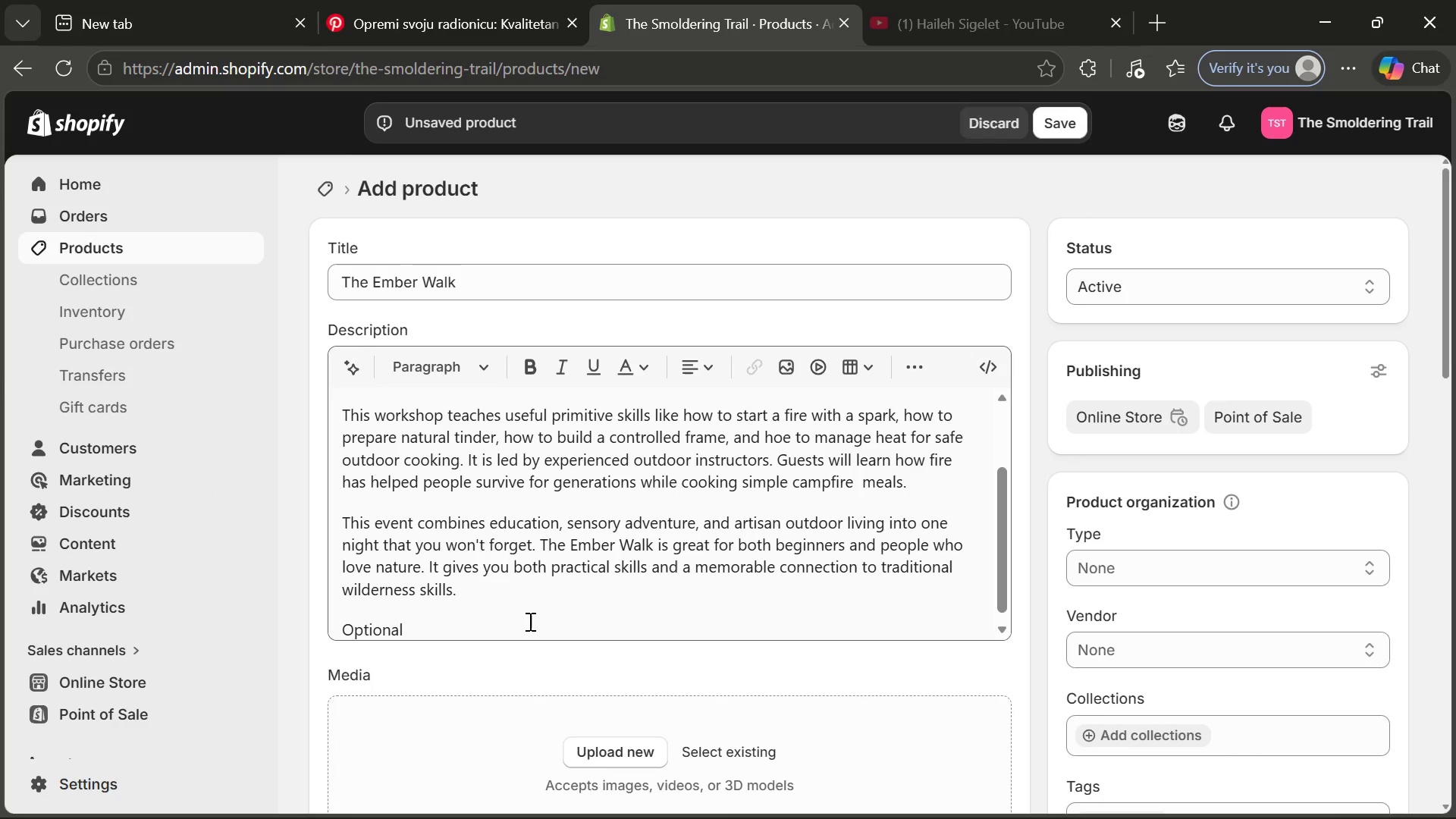 
left_click([440, 629])
 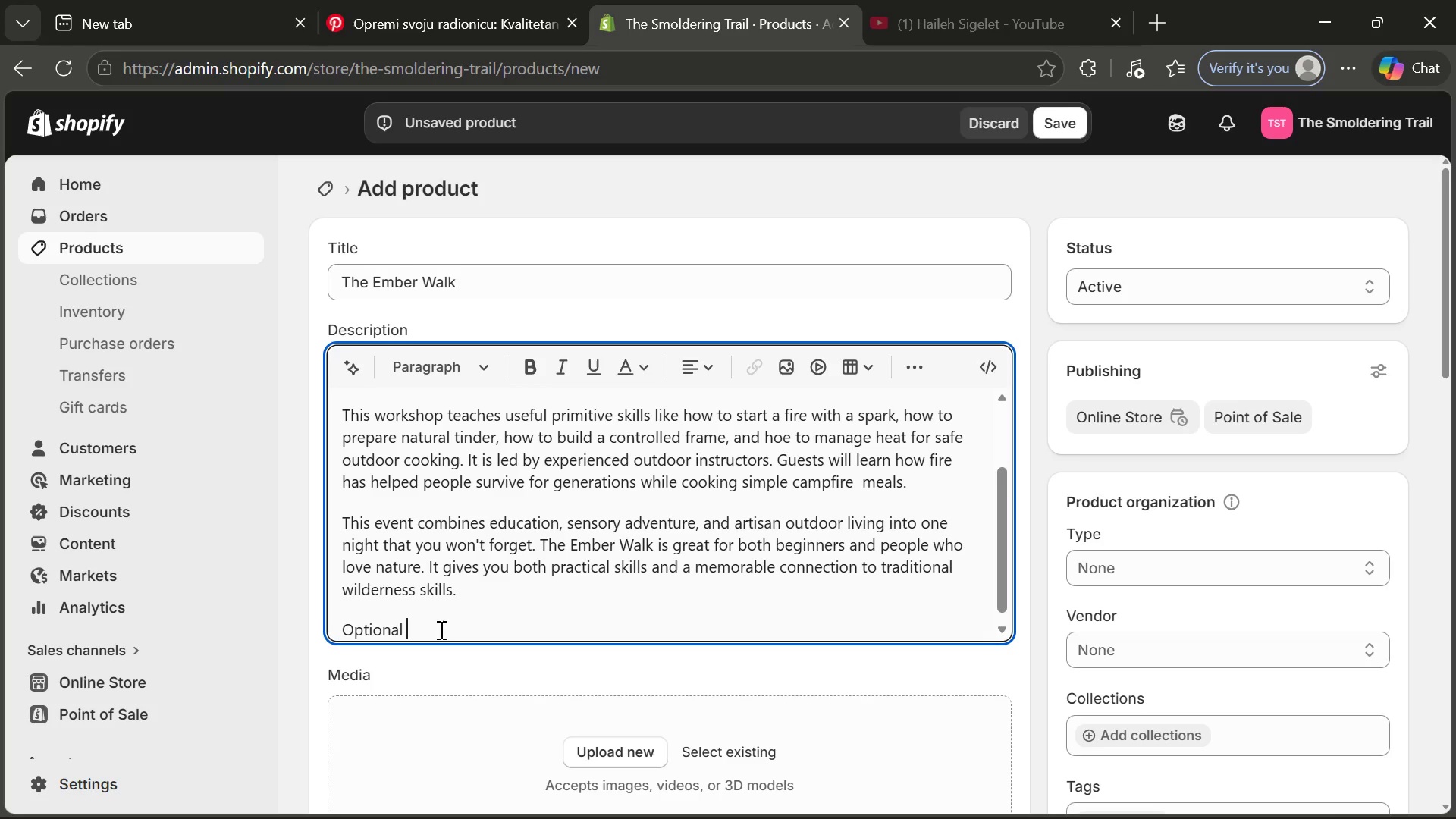 
type( rental extras that x)
key(Backspace)
type(v)
key(Backspace)
type(can make your session even better include )
 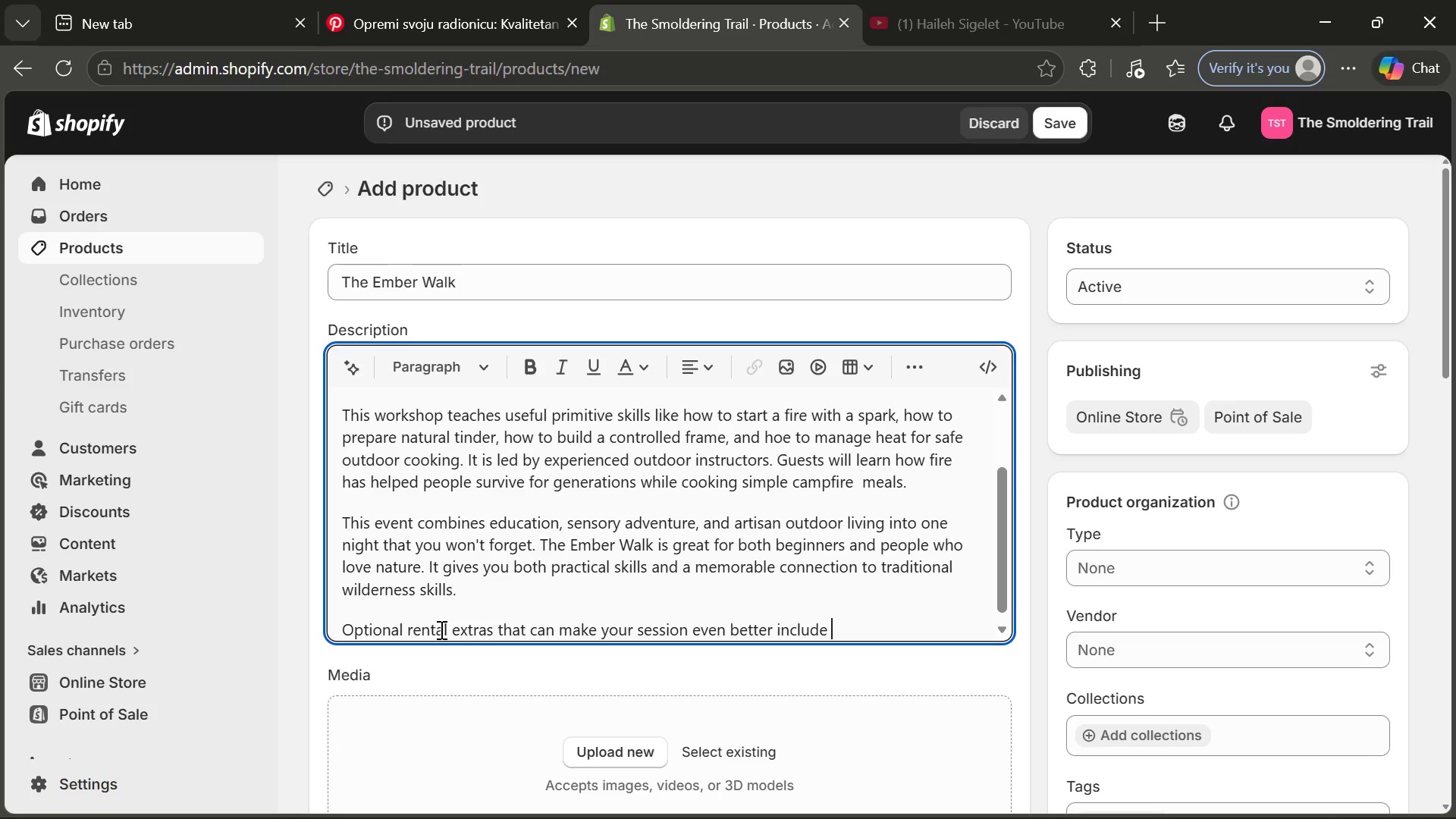 
wait(5.58)
 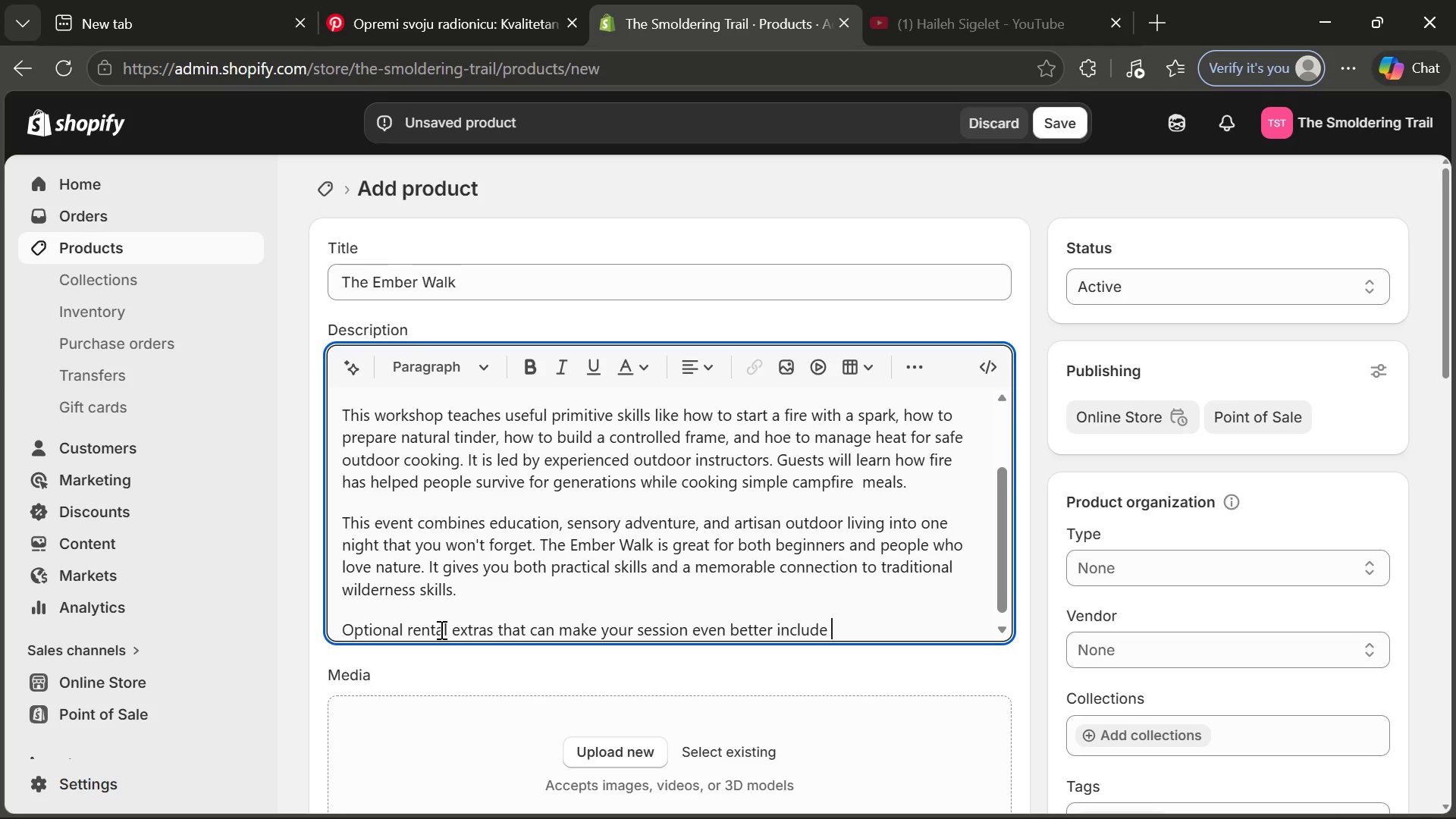 
double_click([437, 629])
 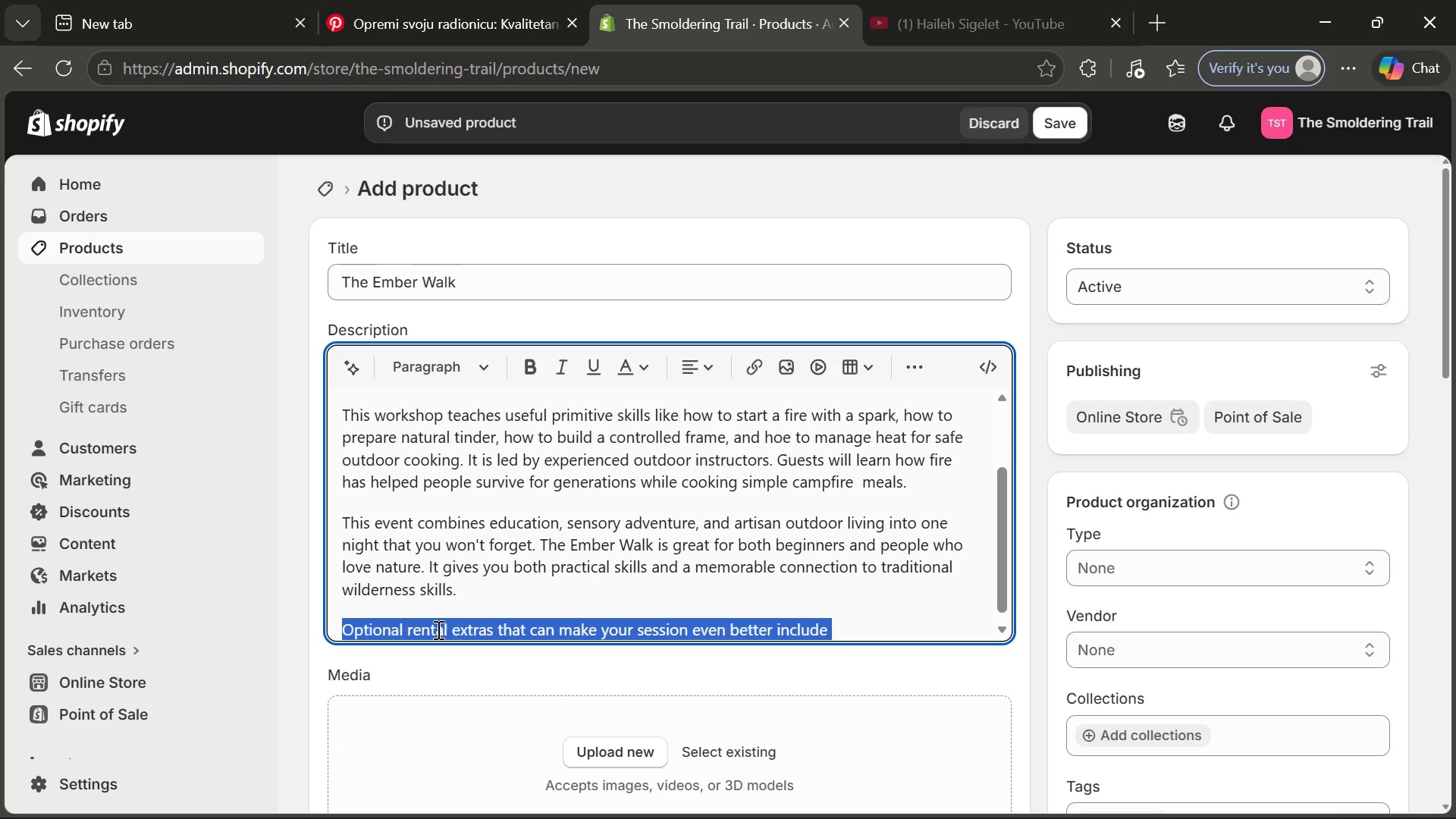 
triple_click([437, 629])
 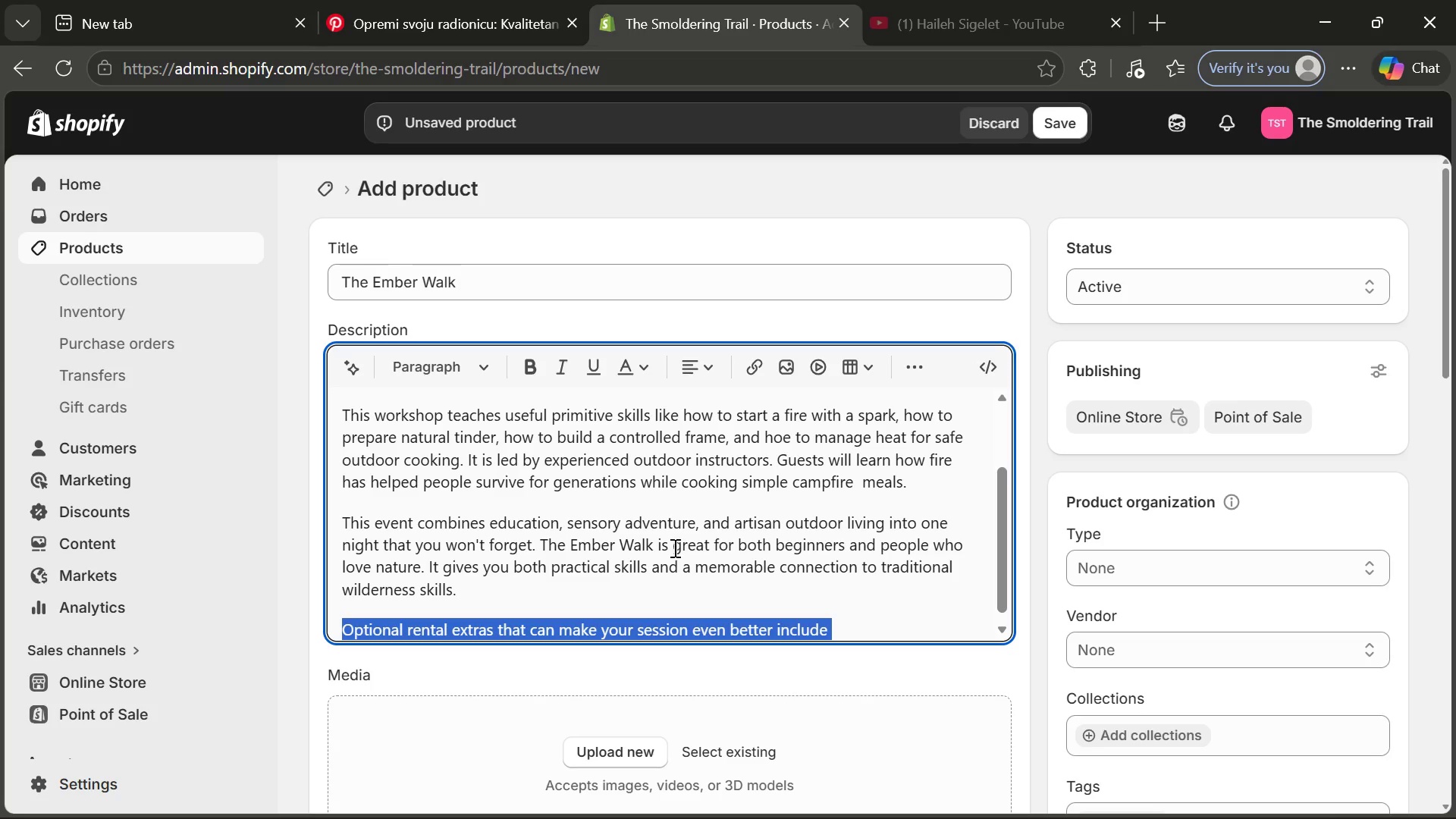 
left_click([874, 620])
 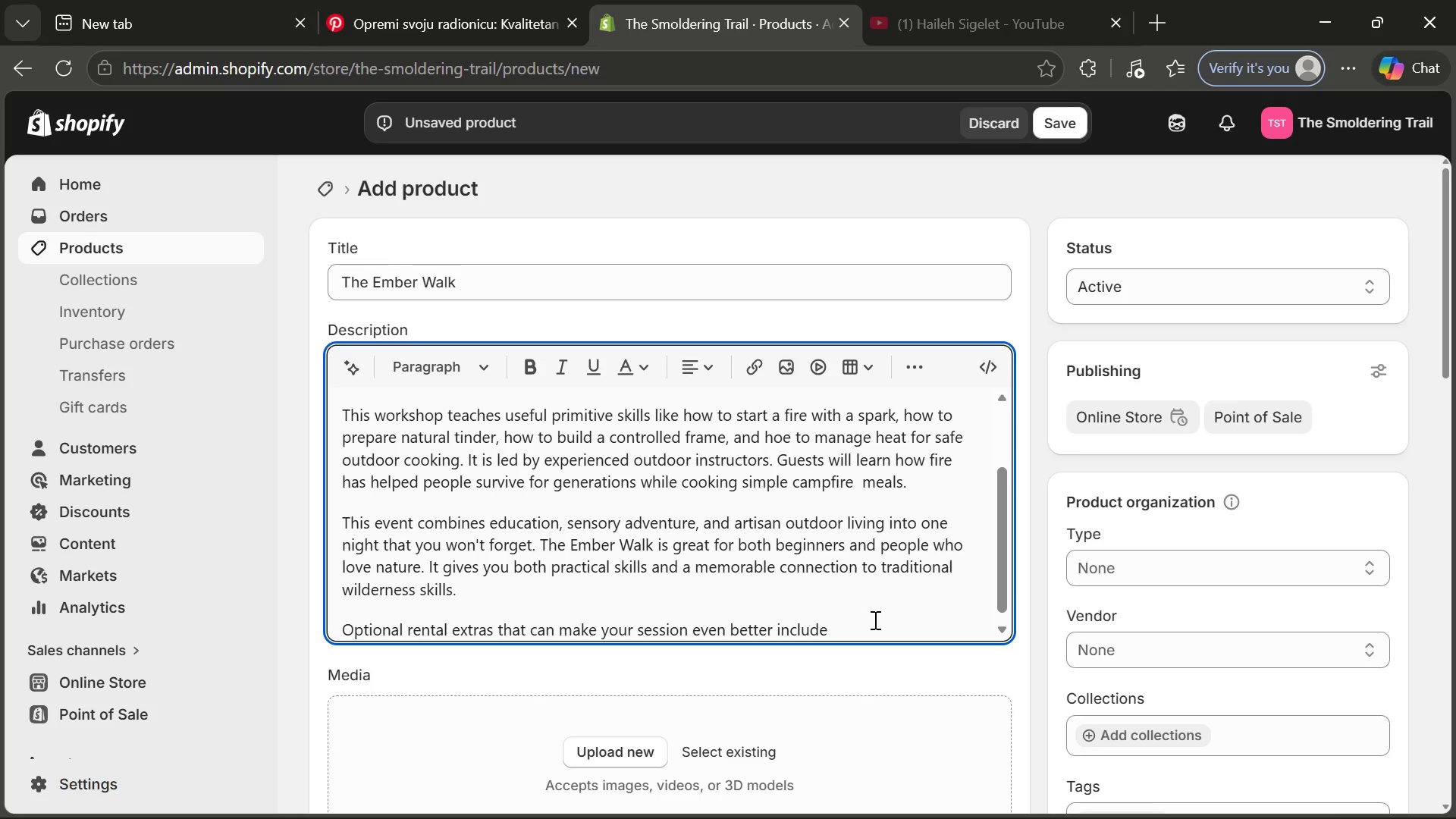 
type(Th)
key(Backspace)
key(Backspace)
type(the Premium Leather Apron for )
 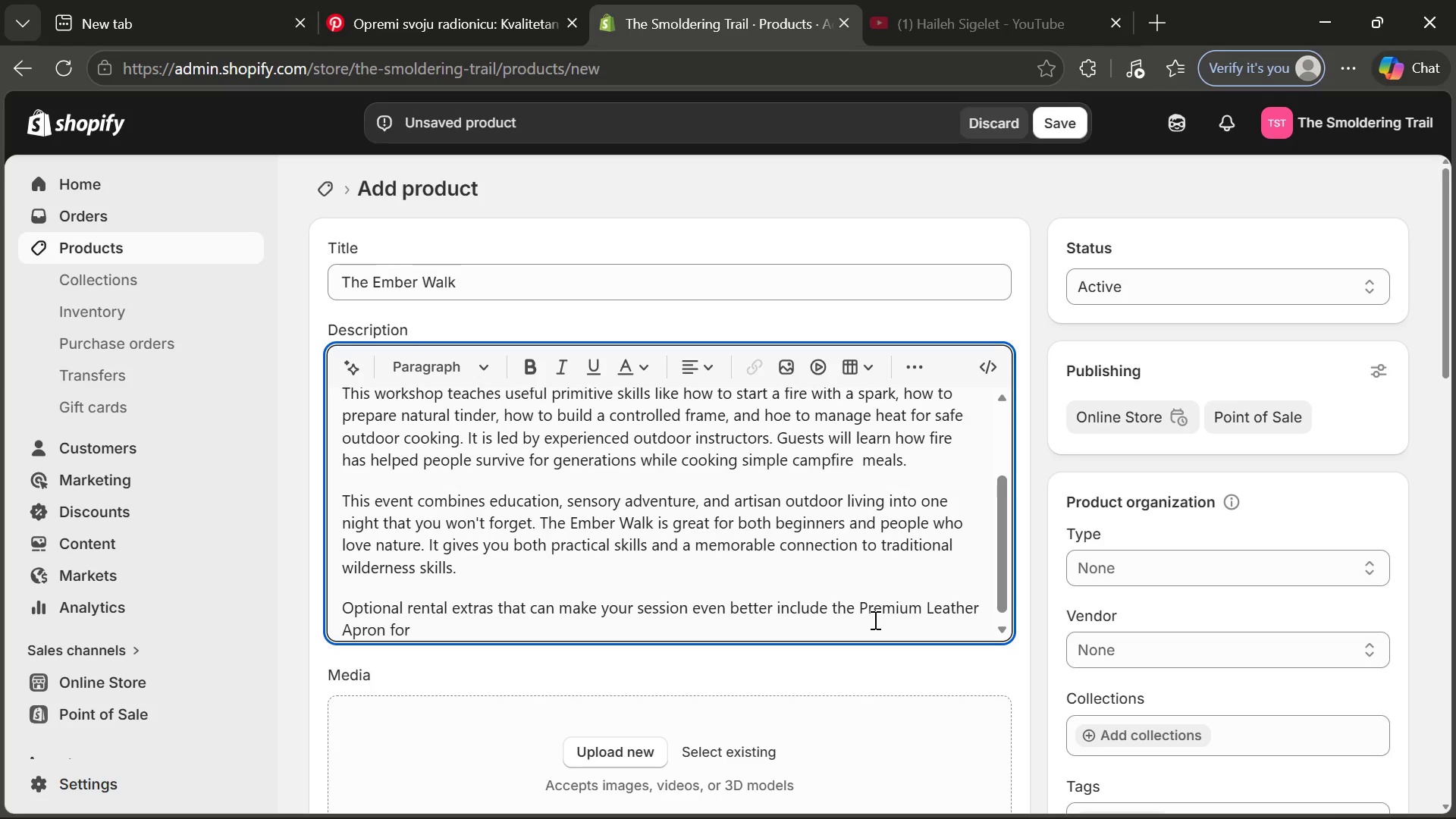 
wait(6.67)
 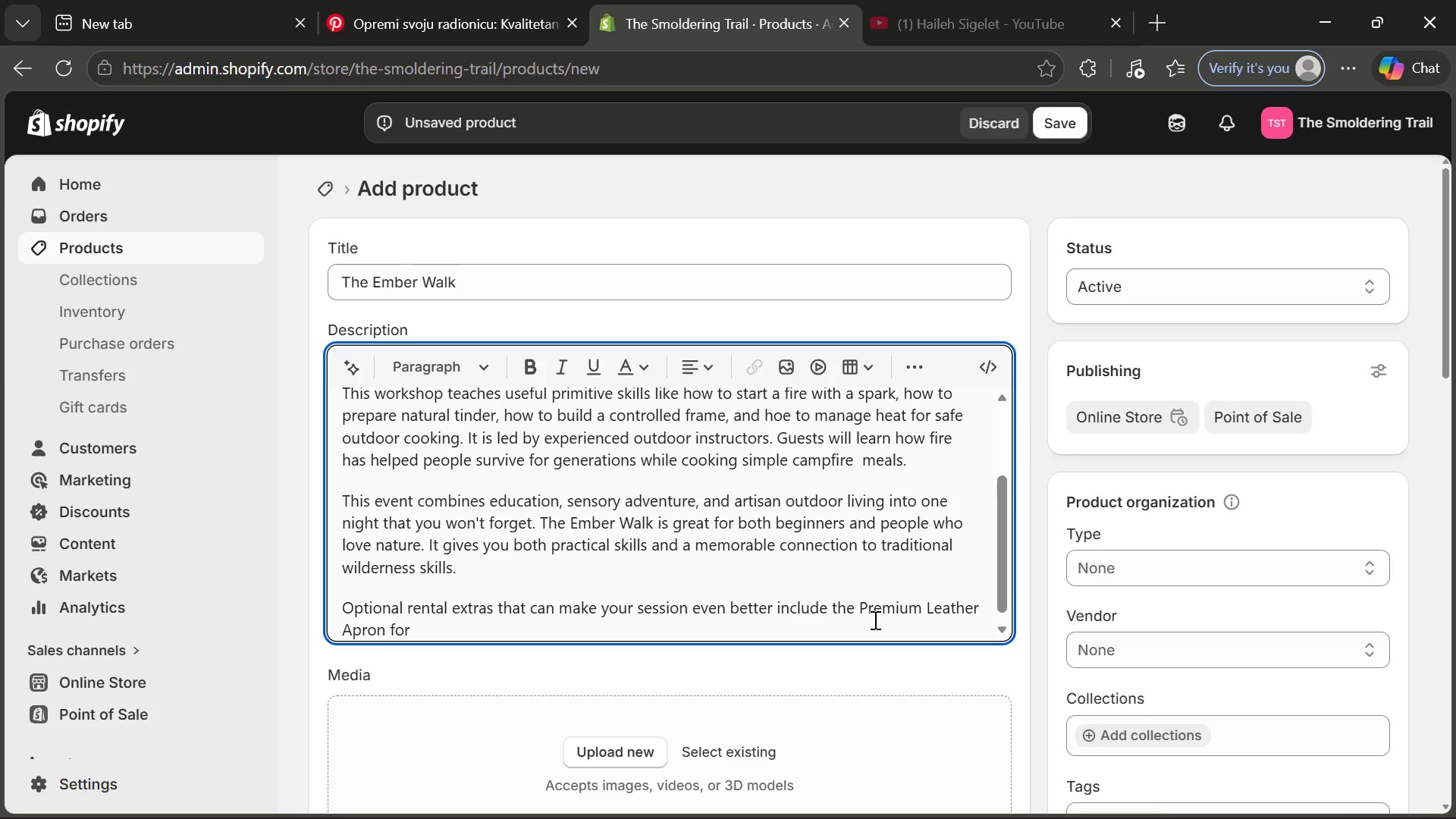 
type(safety around y)
key(Backspace)
type(the fire and )
 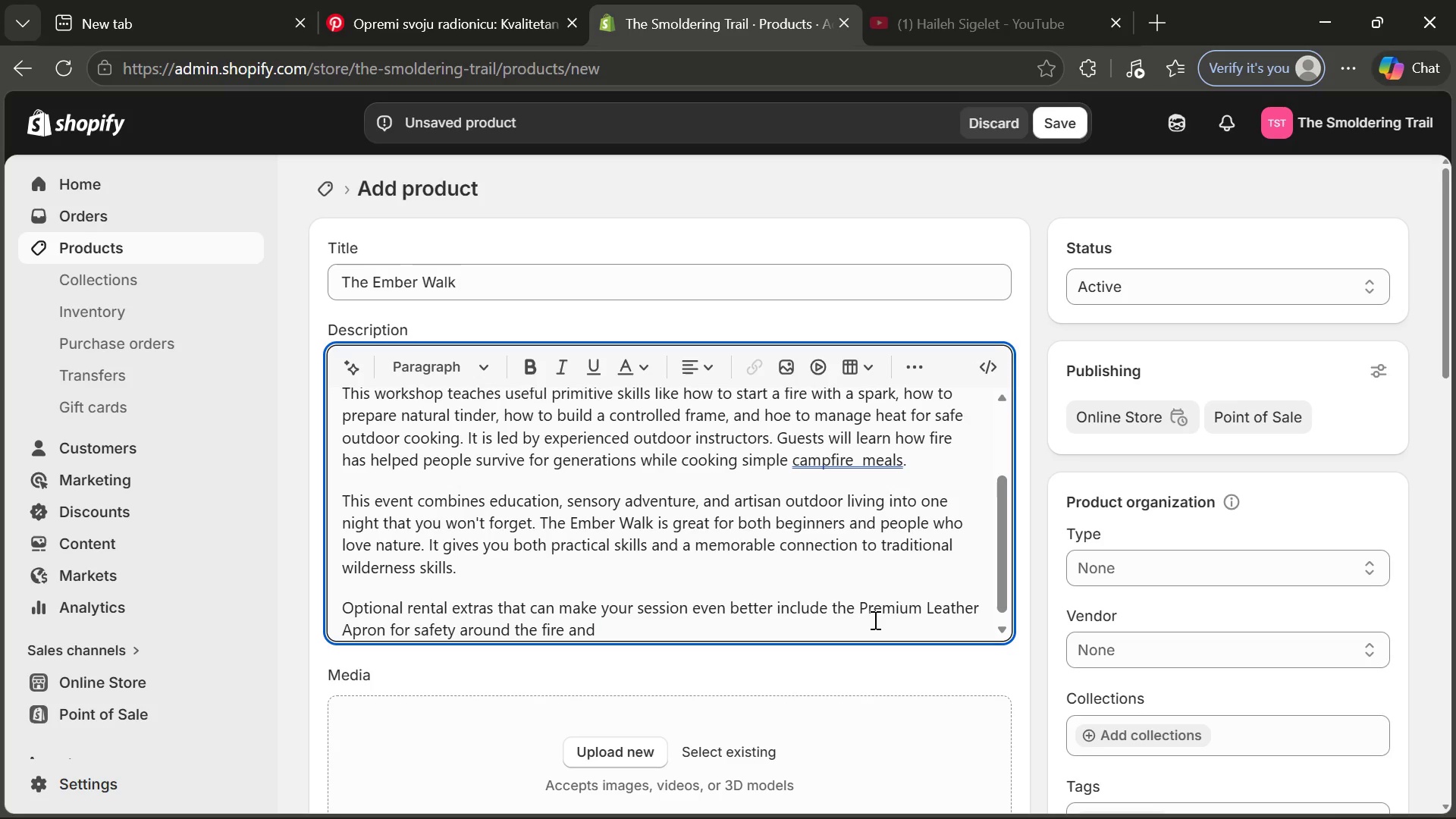 
type(the Professo)
key(Backspace)
type(ional G)
key(Backspace)
type(Foraging Basket for gathering natural ingrie)
key(Backspace)
key(Backspace)
type(edients on guided walks)
 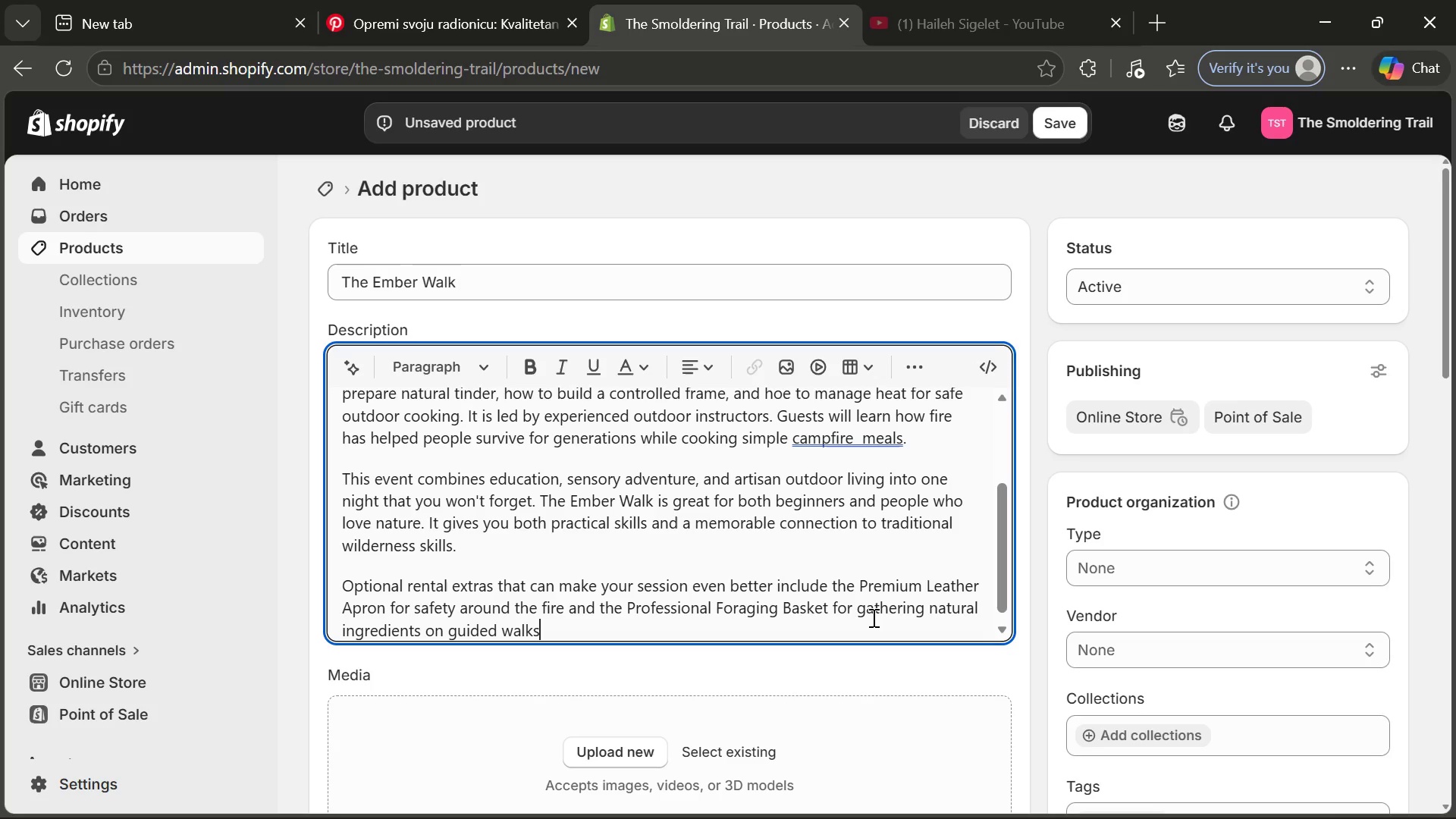 
type( through the woods.\)
key(Backspace)
 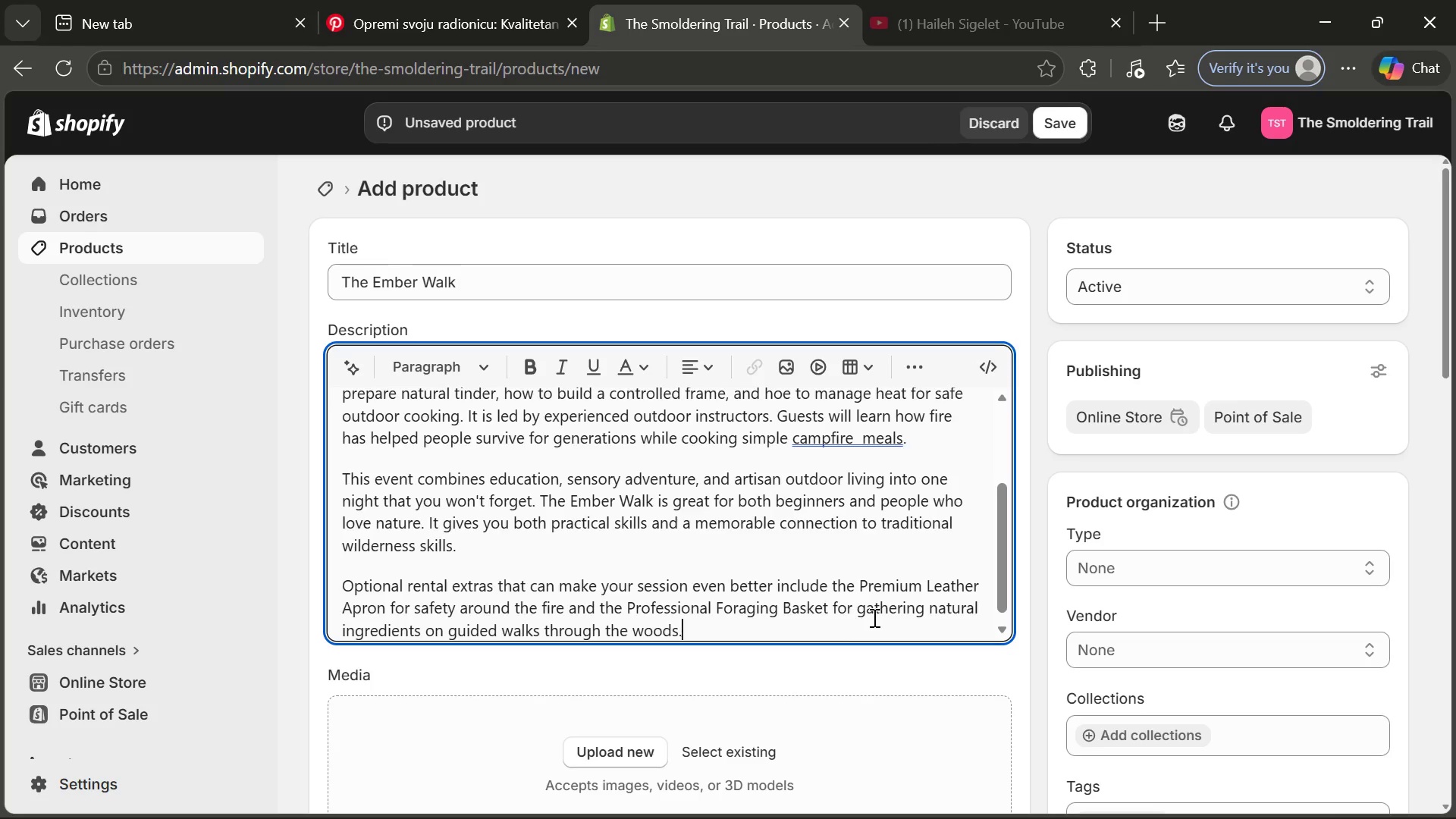 
key(Enter)
 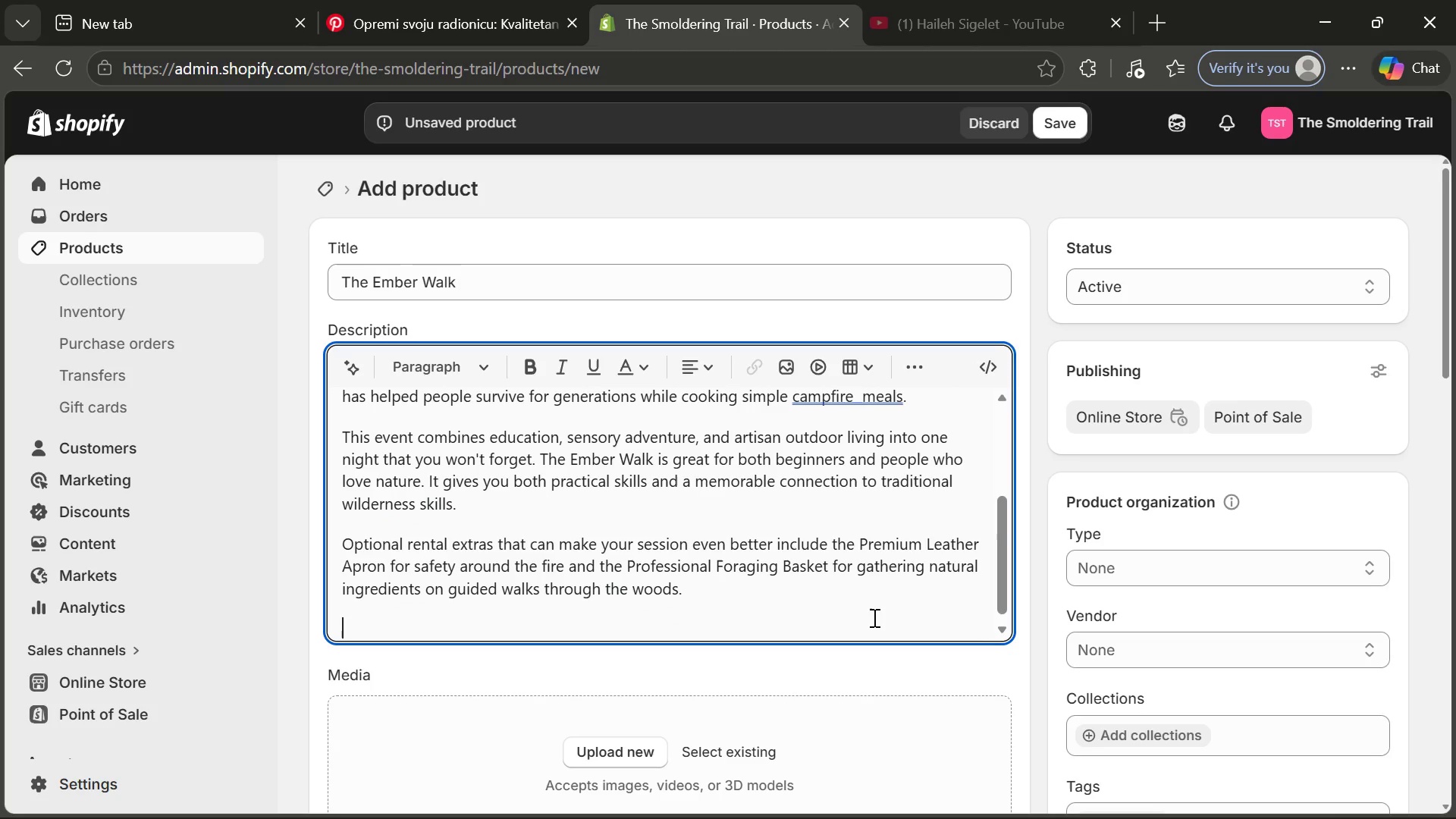 
type(Find out how to stay warm by the fire, cook outside, and use skills that have been passed down through the ages.)
 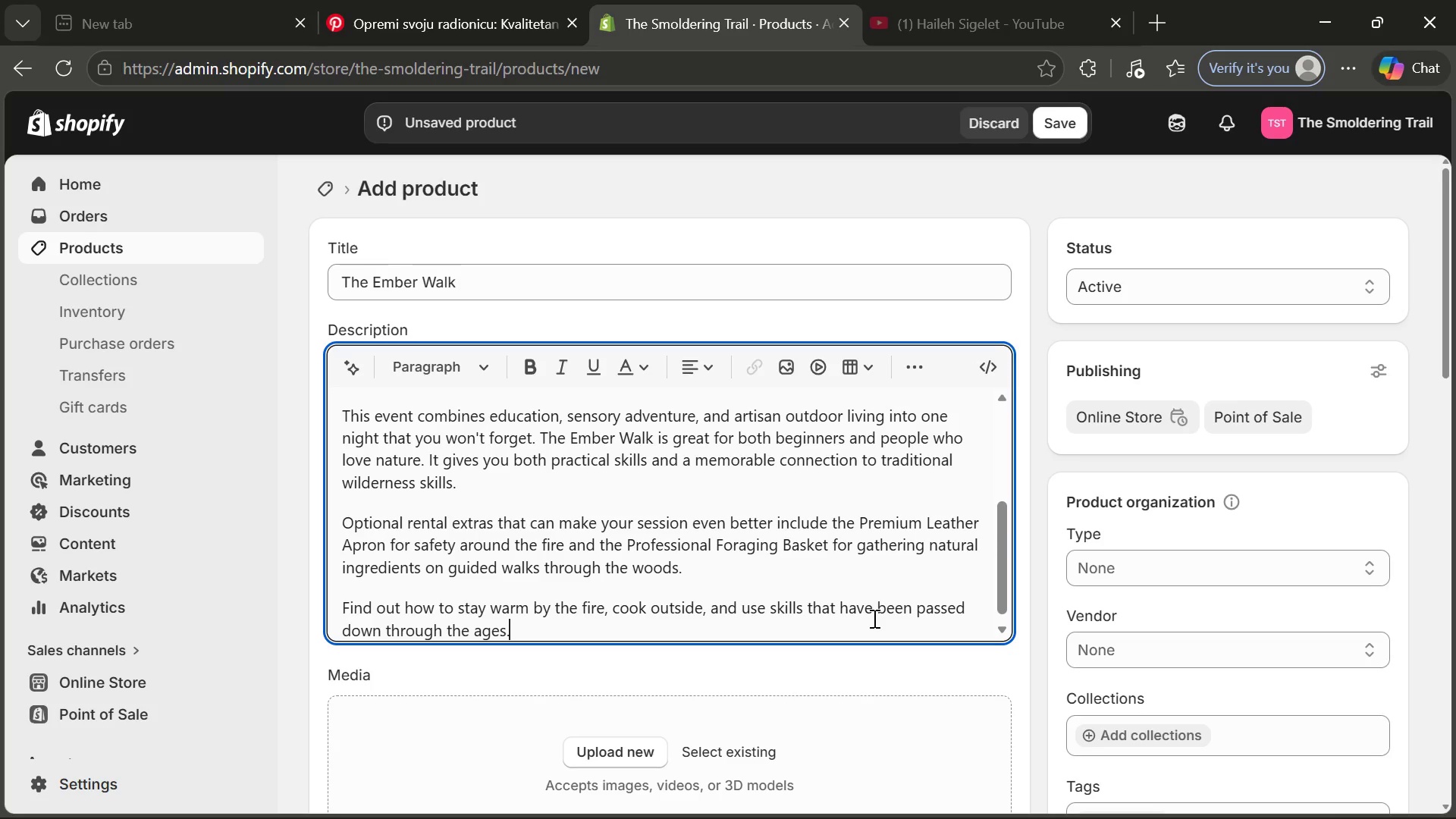 
wait(28.56)
 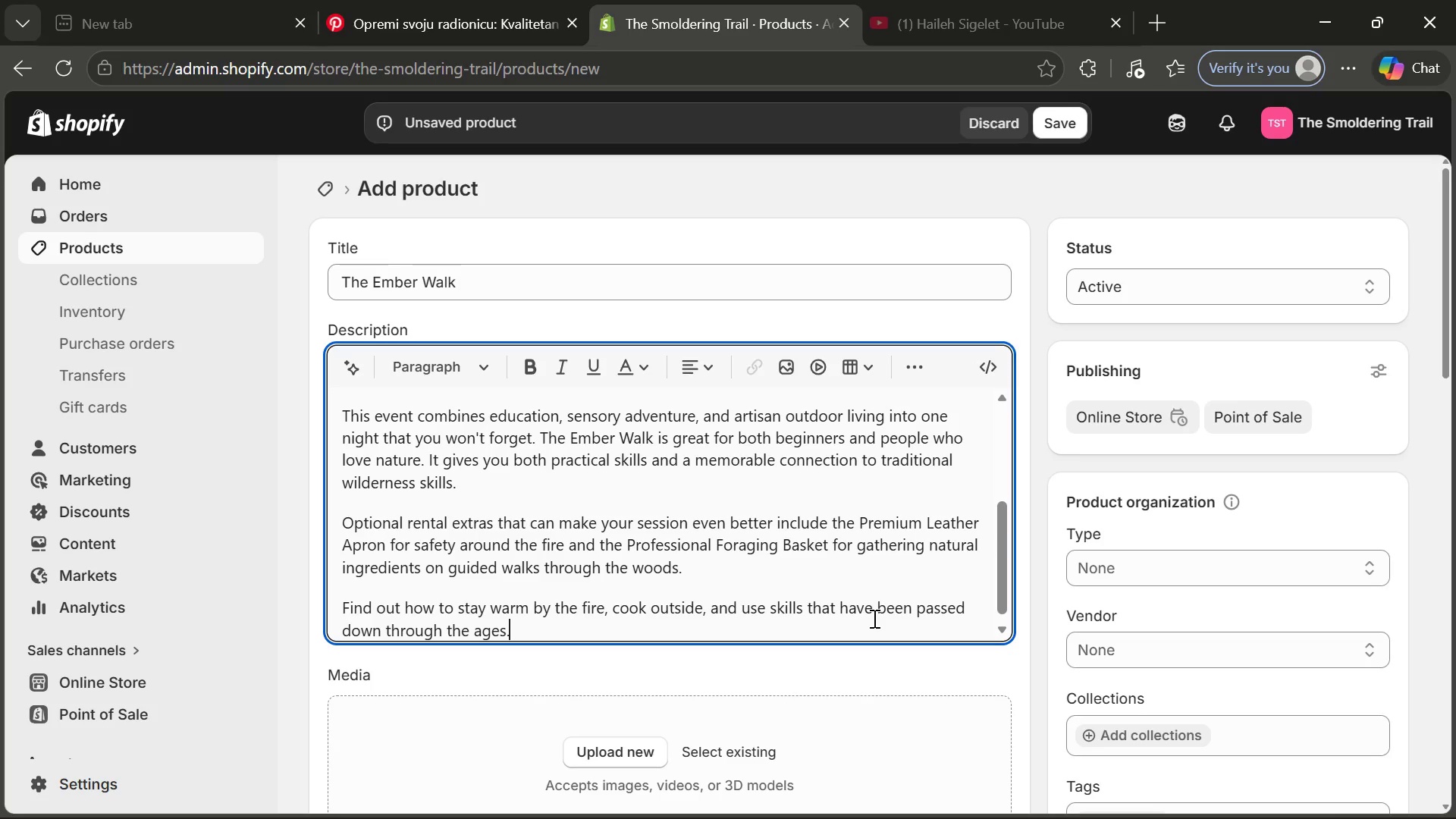 
left_click([526, 0])
 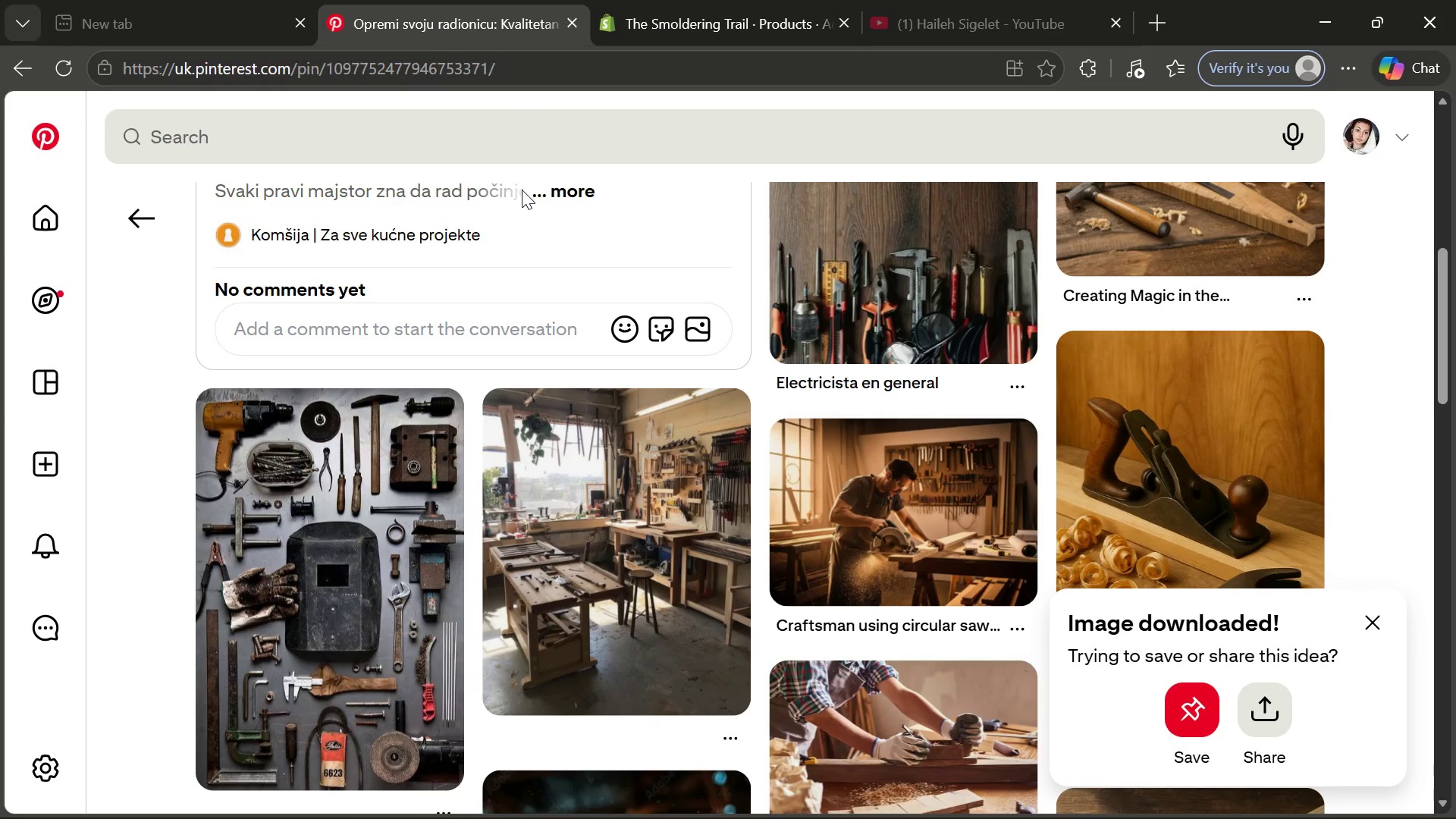 
left_click([500, 132])
 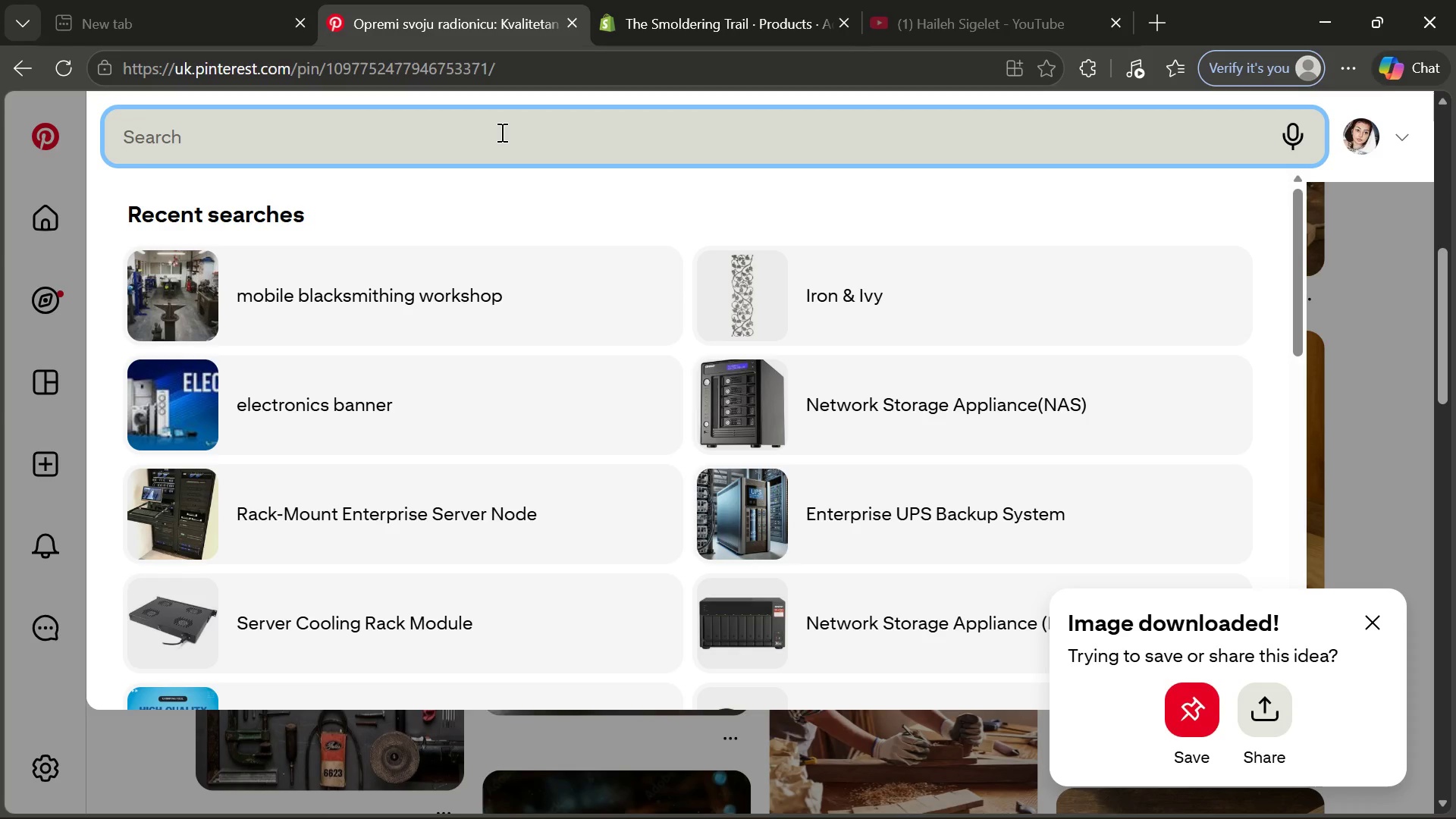 
wait(56.69)
 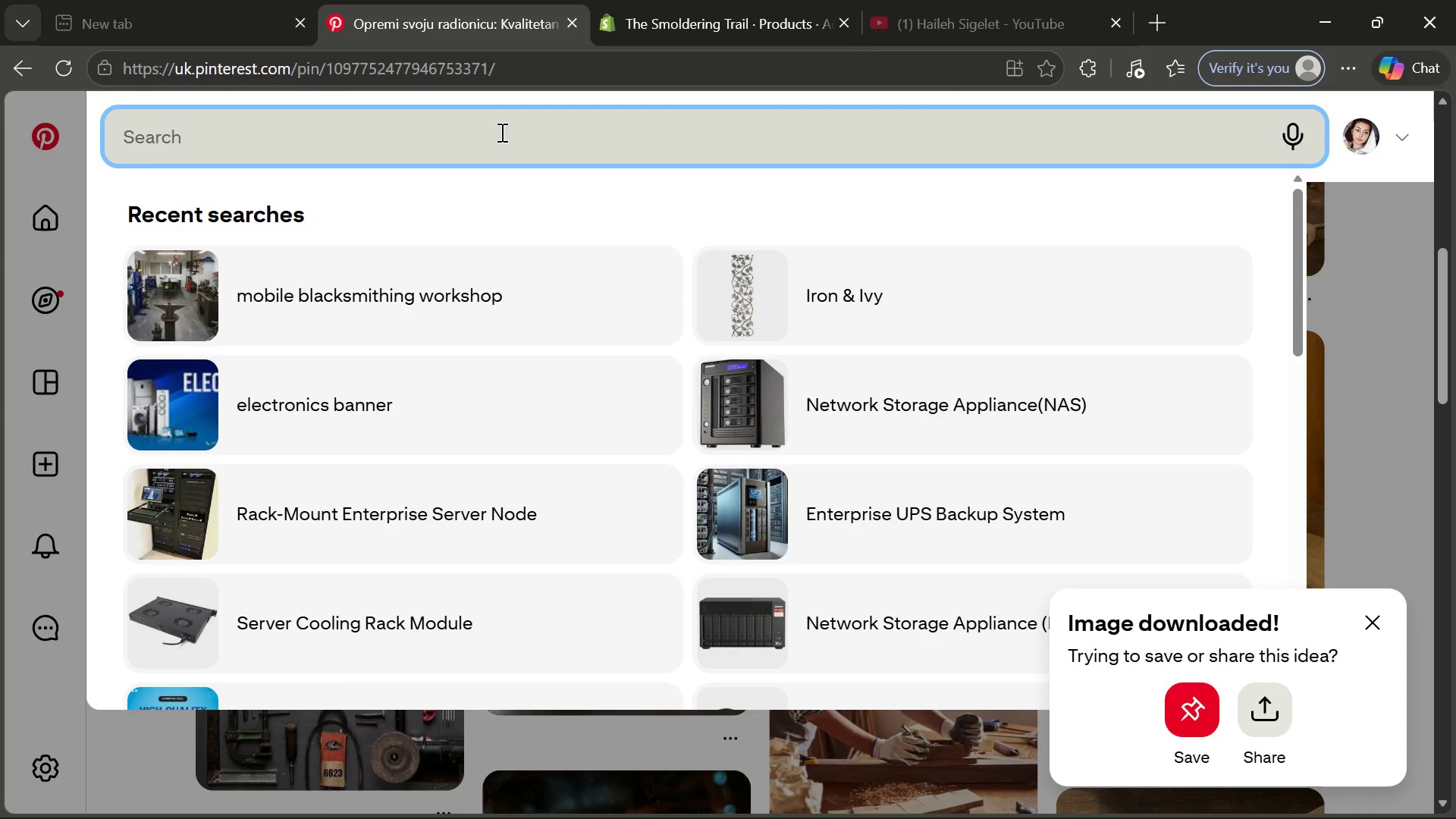 
left_click([444, 135])
 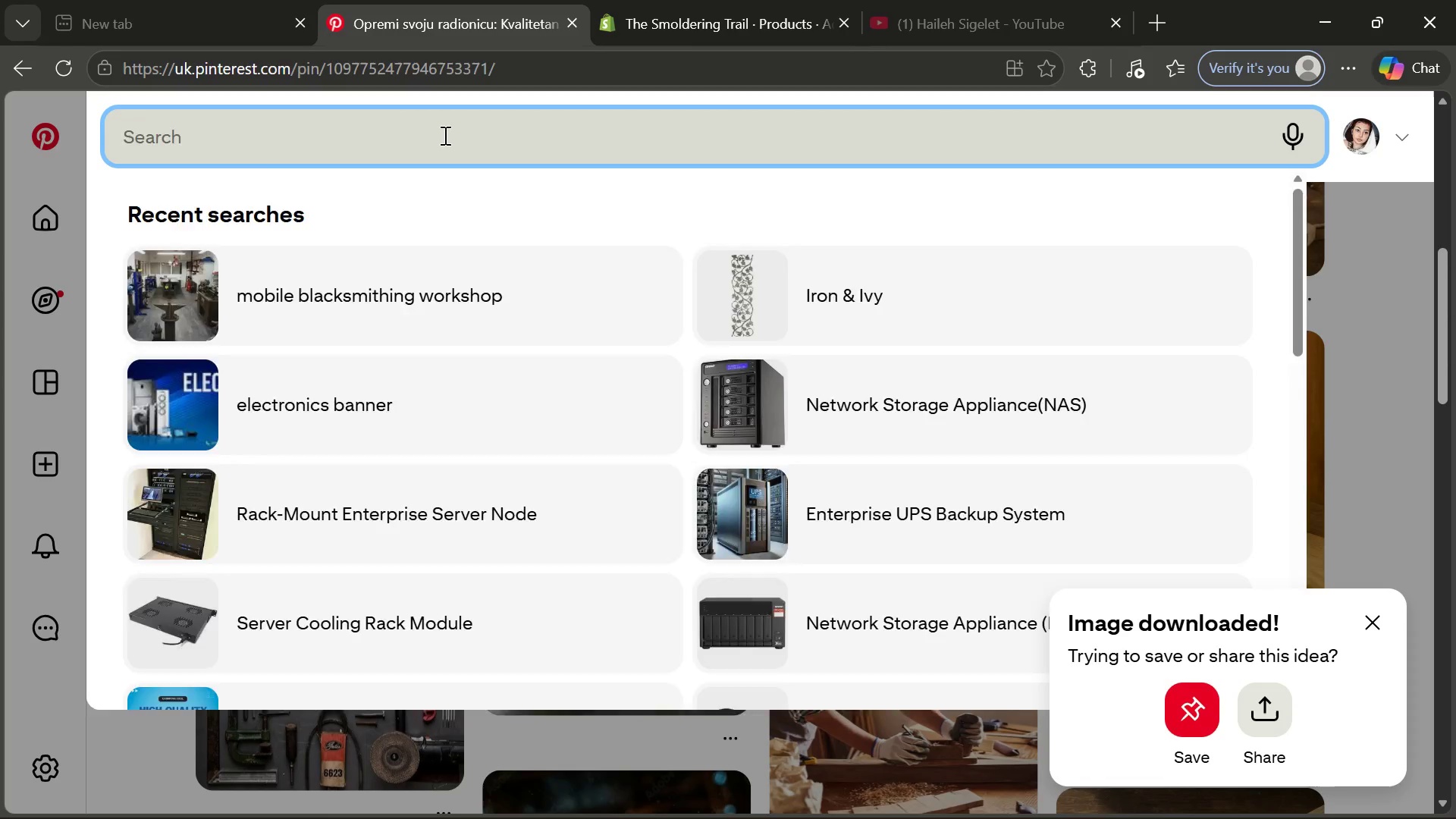 
type(fire starting )
 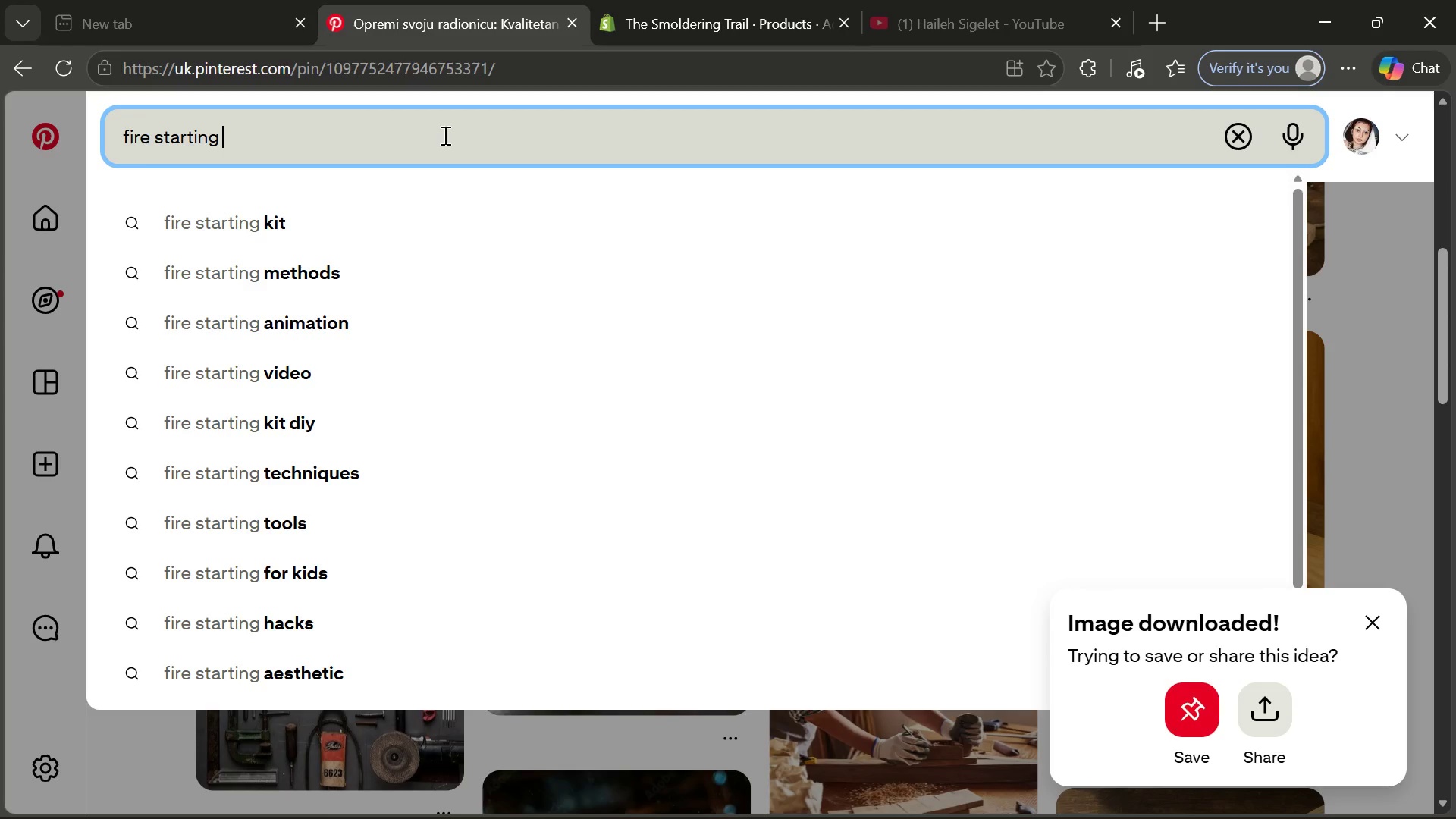 
type(n)
key(Backspace)
type(and primitive )
 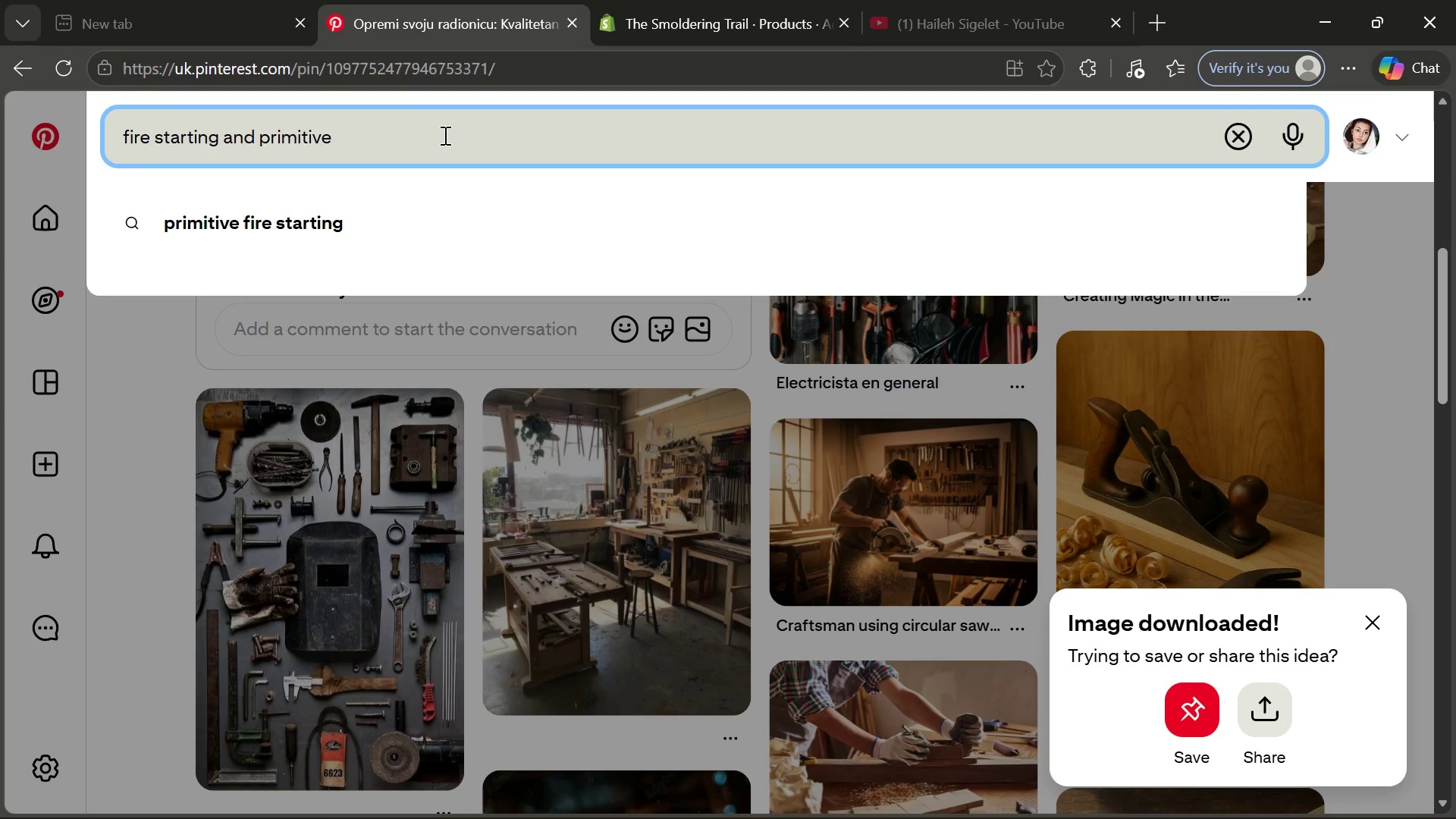 
type(outdoor ss)
key(Backspace)
key(Backspace)
type(cooking workshop)
 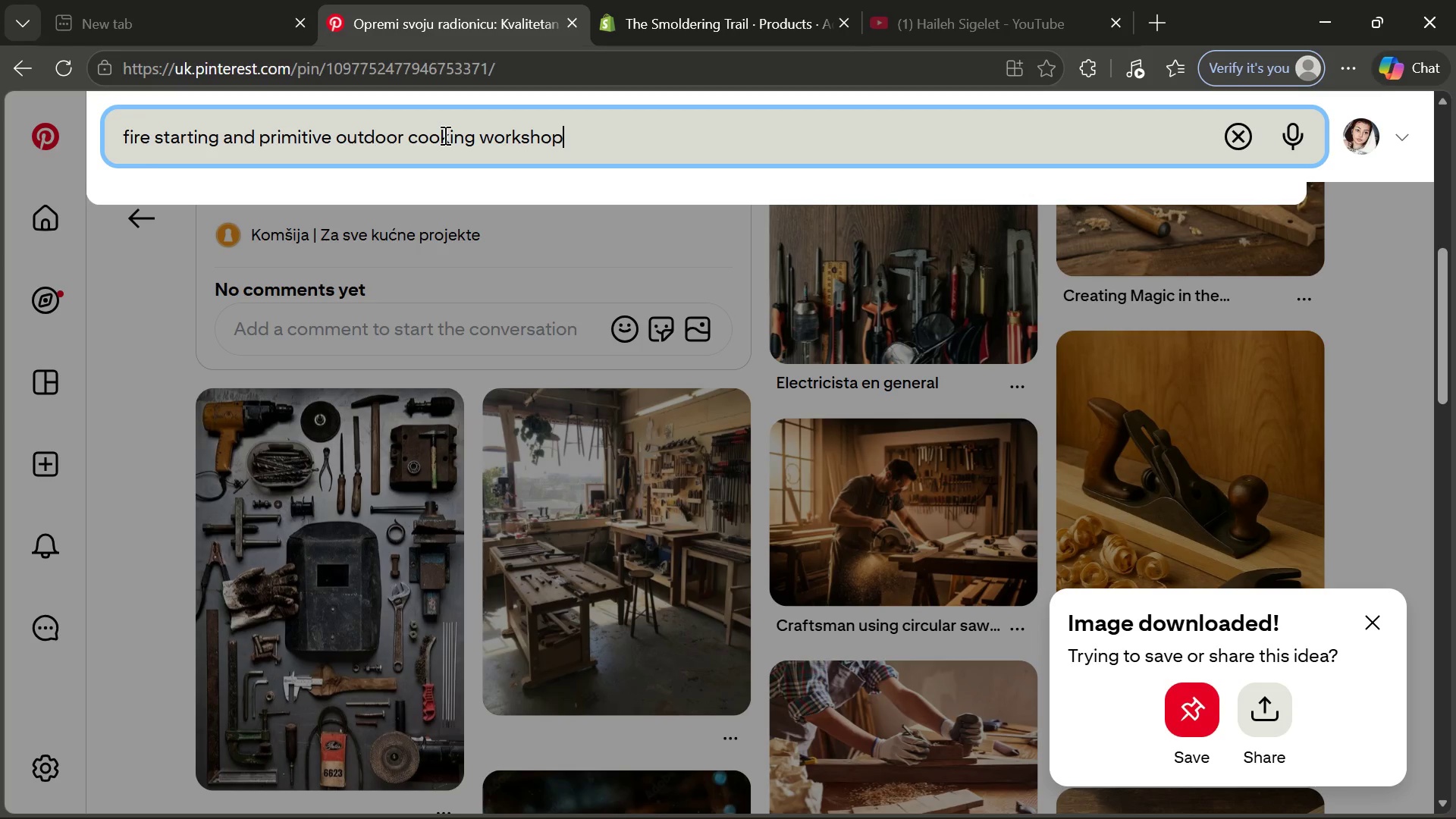 
key(Enter)
 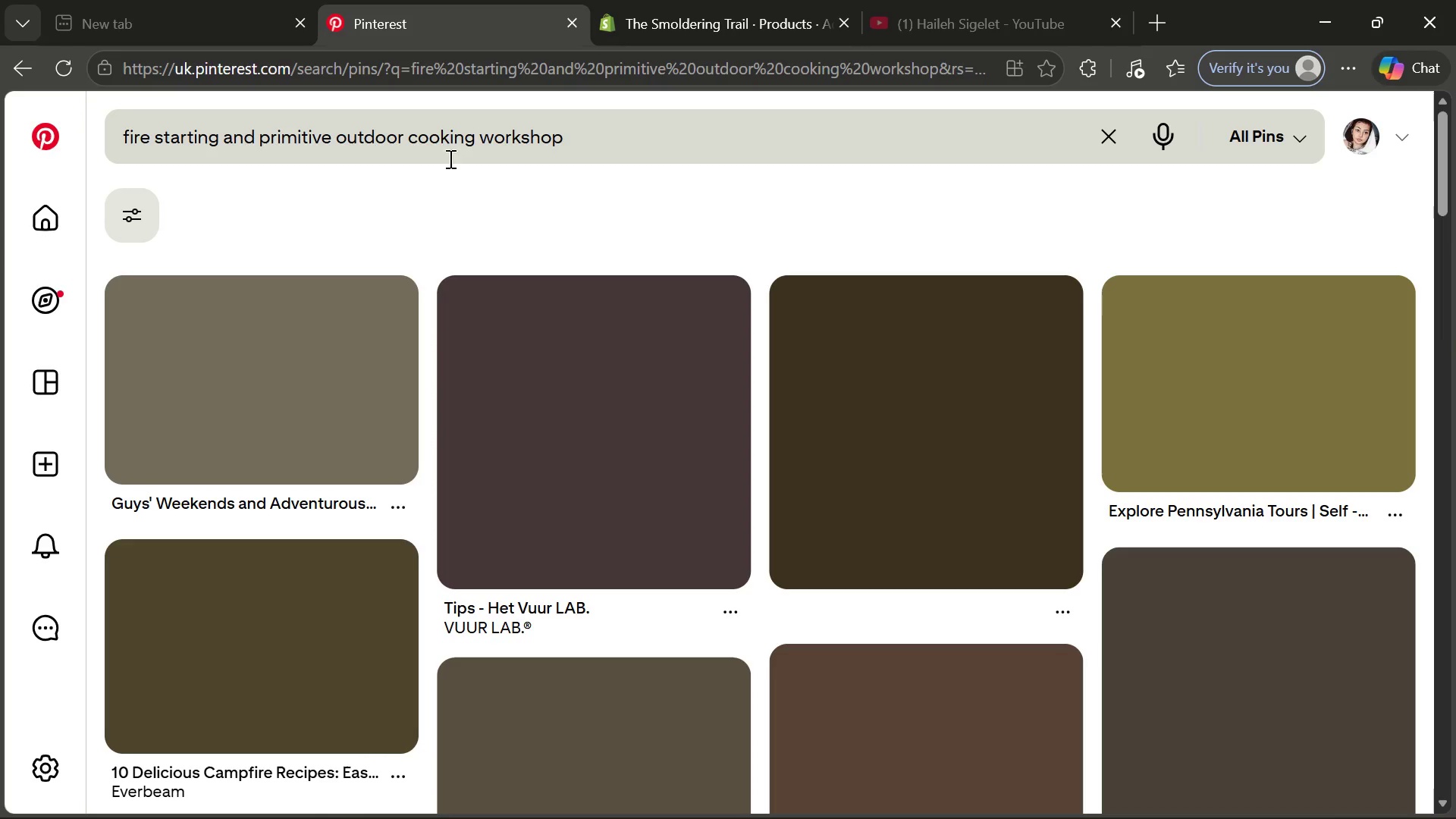 
mouse_move([567, 203])
 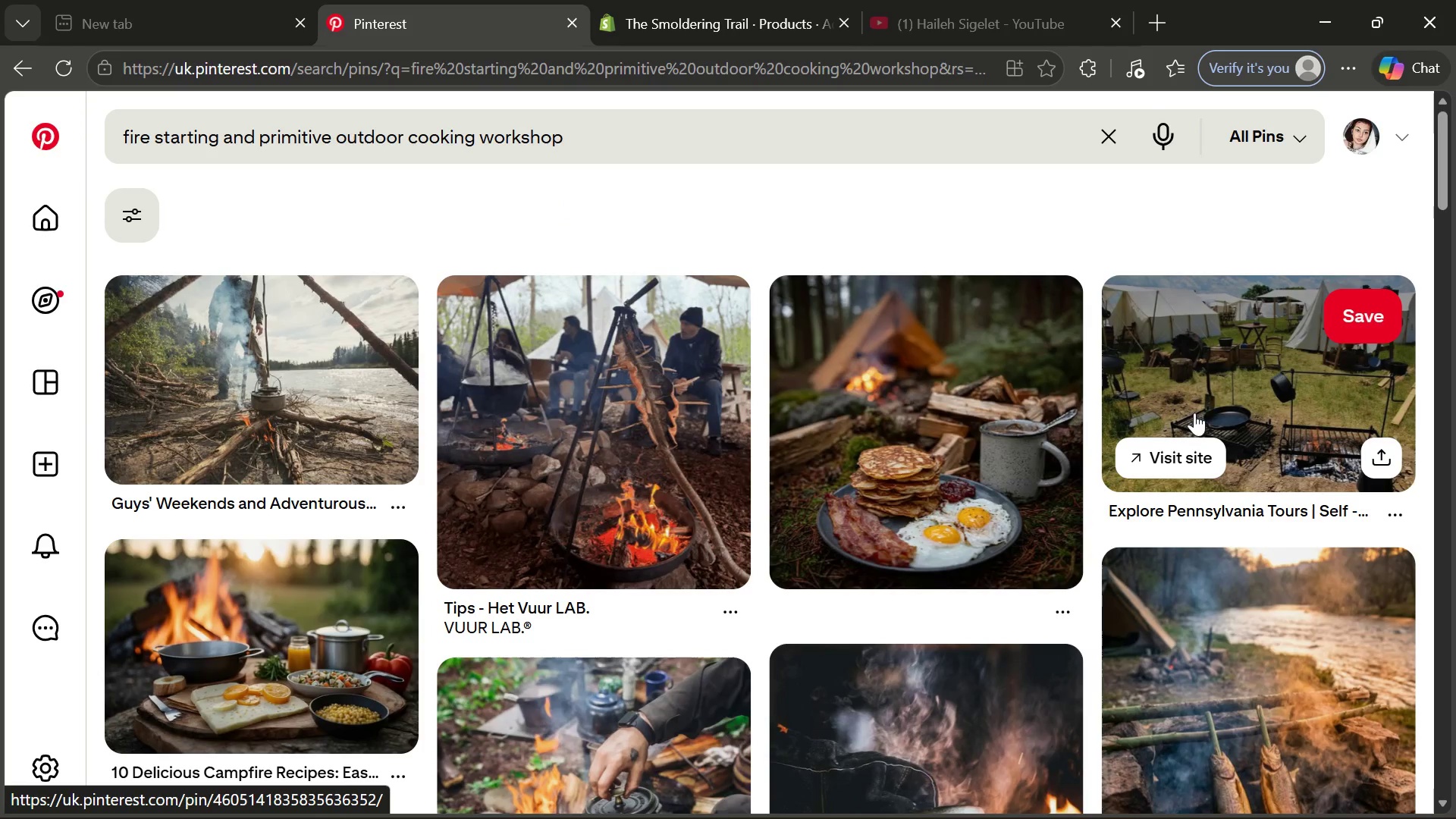 
left_click([1212, 401])
 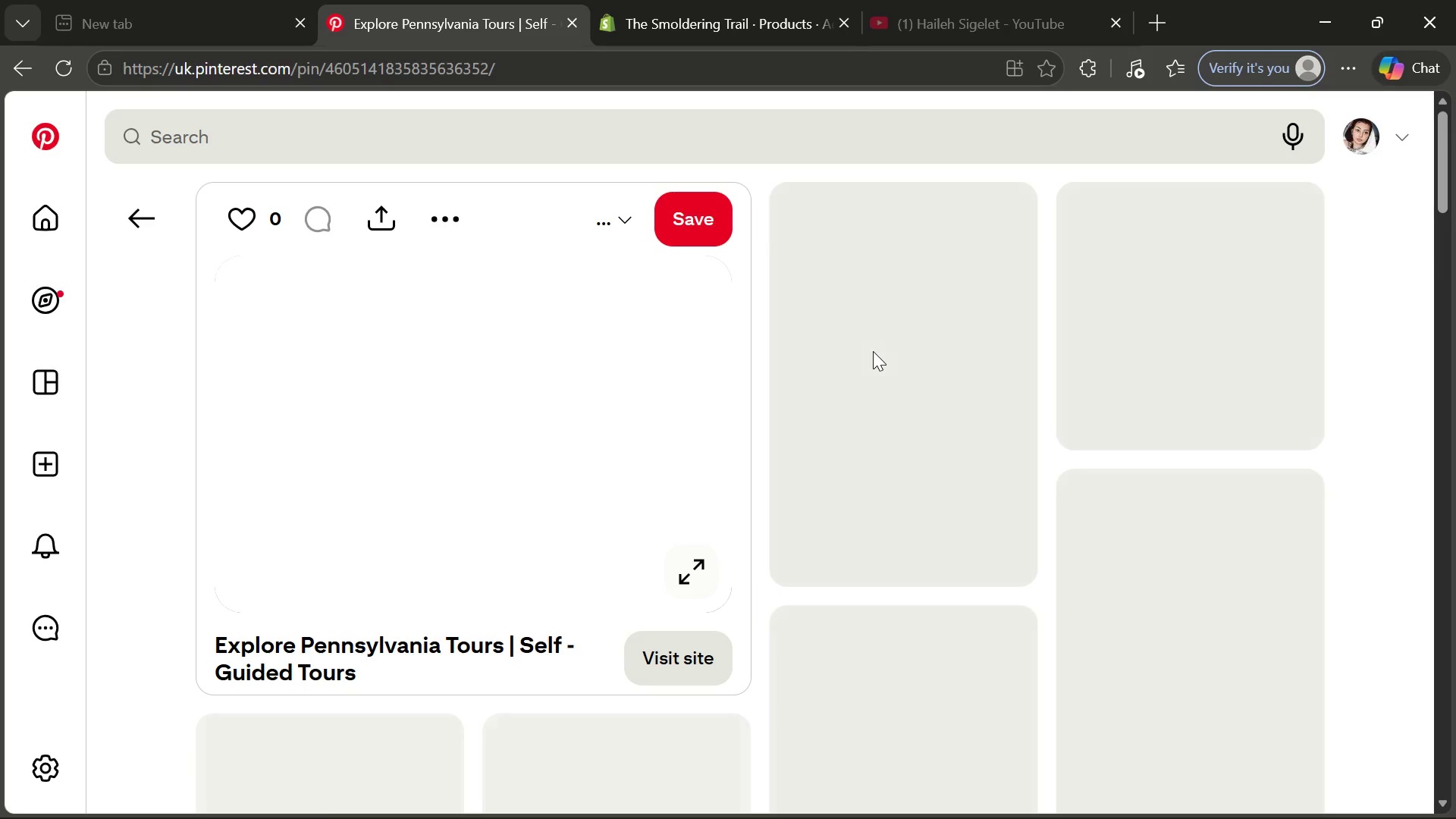 
mouse_move([516, 363])
 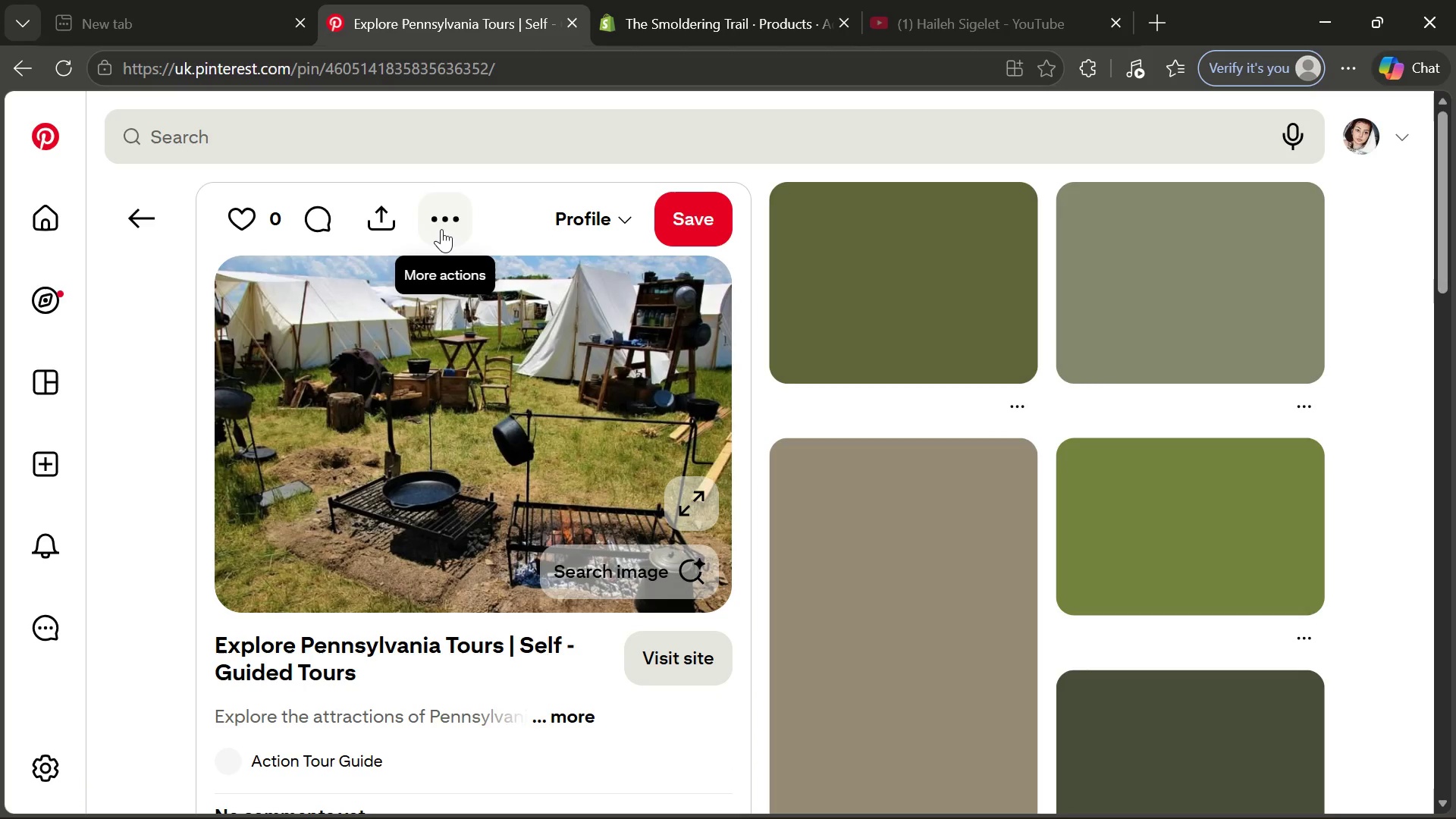 
left_click([441, 229])
 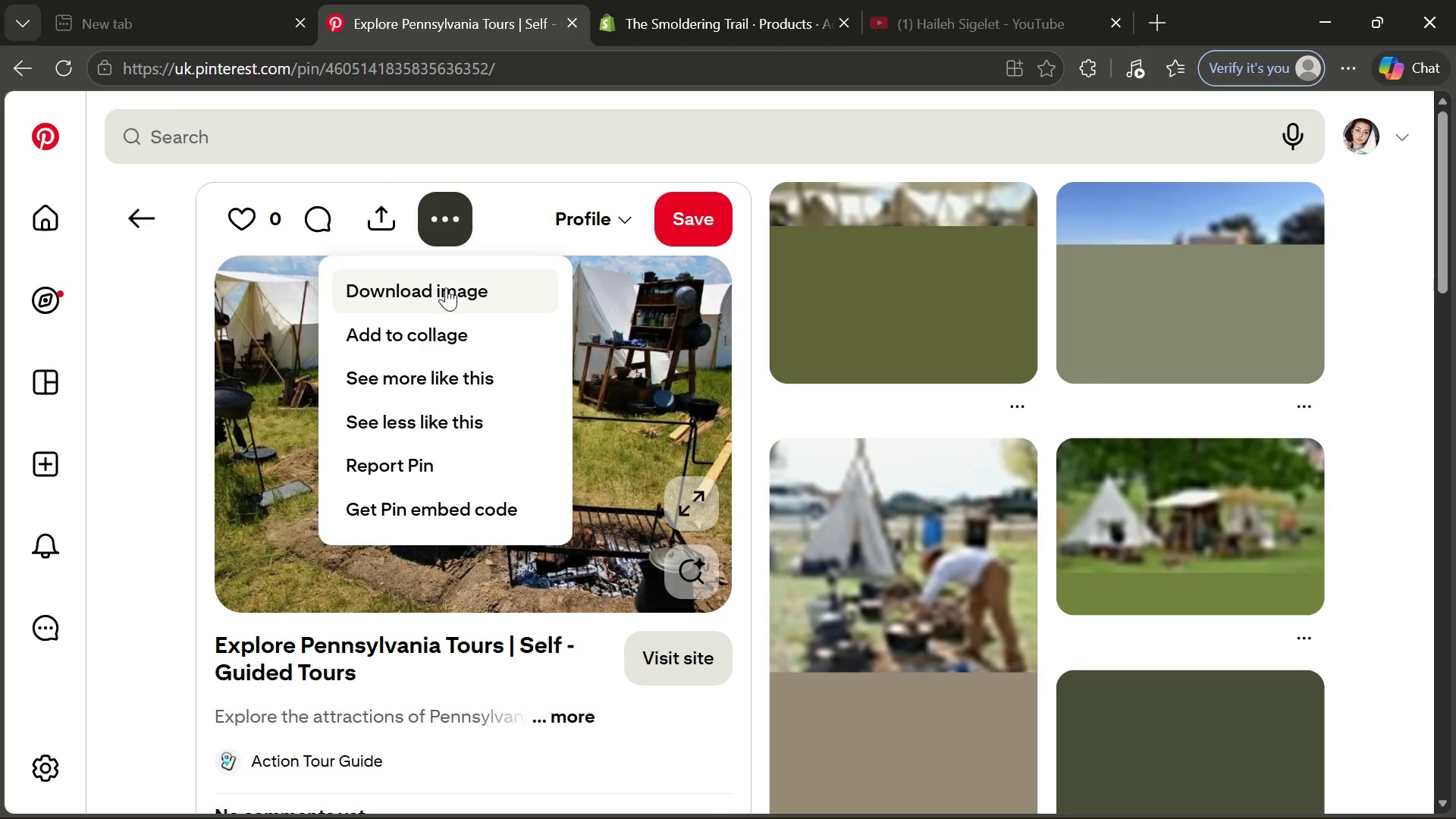 
left_click([446, 289])
 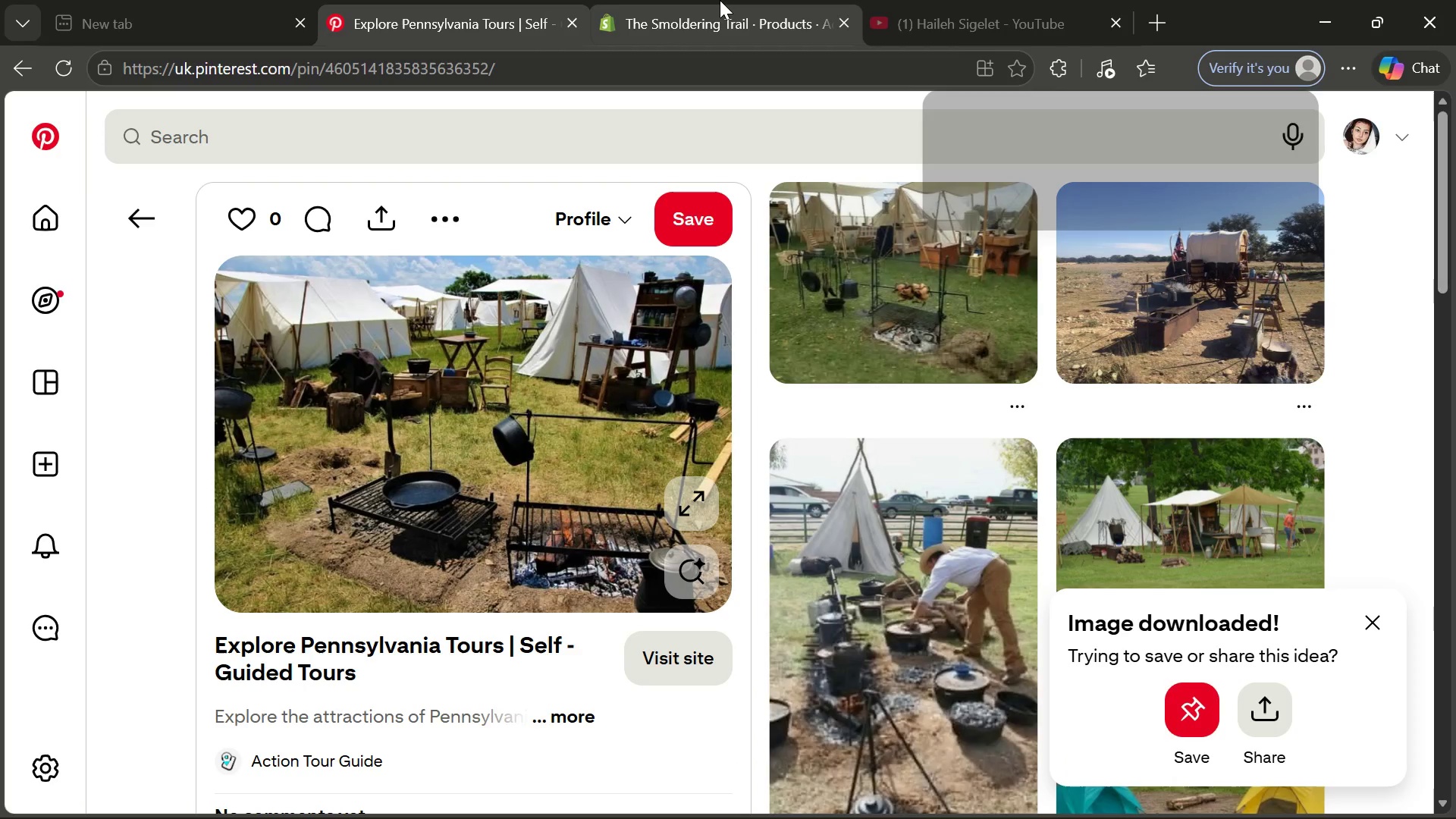 
left_click([720, 0])
 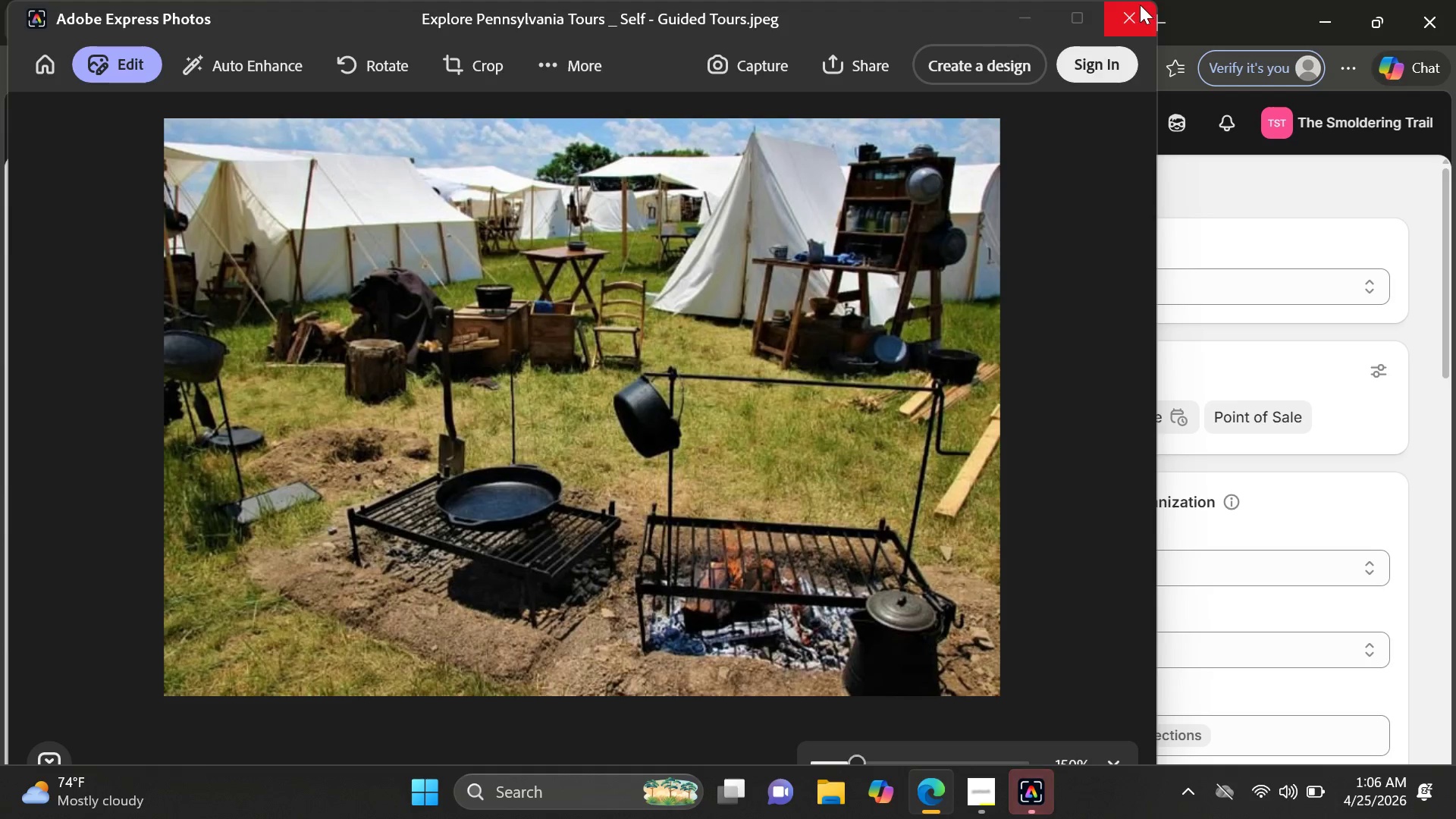 
left_click([1254, 287])
 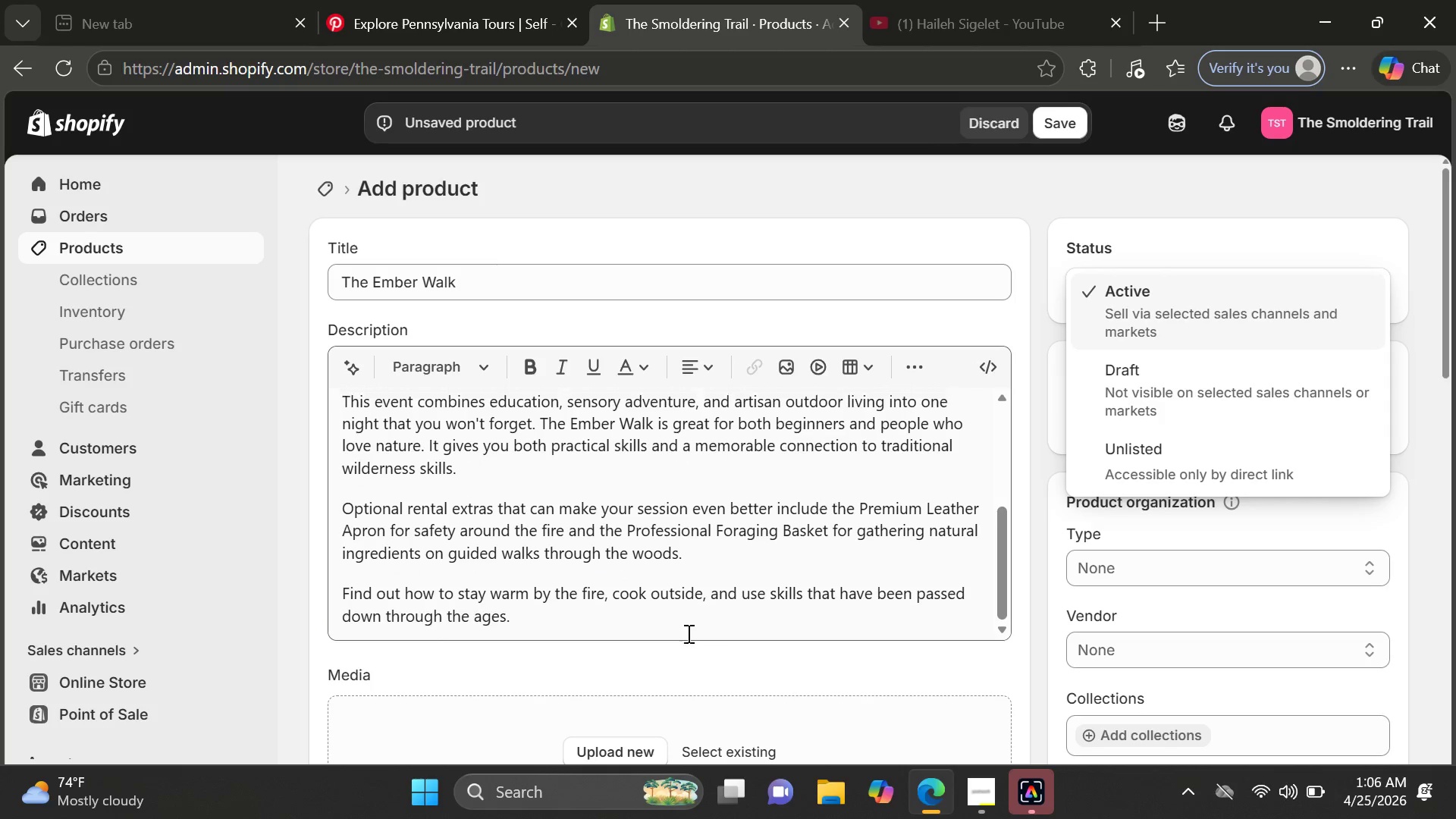 
left_click([644, 608])
 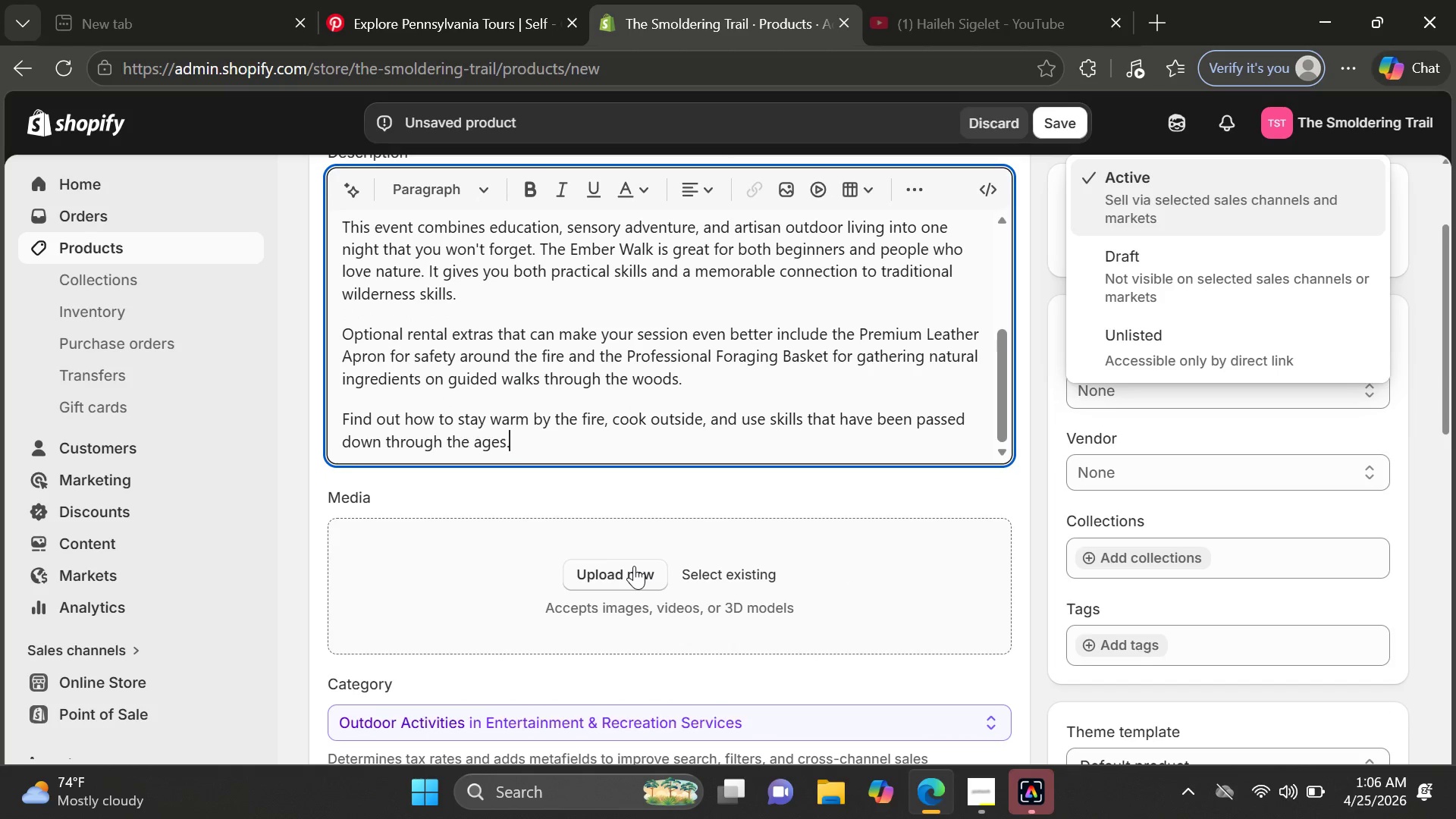 
left_click([634, 566])
 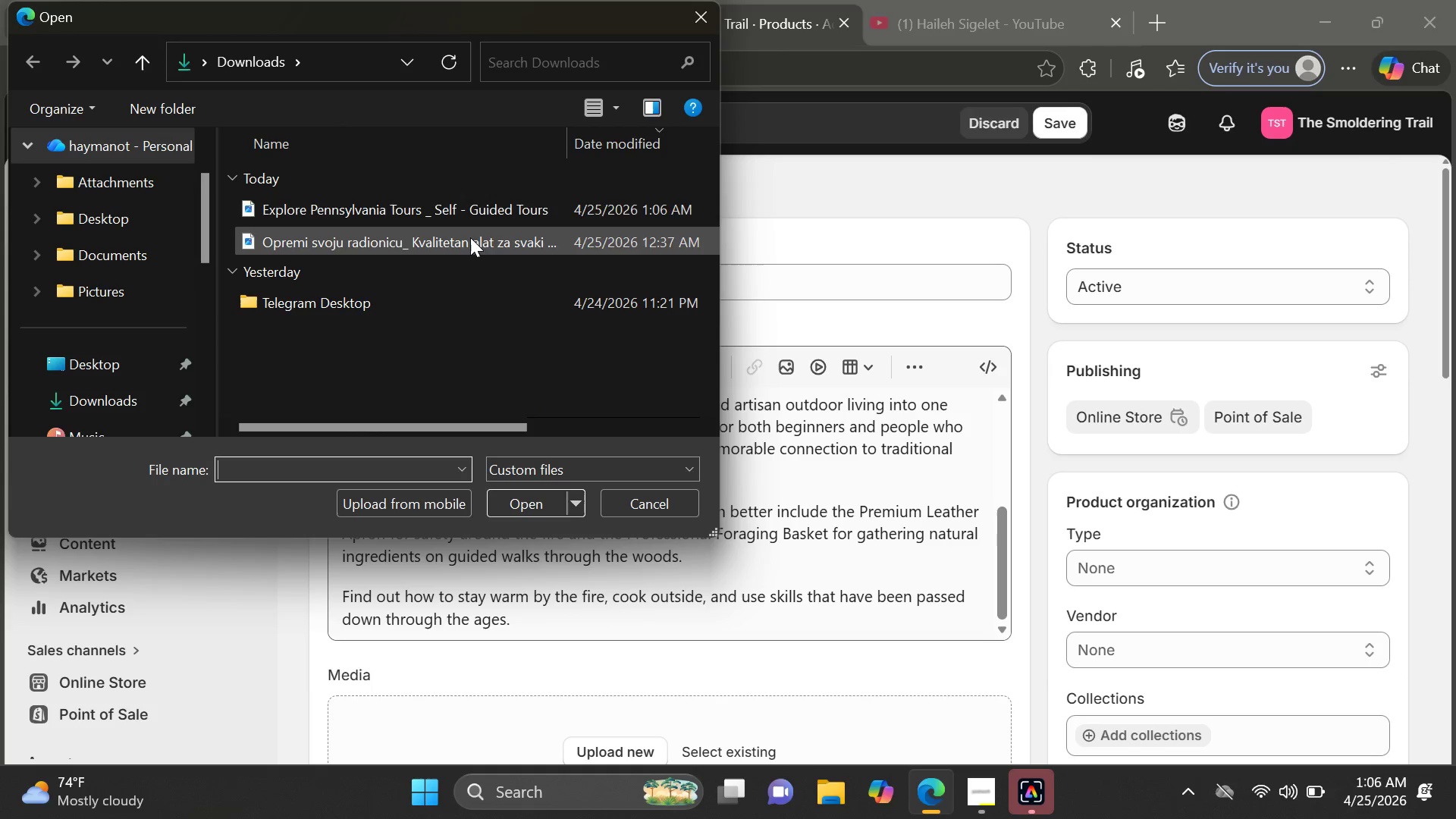 
double_click([466, 214])
 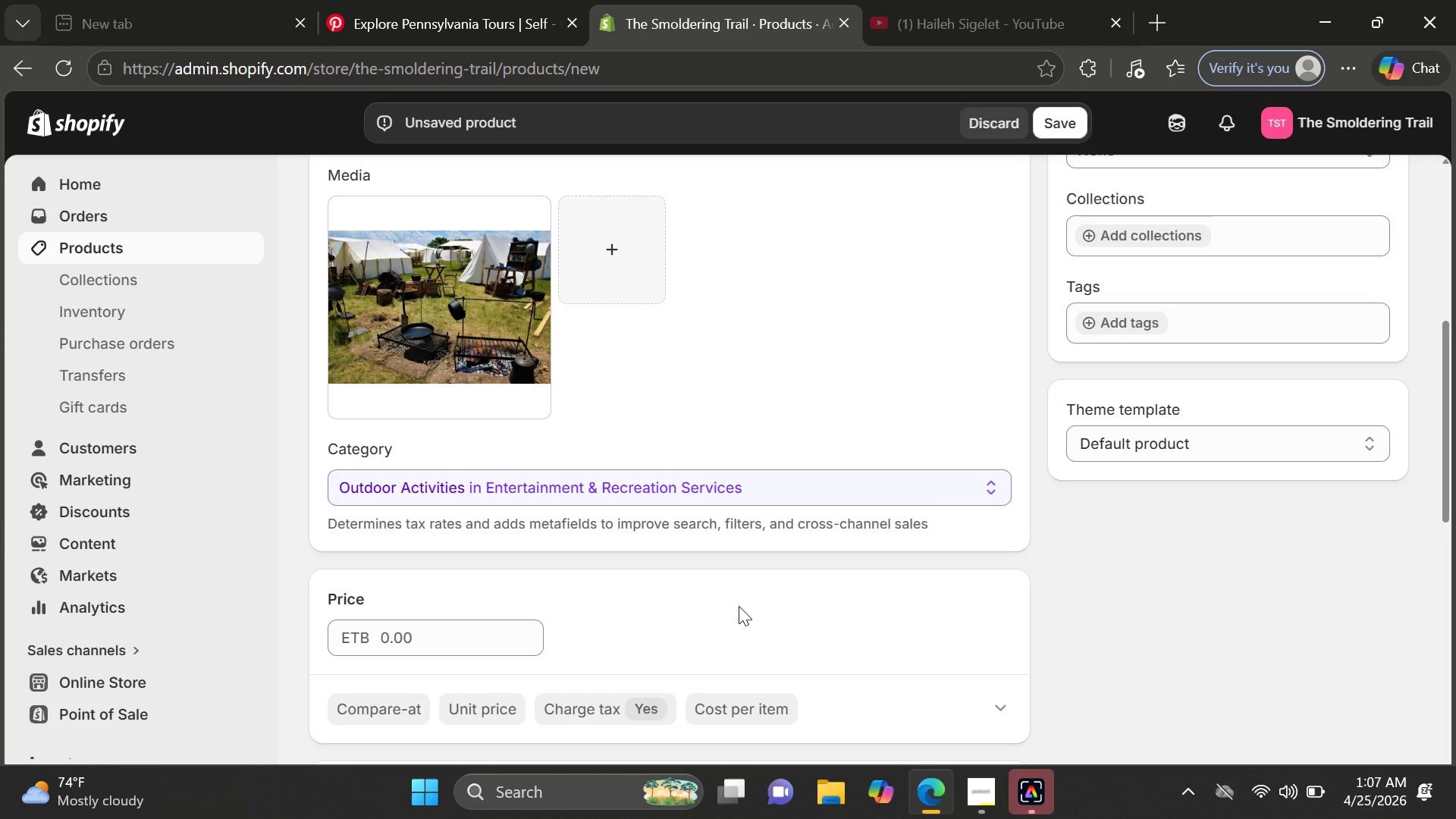 
wait(44.19)
 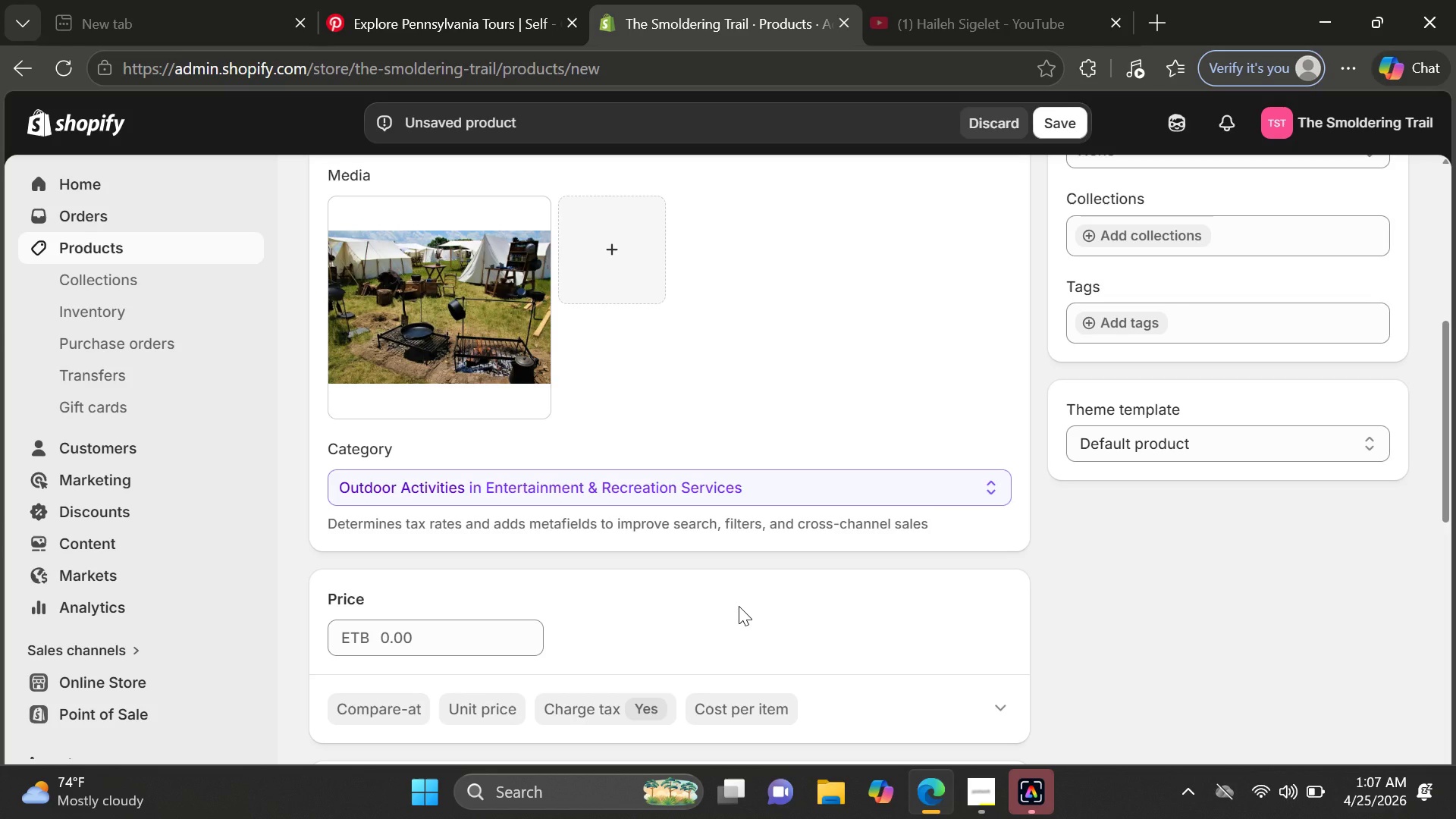 
left_click([500, 320])
 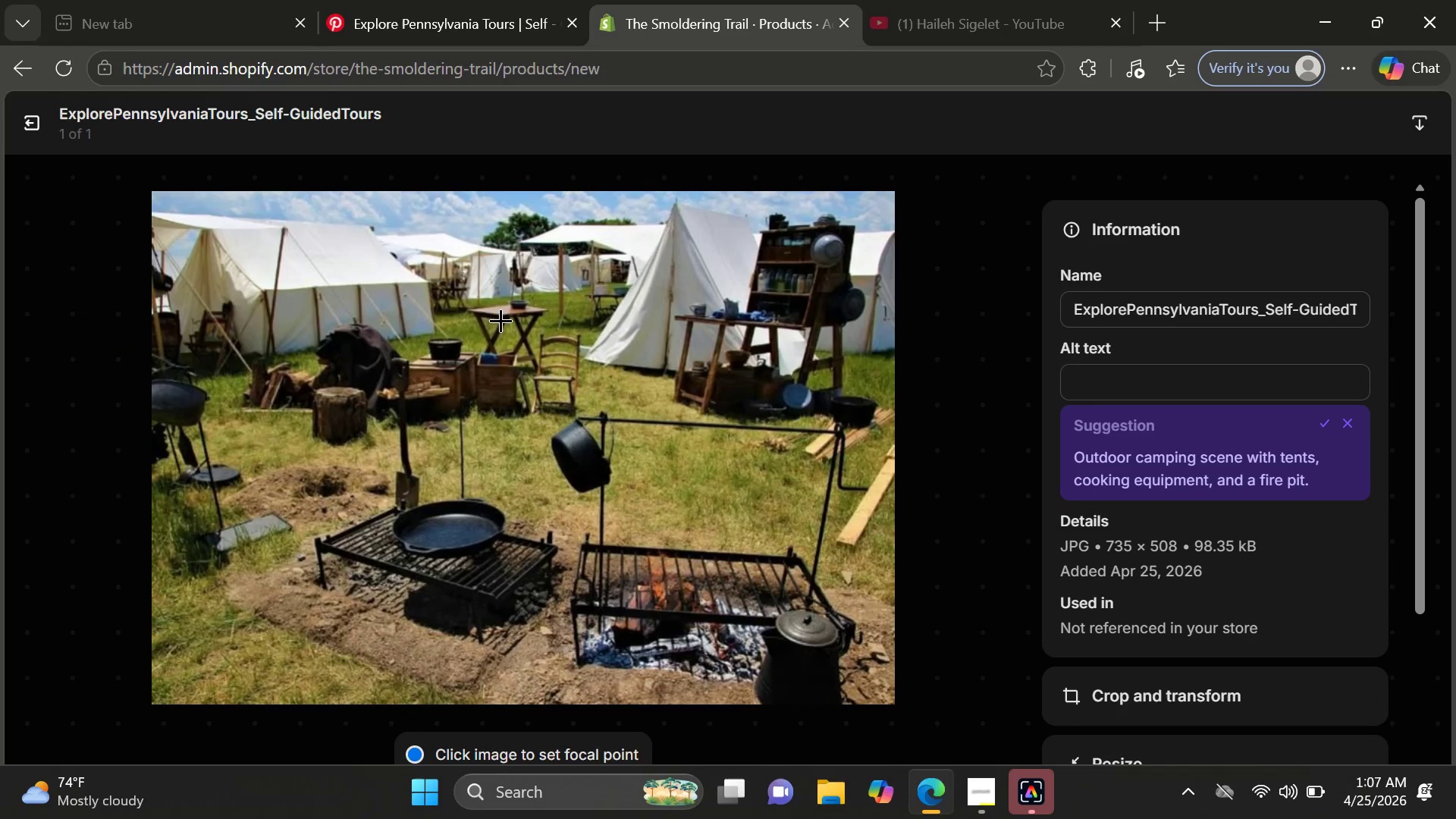 
wait(6.14)
 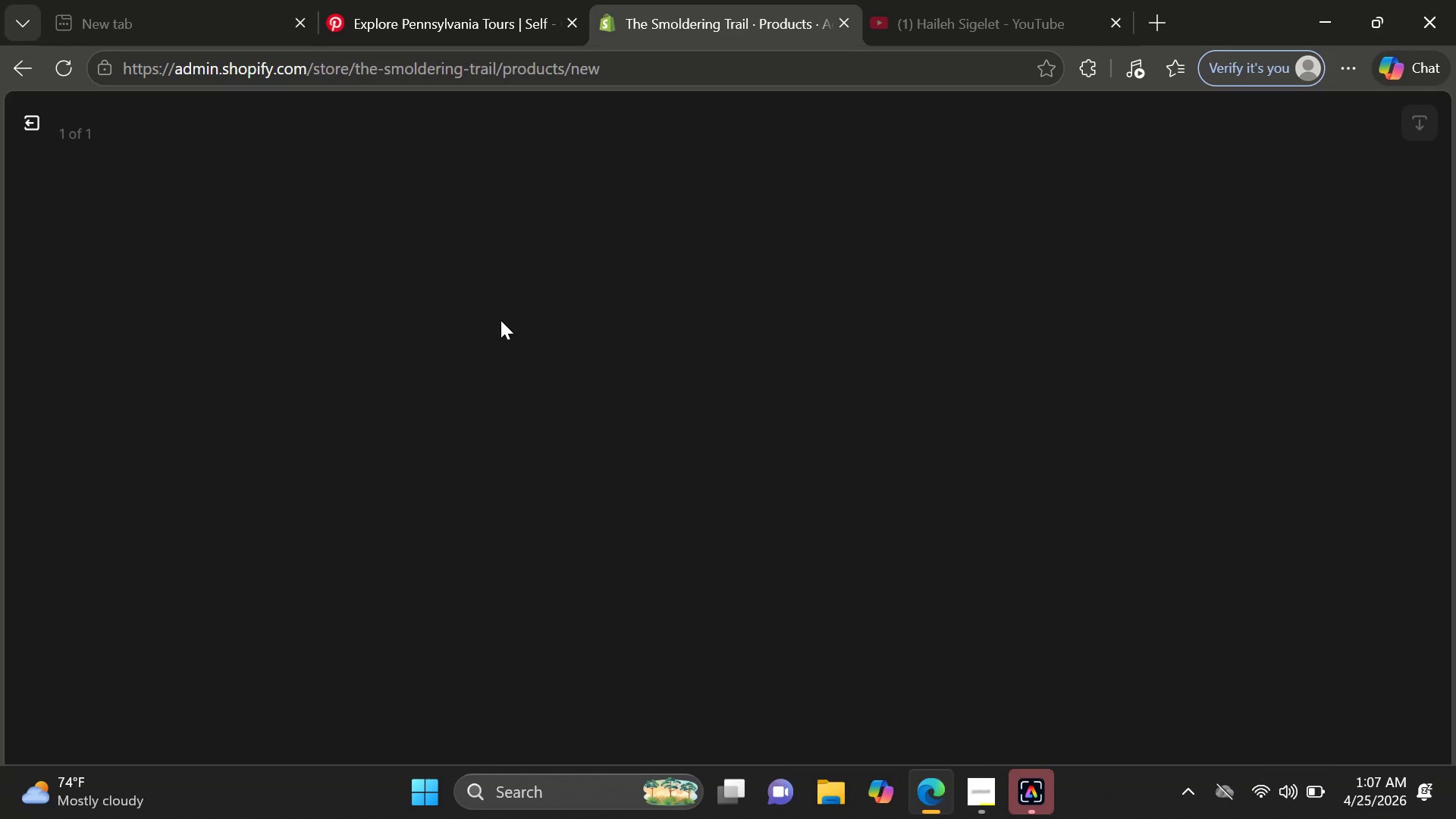 
left_click([1087, 382])
 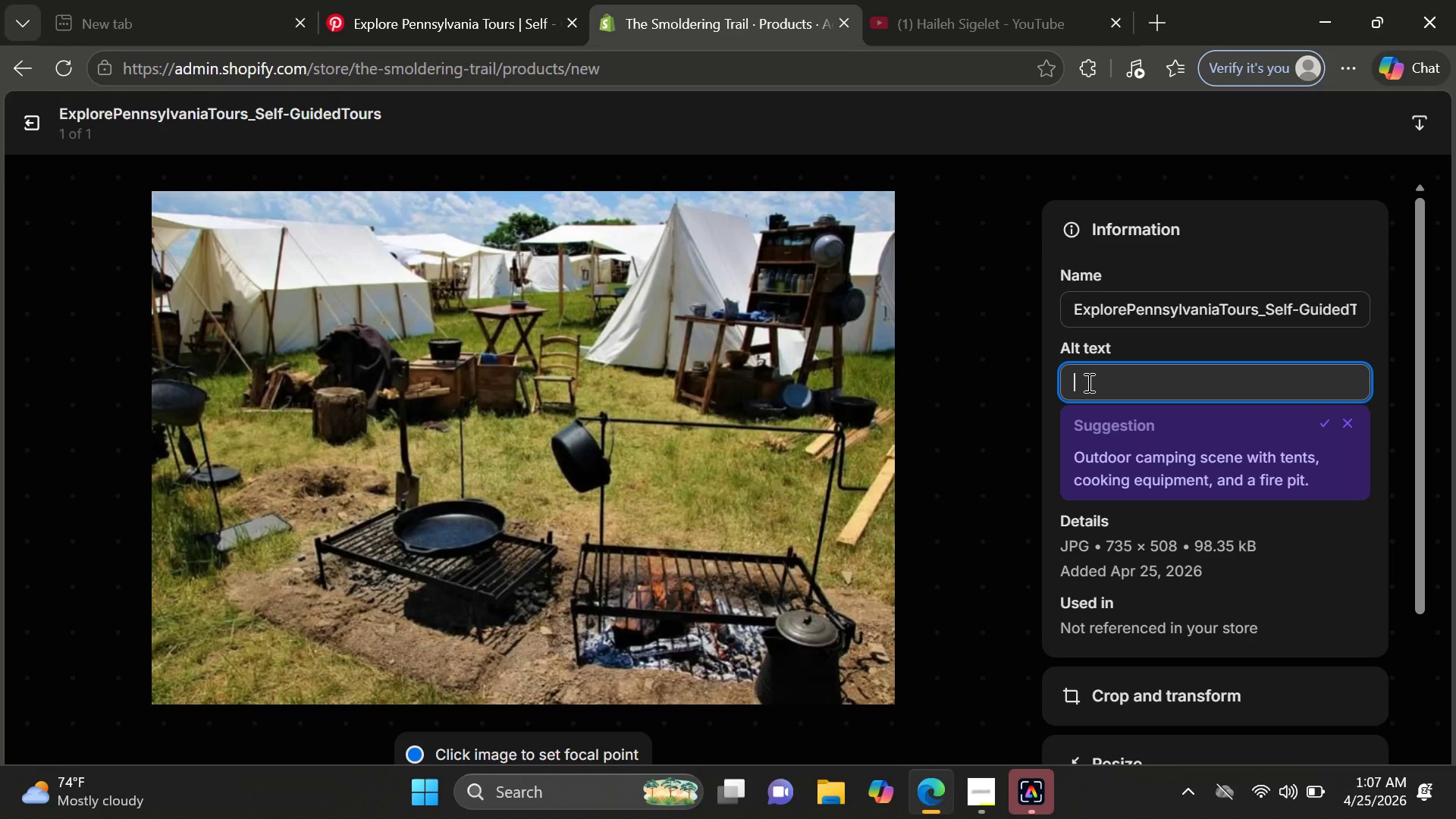 
type(Outdoor  forge redi)
 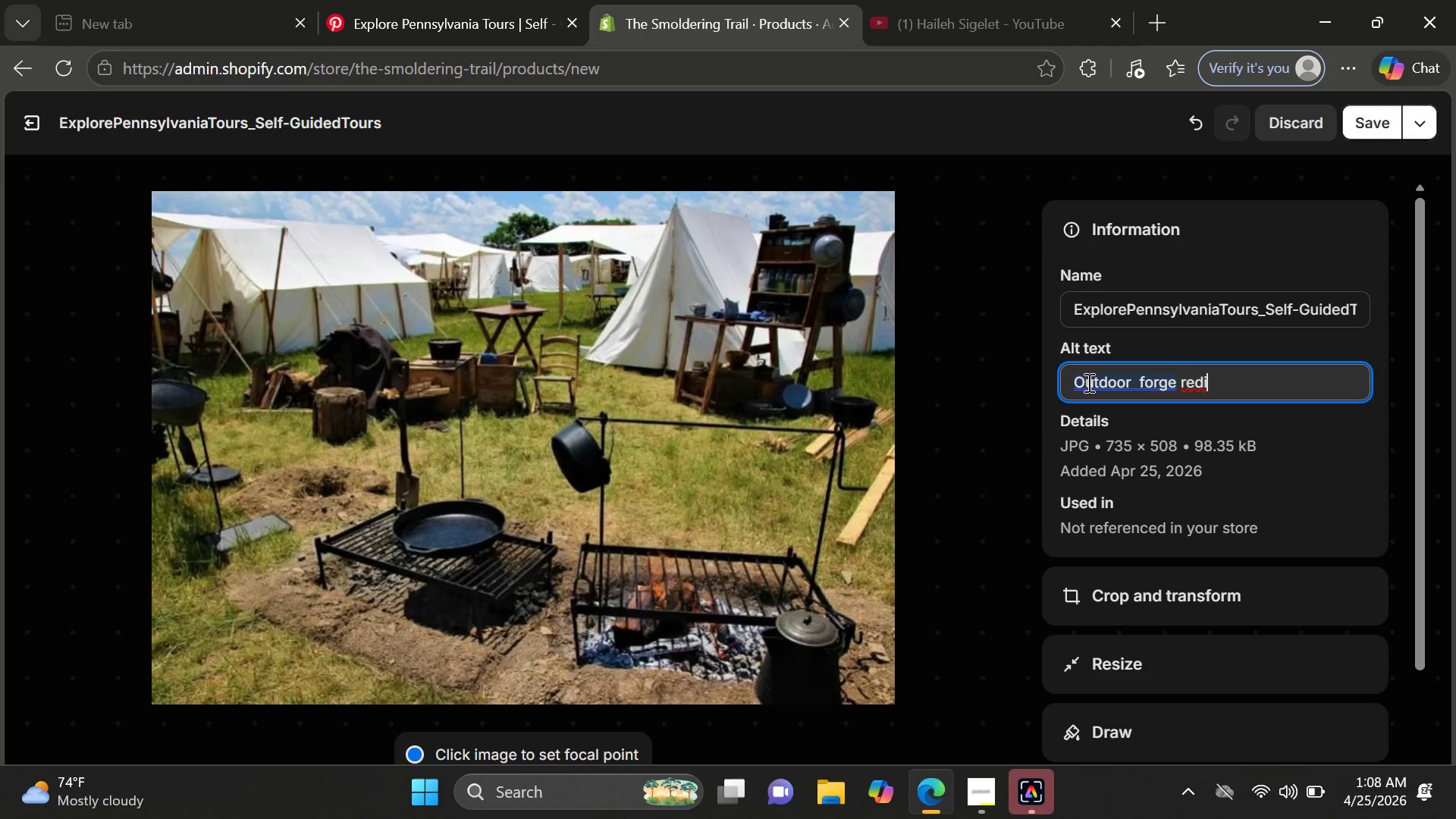 
wait(6.88)
 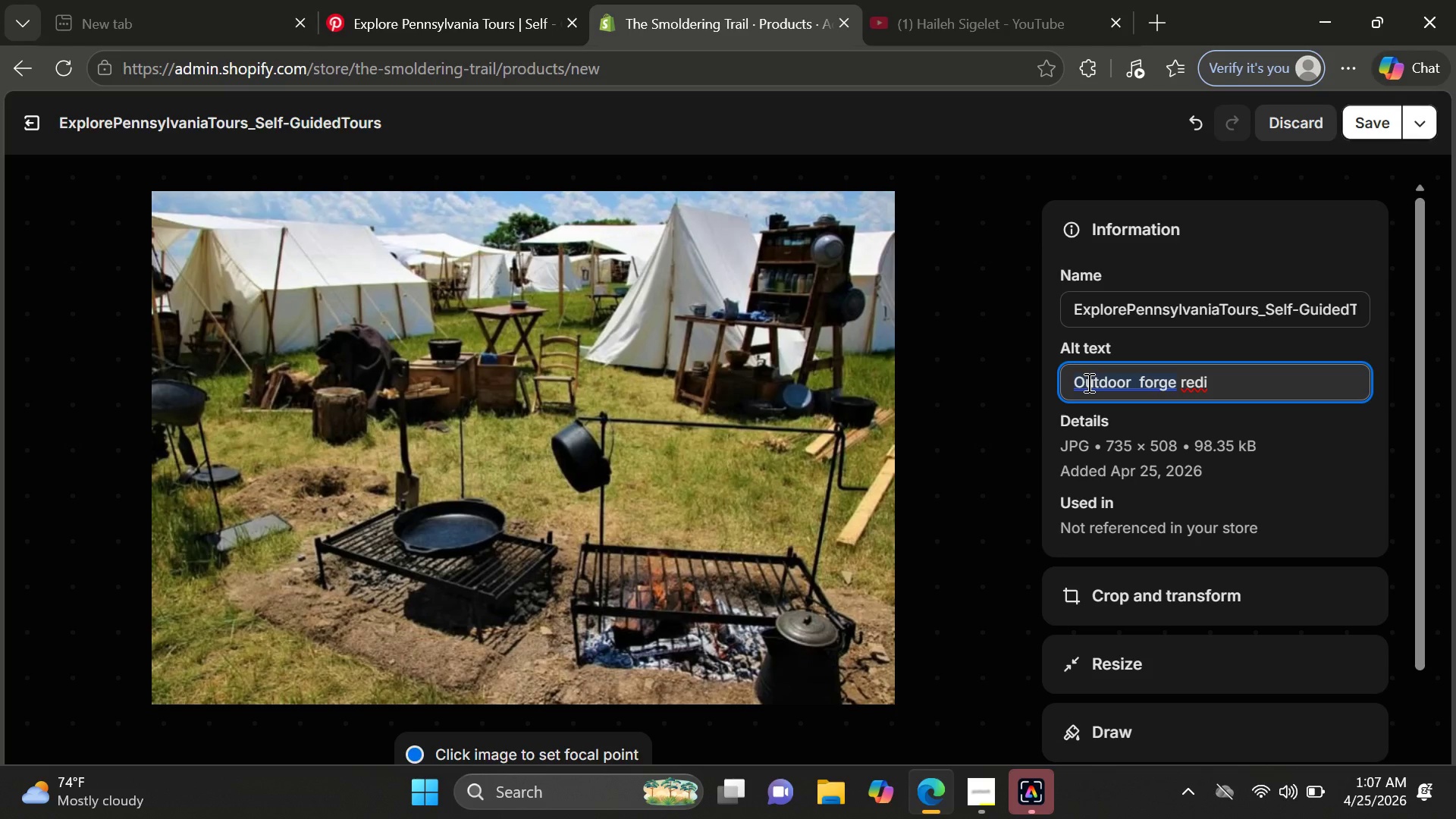 
key(Backspace)
key(Backspace)
type(sidency witha)
key(Backspace)
type( artisan)
 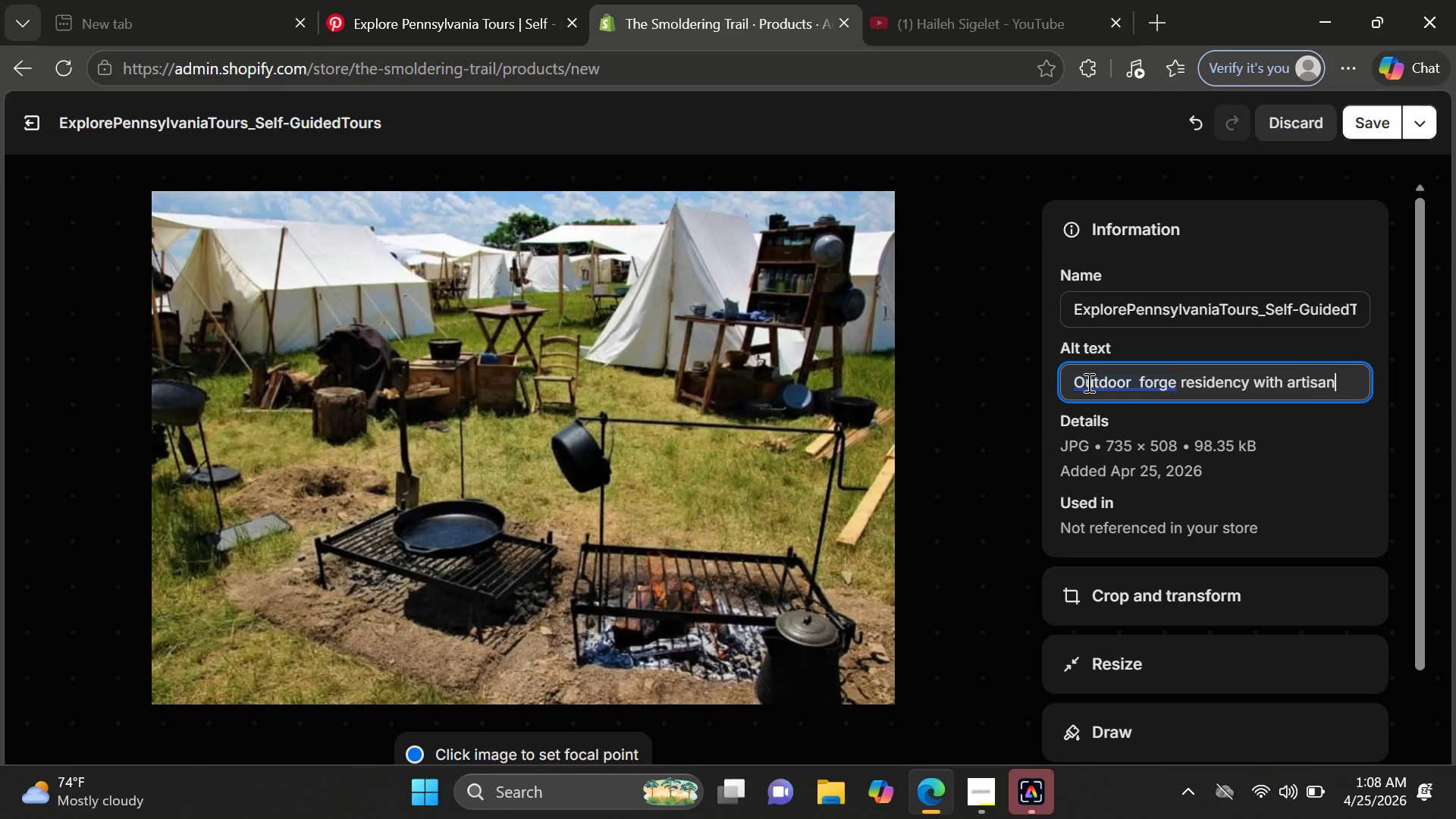 
type( blacksmith)
 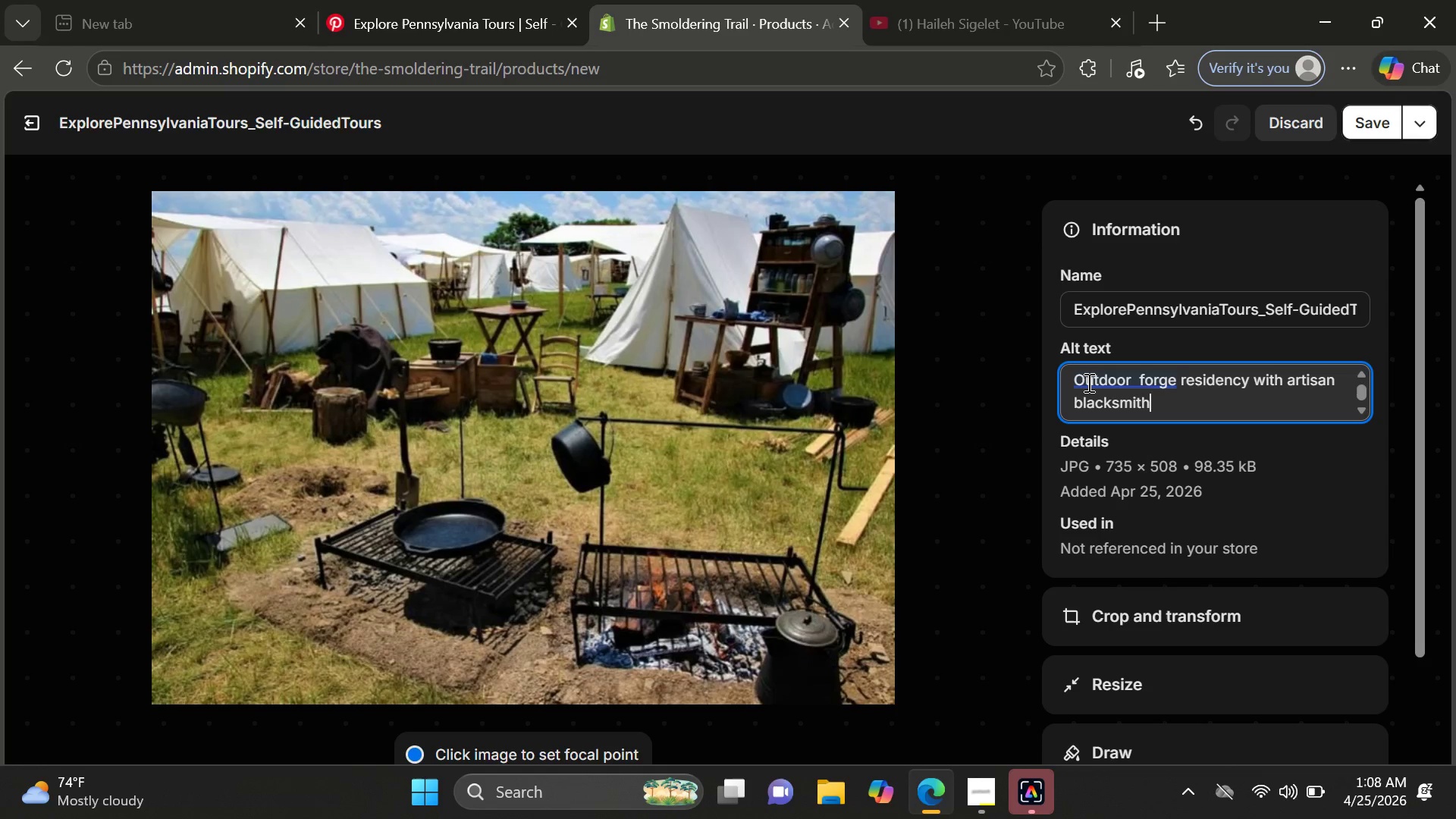 
key(Space)
 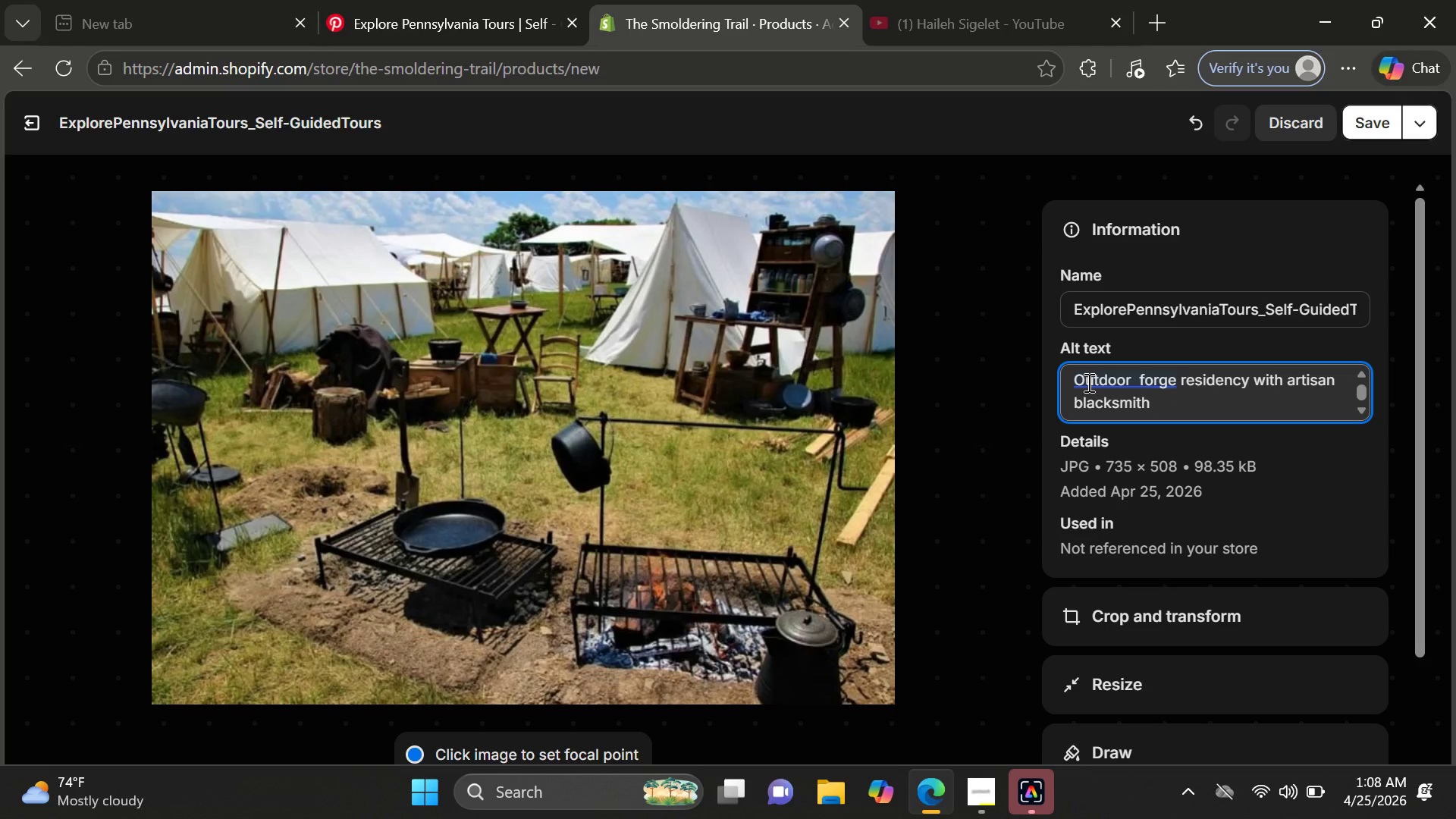 
wait(22.31)
 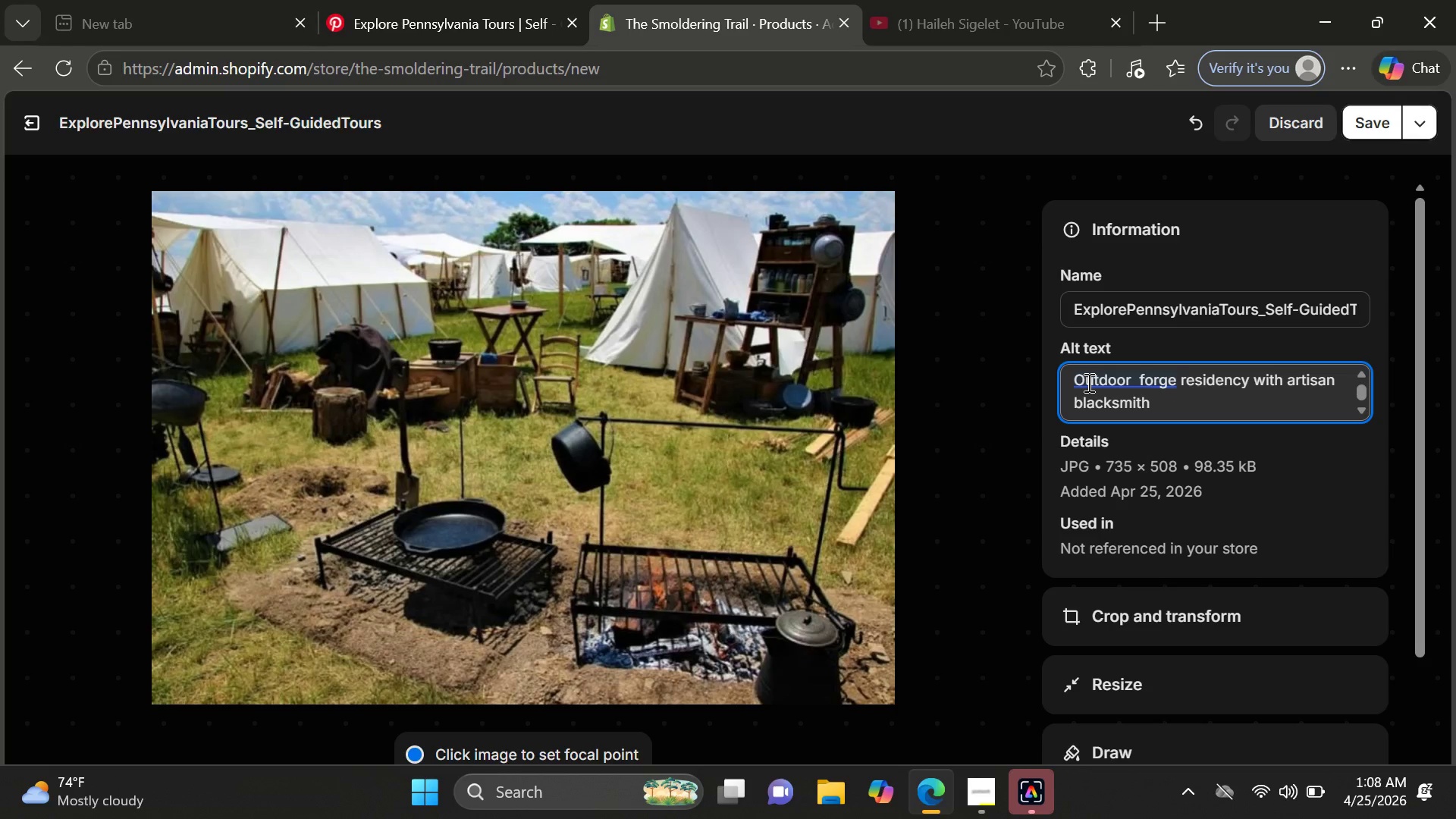 
type( sha)
key(Backspace)
key(Backspace)
key(Backspace)
key(Backspace)
type(sa)
key(Backspace)
type(hapim)
key(Backspace)
type(ng steel during advanced mobile workshop)
 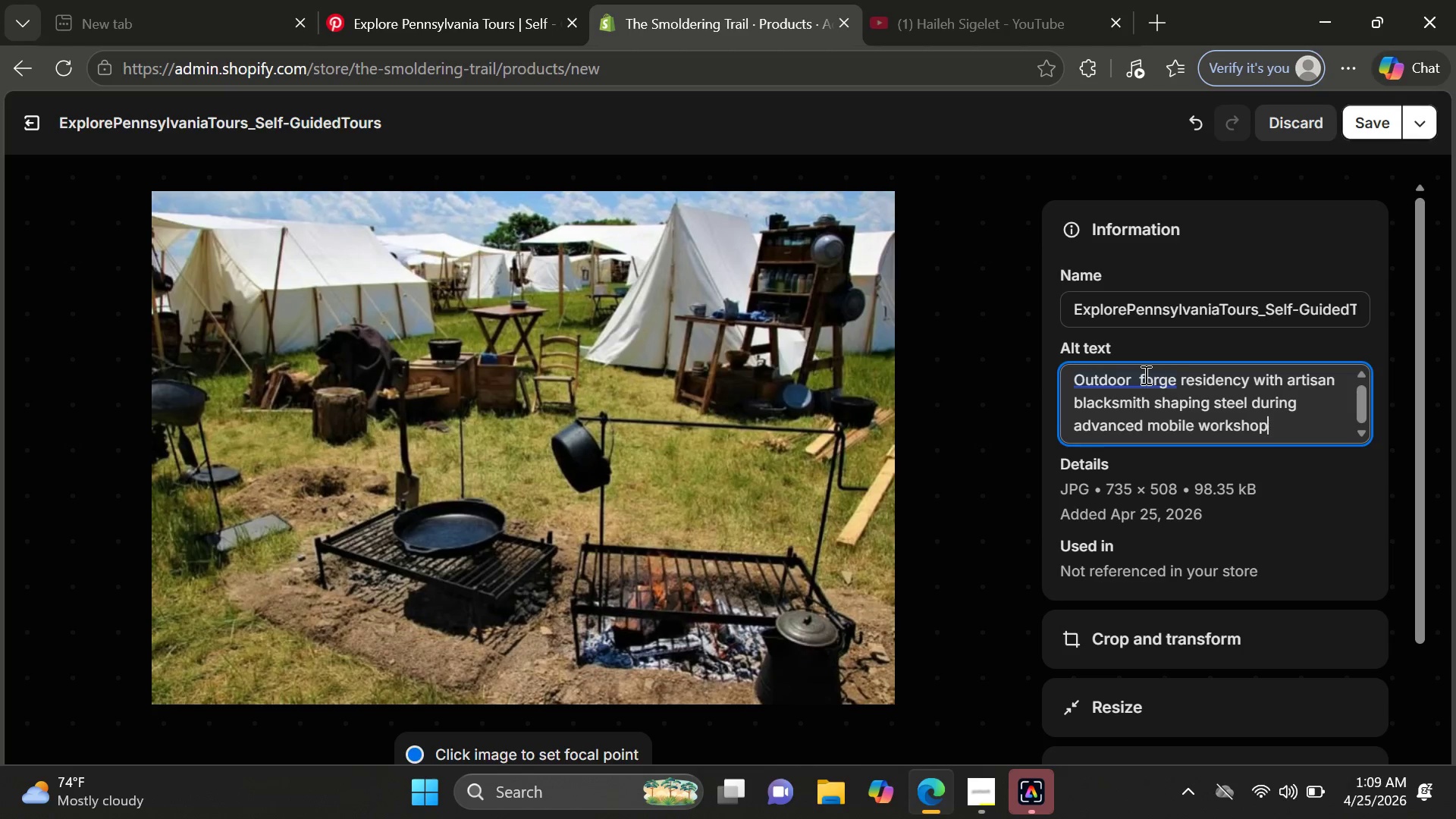 
left_click([1140, 375])
 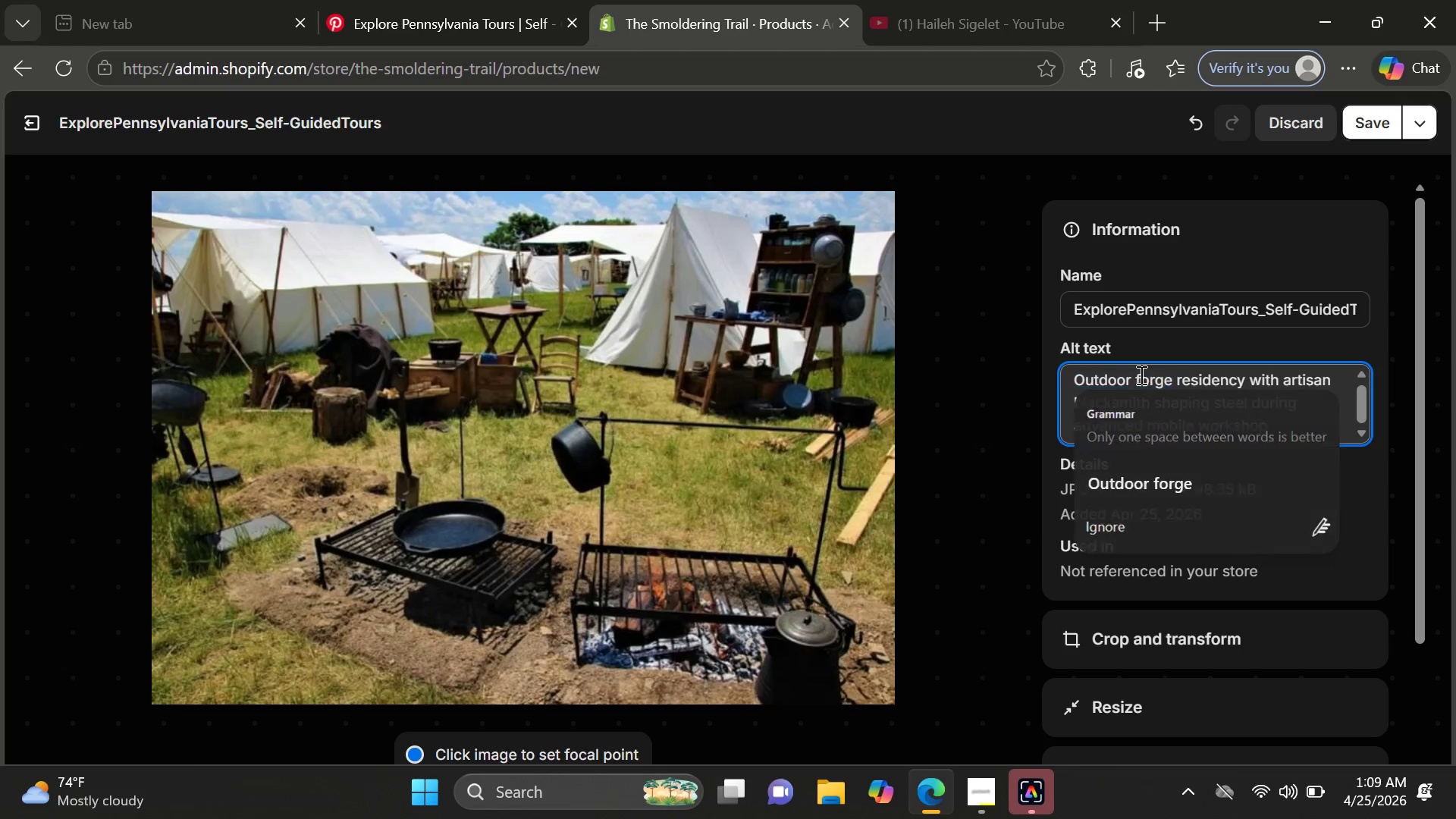 
key(Backspace)
 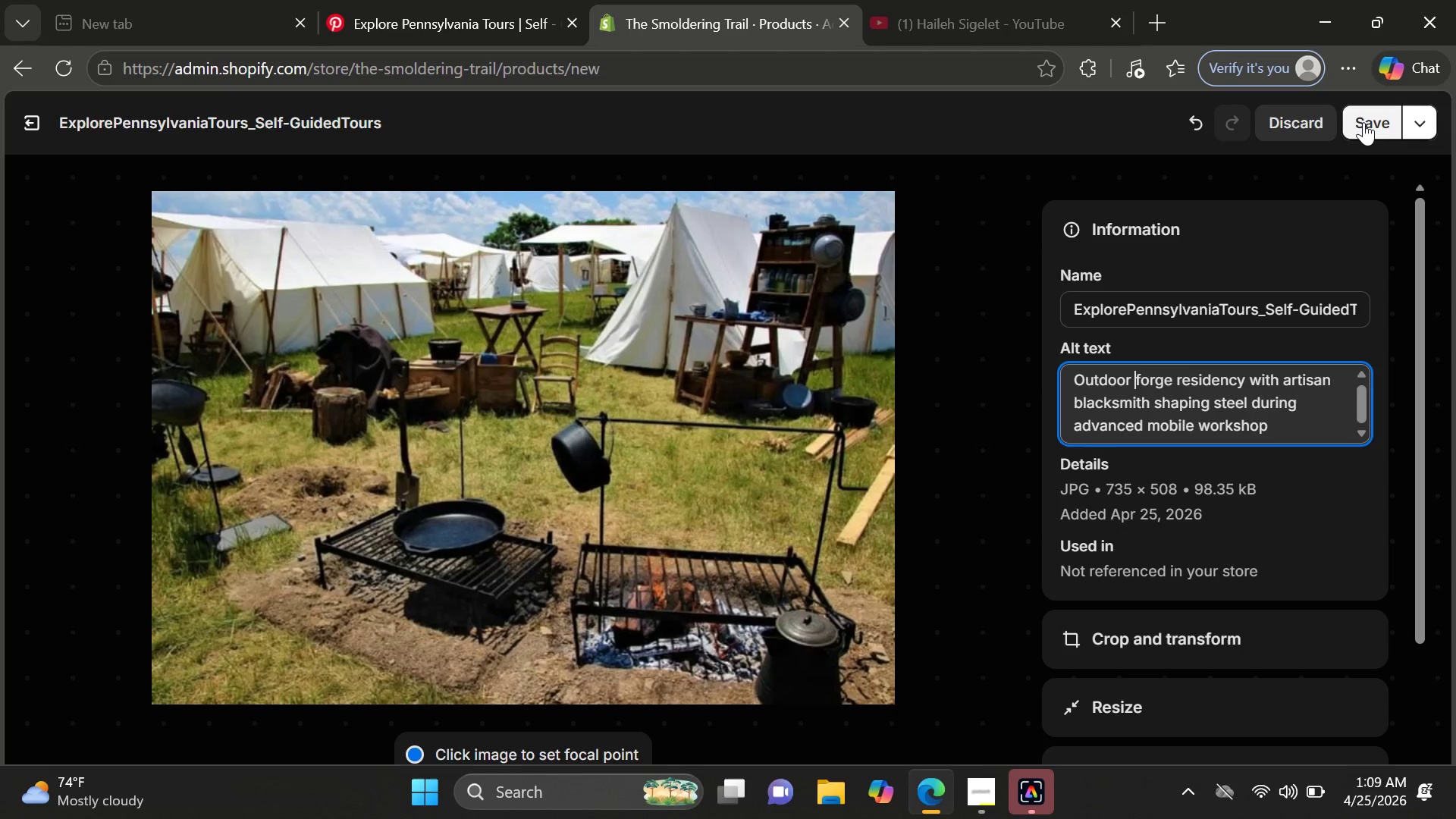 
left_click([1363, 122])
 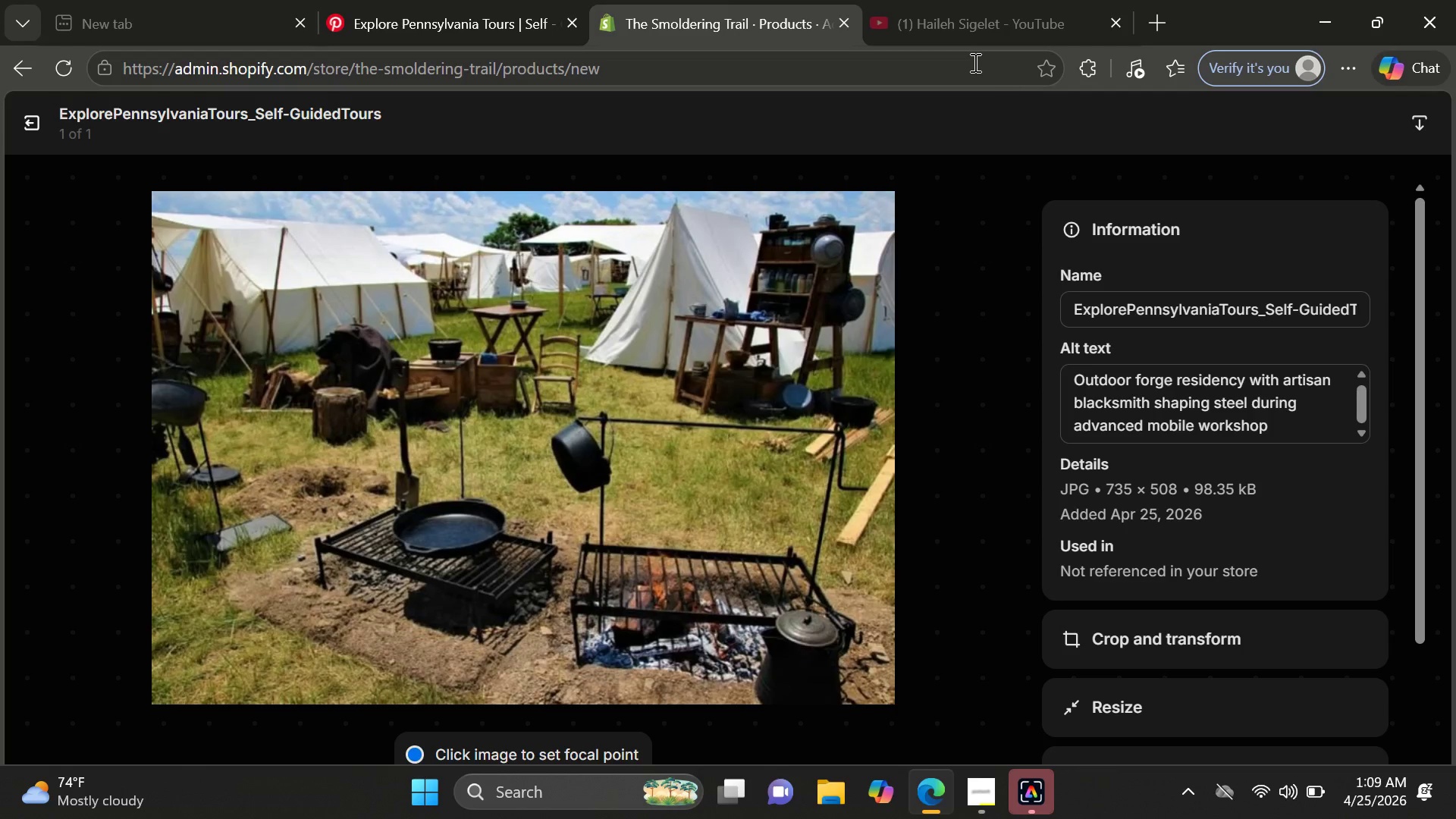 
wait(6.28)
 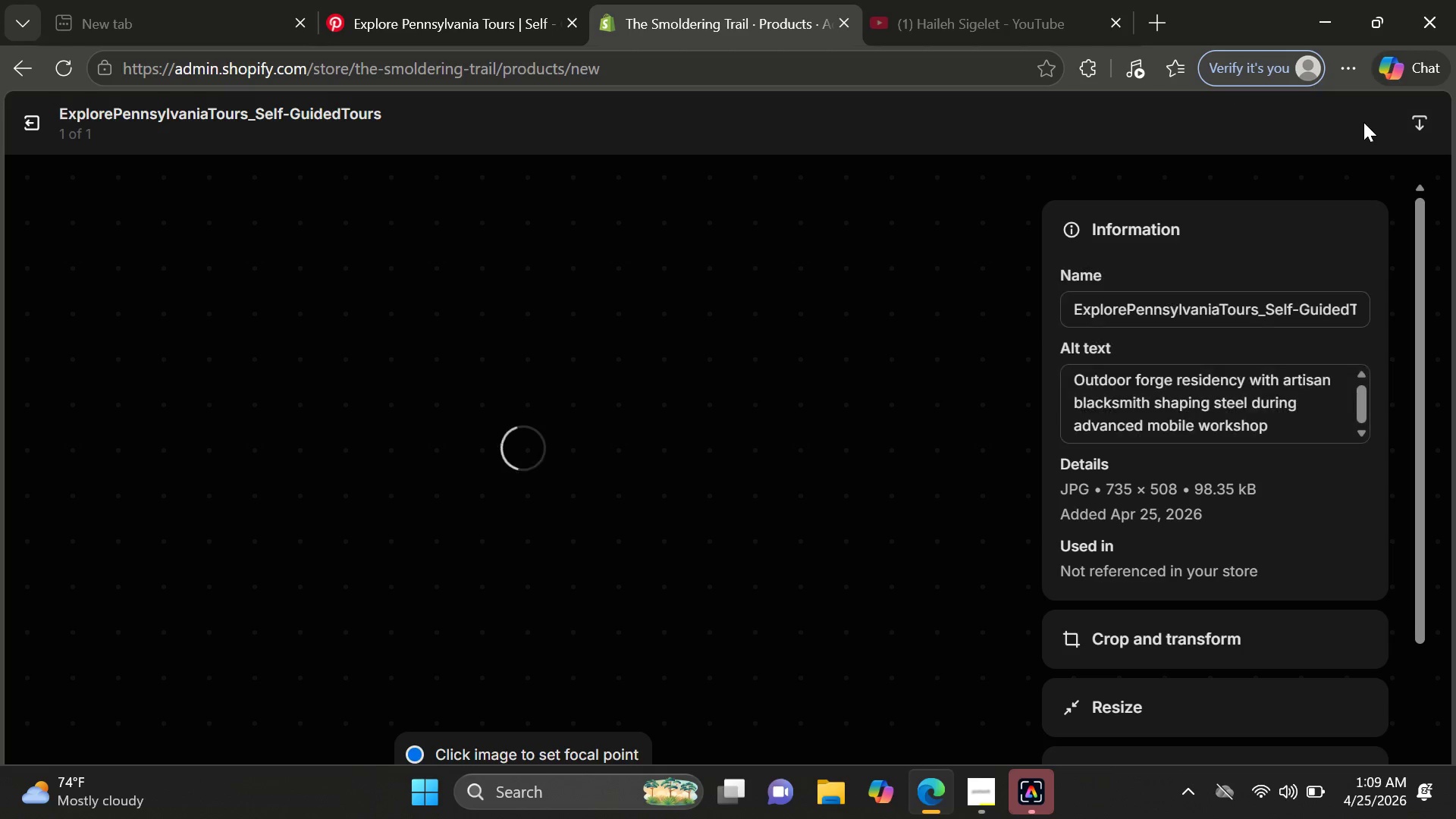 
left_click([33, 115])
 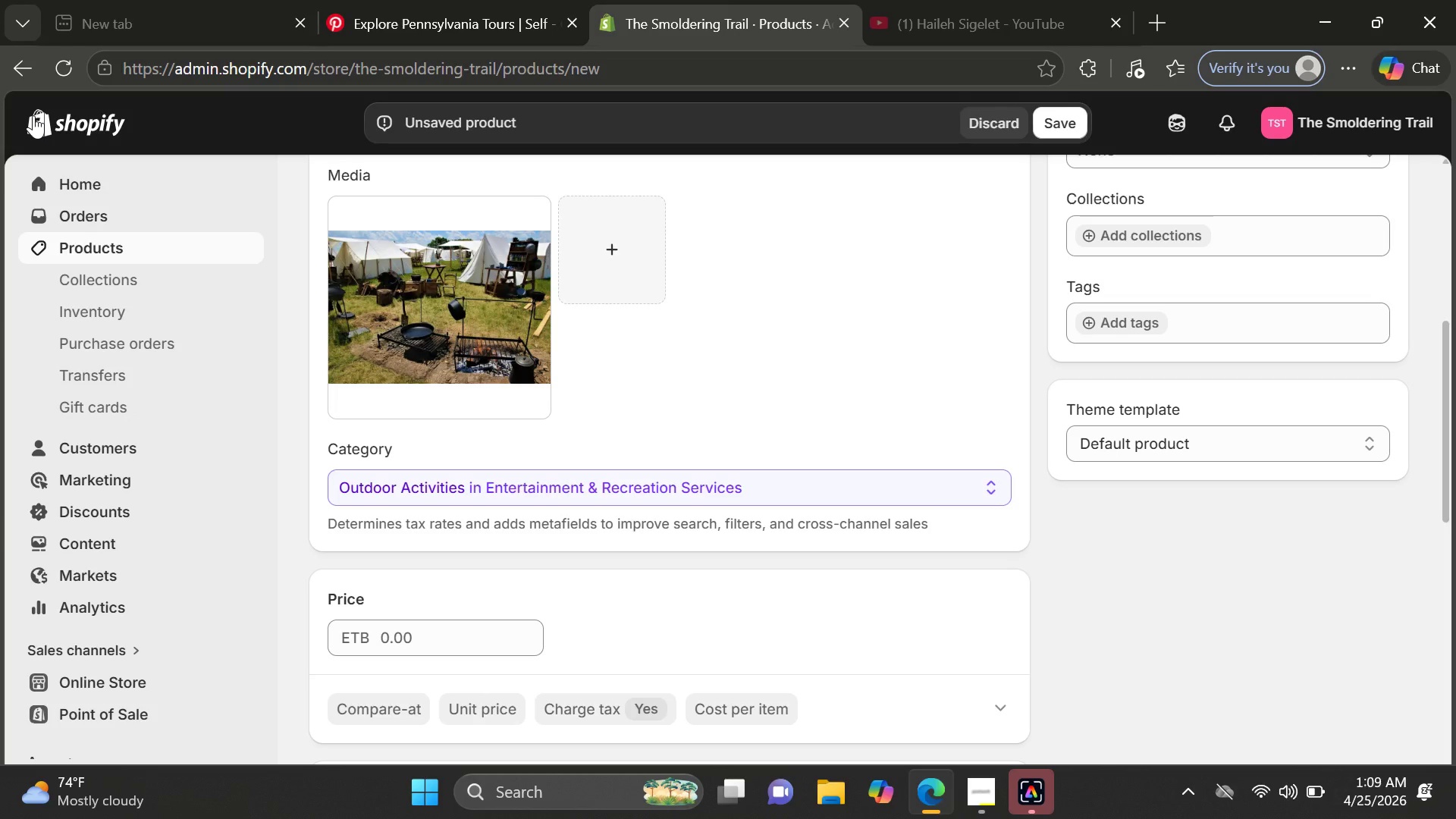 
wait(8.78)
 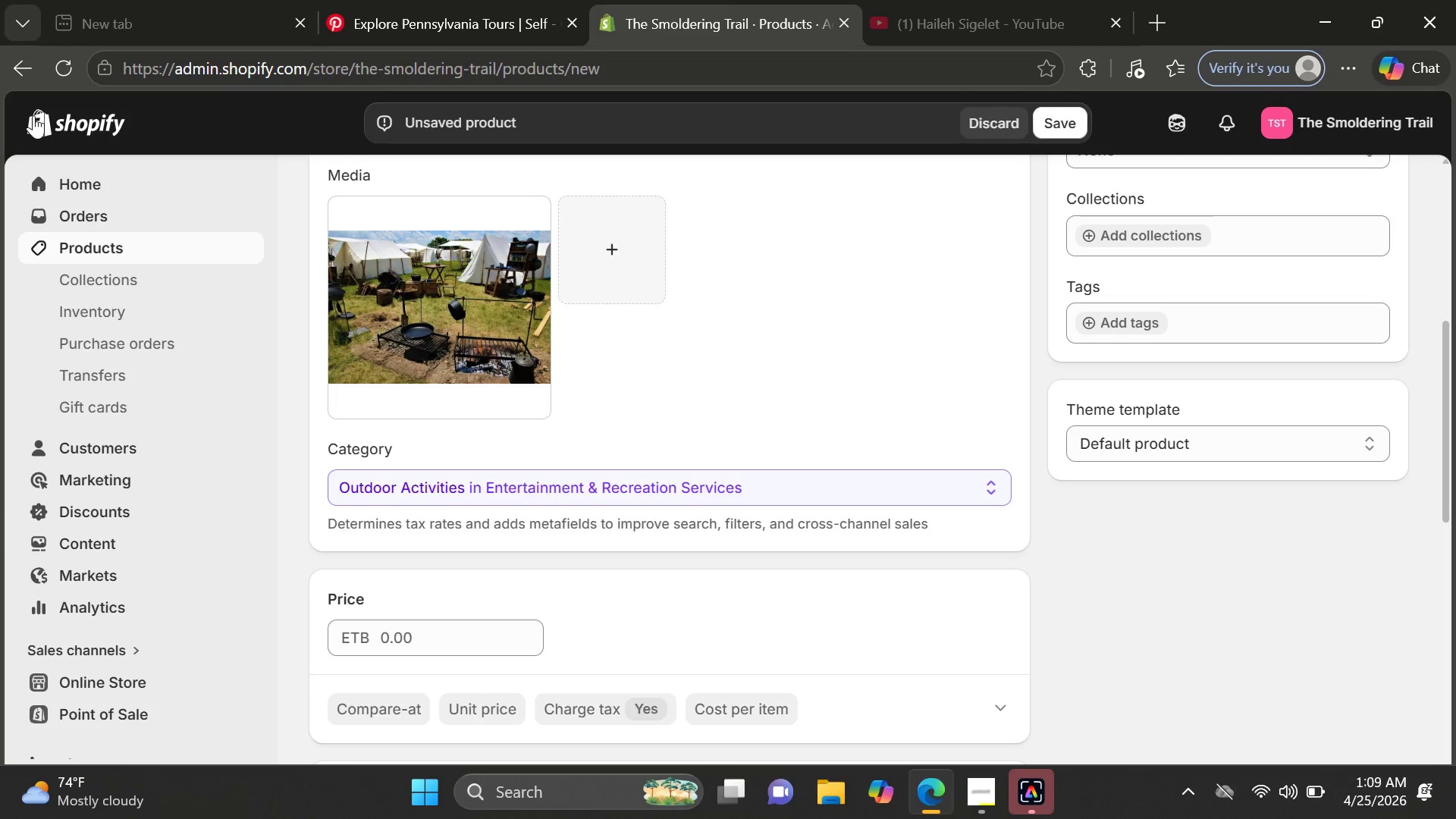 
left_click([418, 638])
 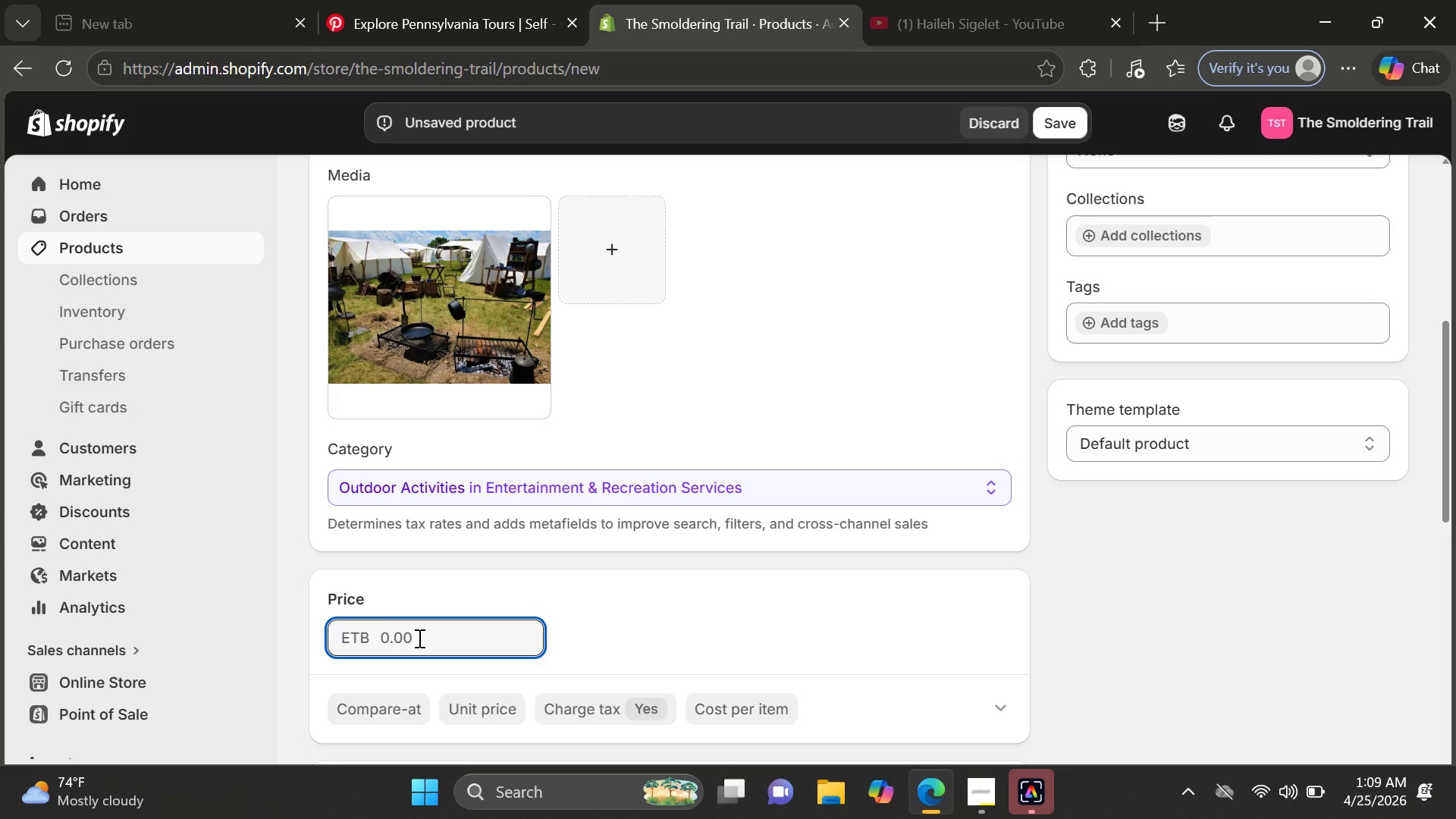 
type(66)
key(Backspace)
type(50)
 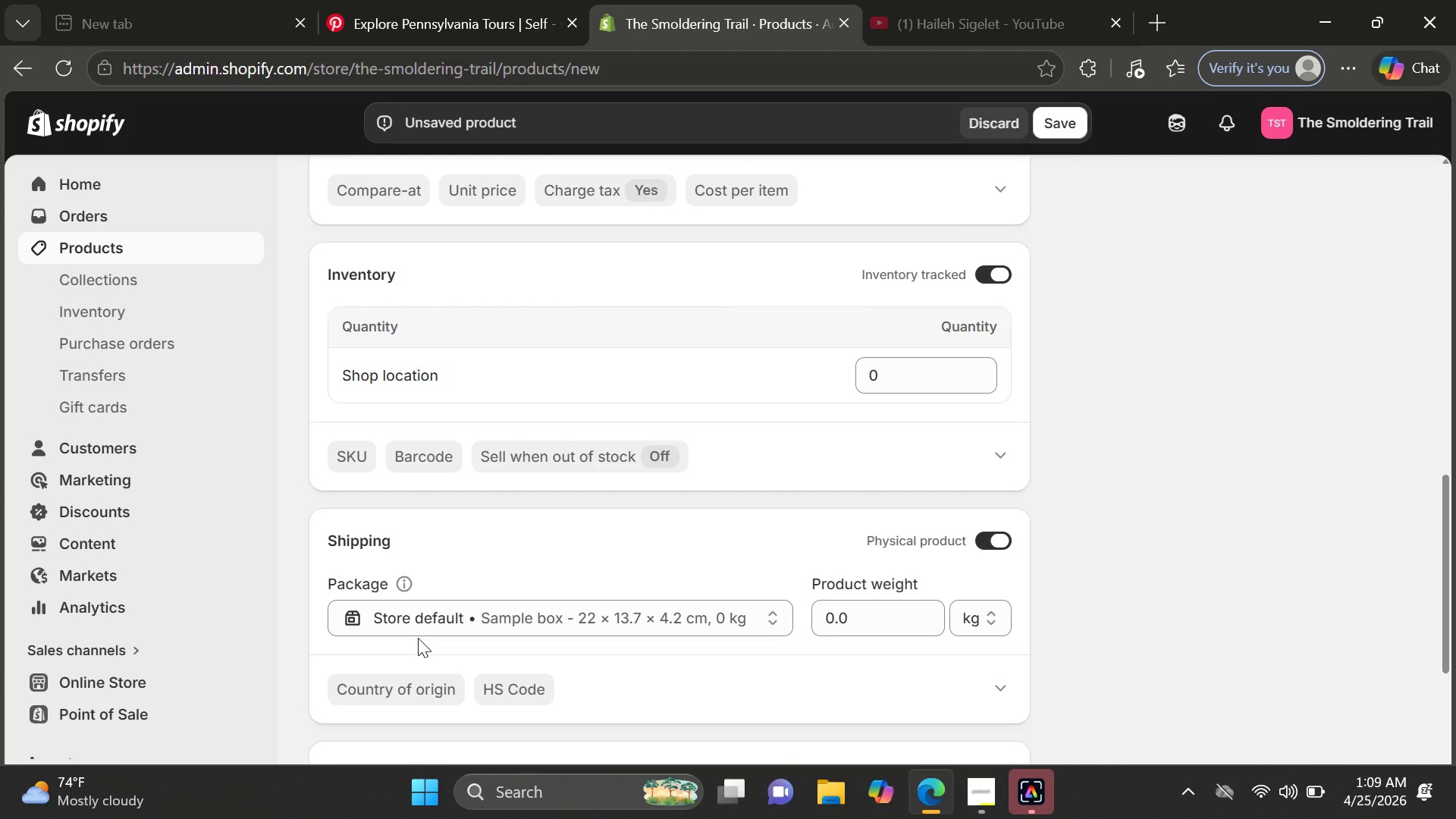 
left_click([358, 463])
 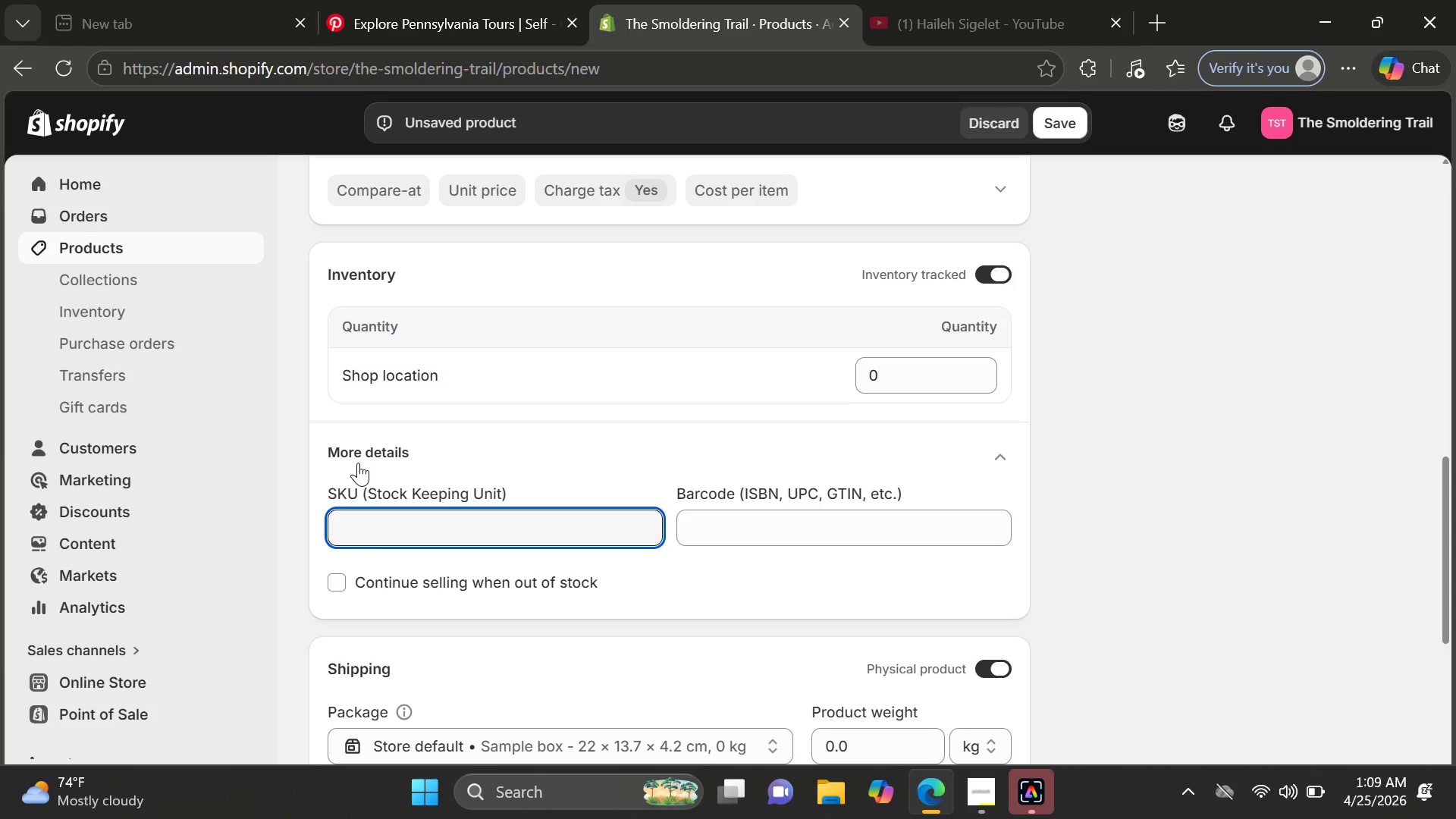 
wait(7.12)
 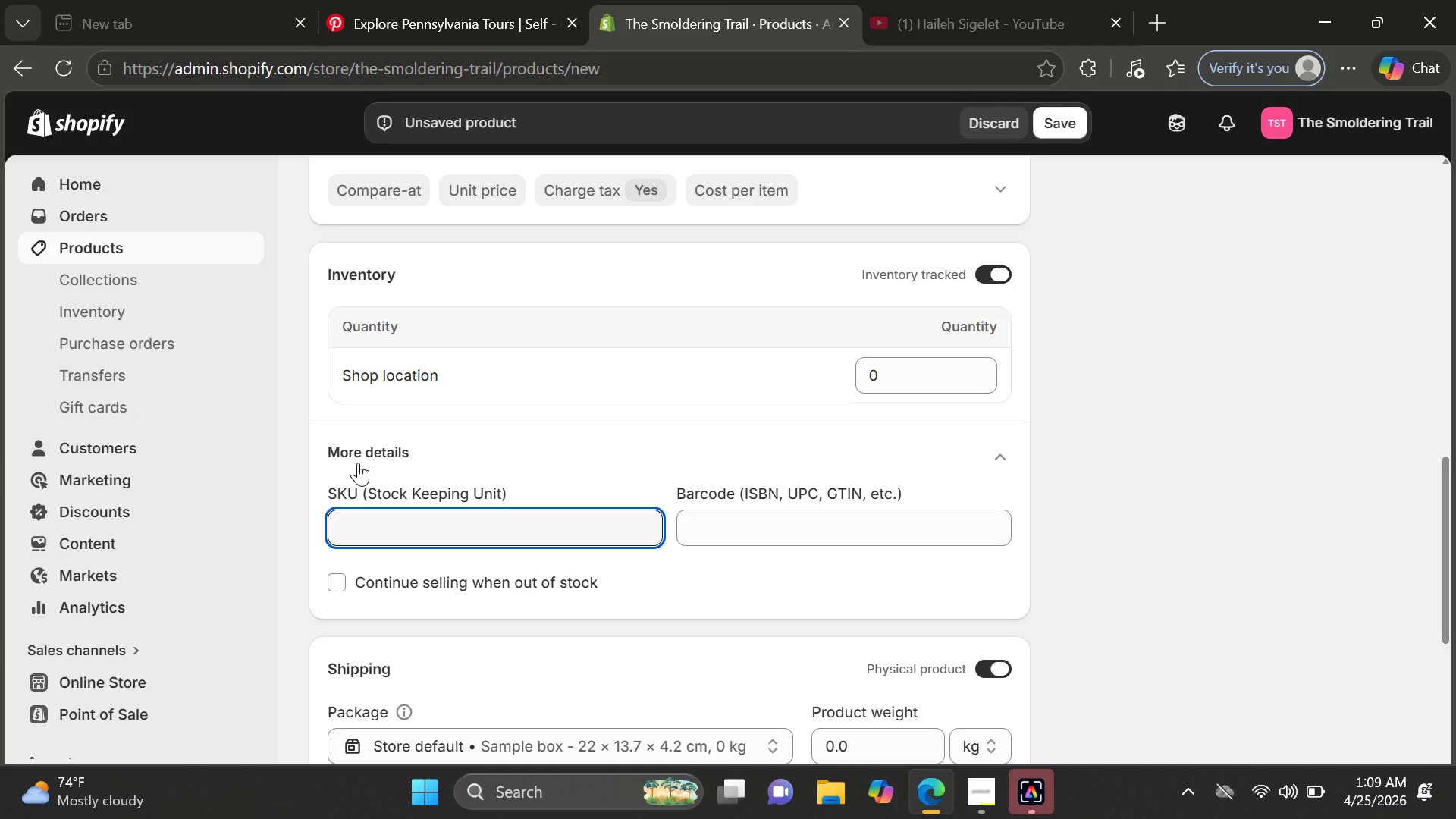 
type(EW-SHADOW)
 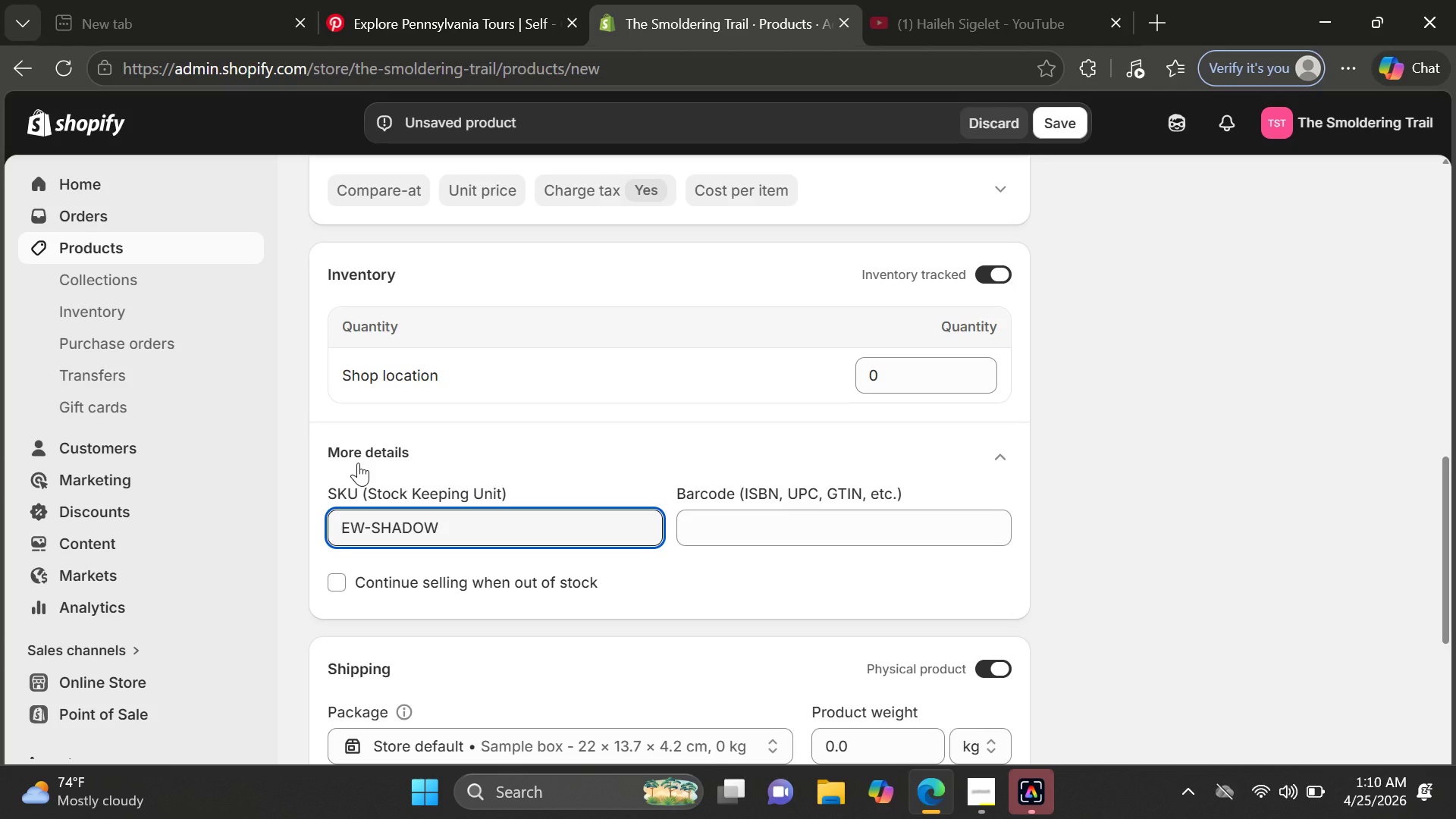 
type(-MY)
key(Backspace)
type(AY-10)
 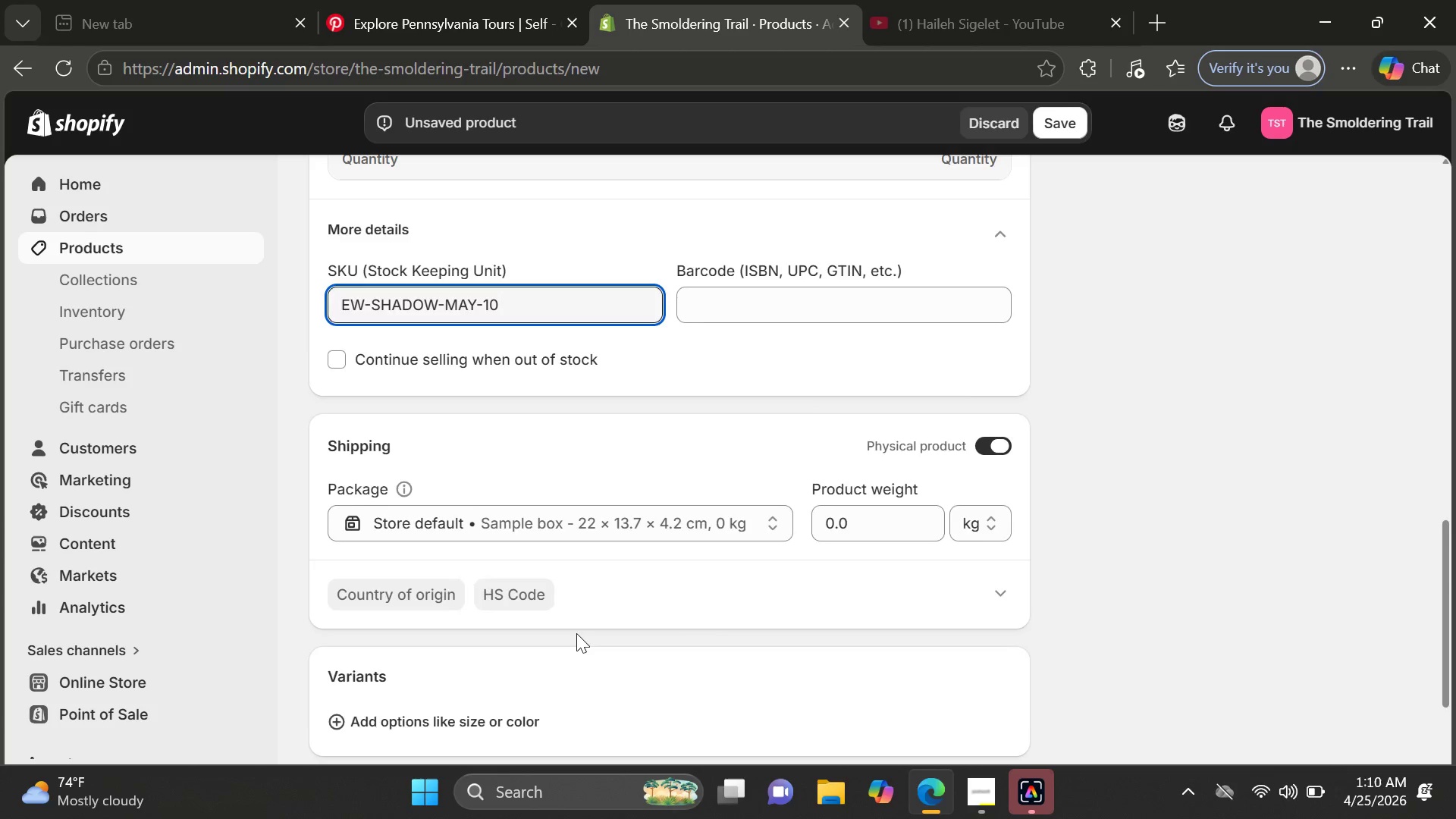 
wait(7.7)
 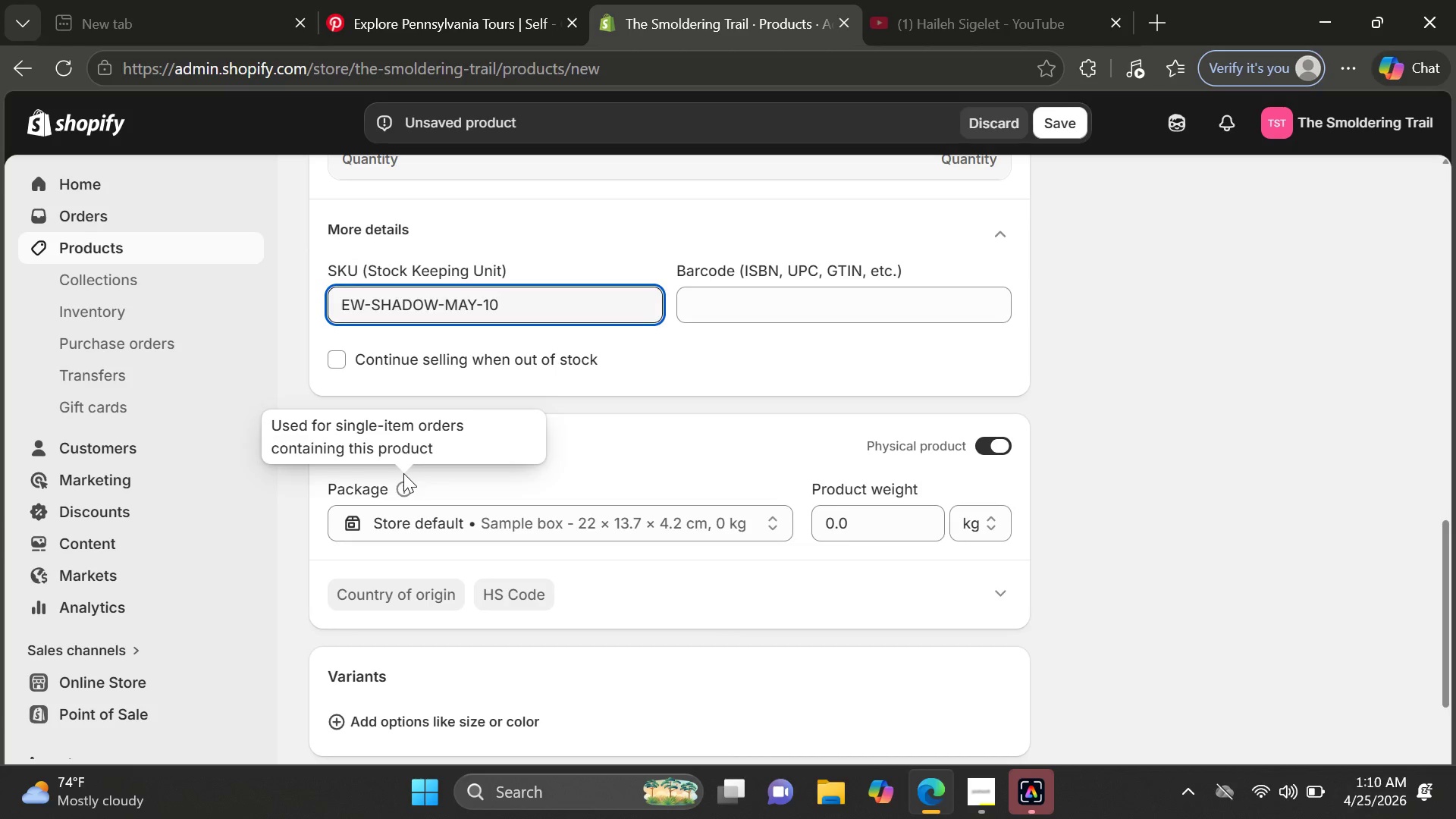 
left_click([438, 457])
 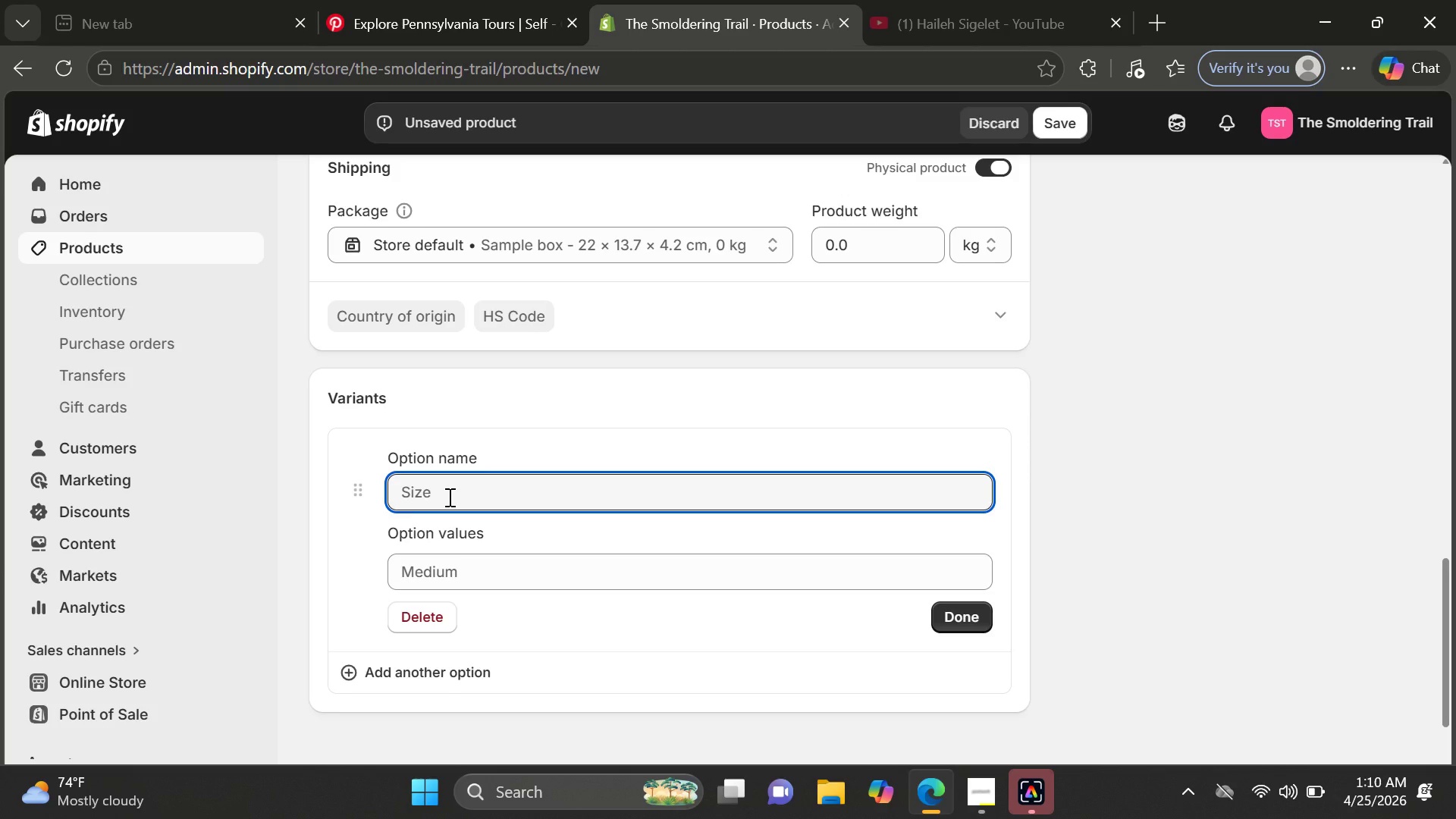 
wait(13.75)
 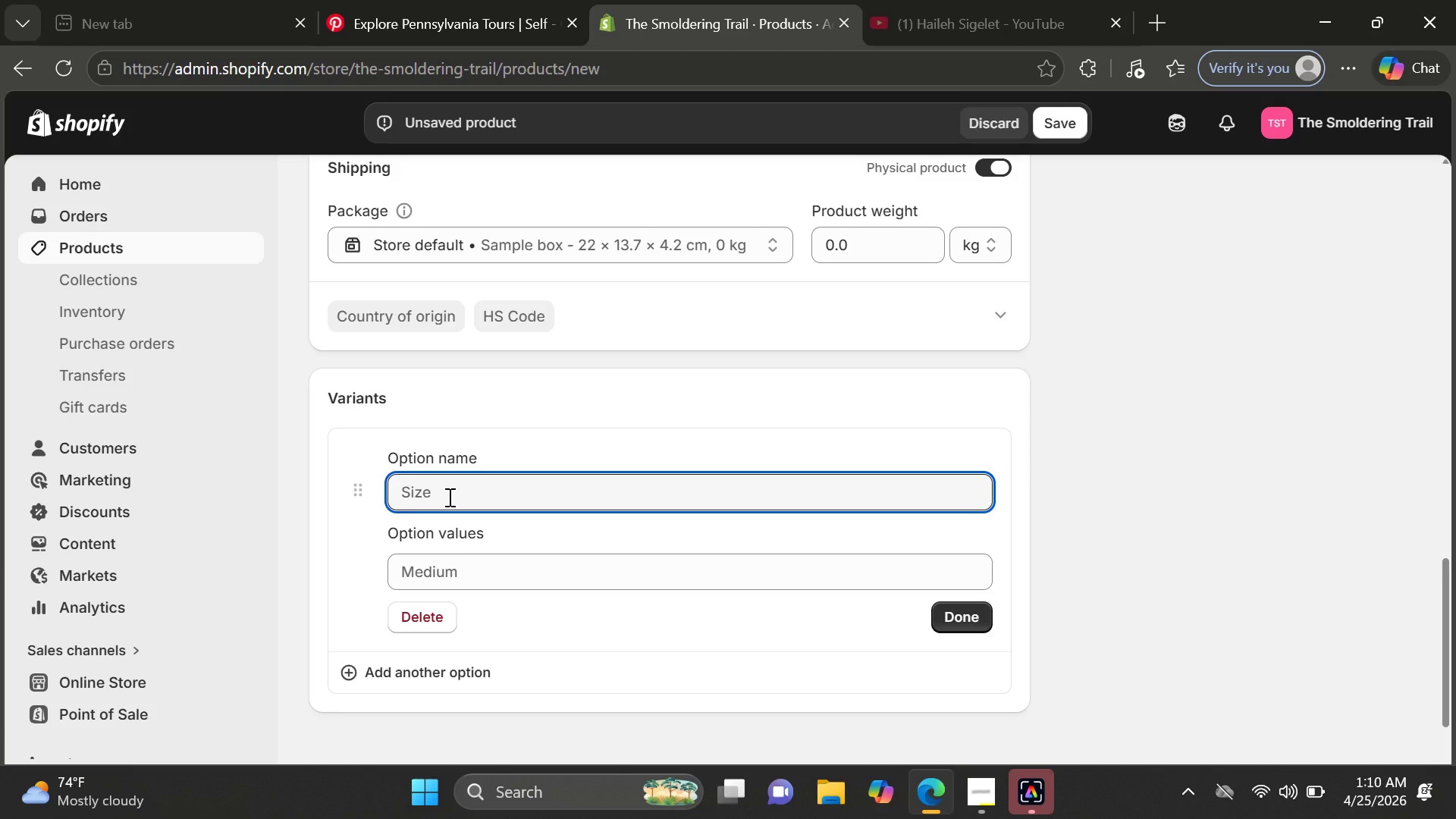 
type(Loction)
 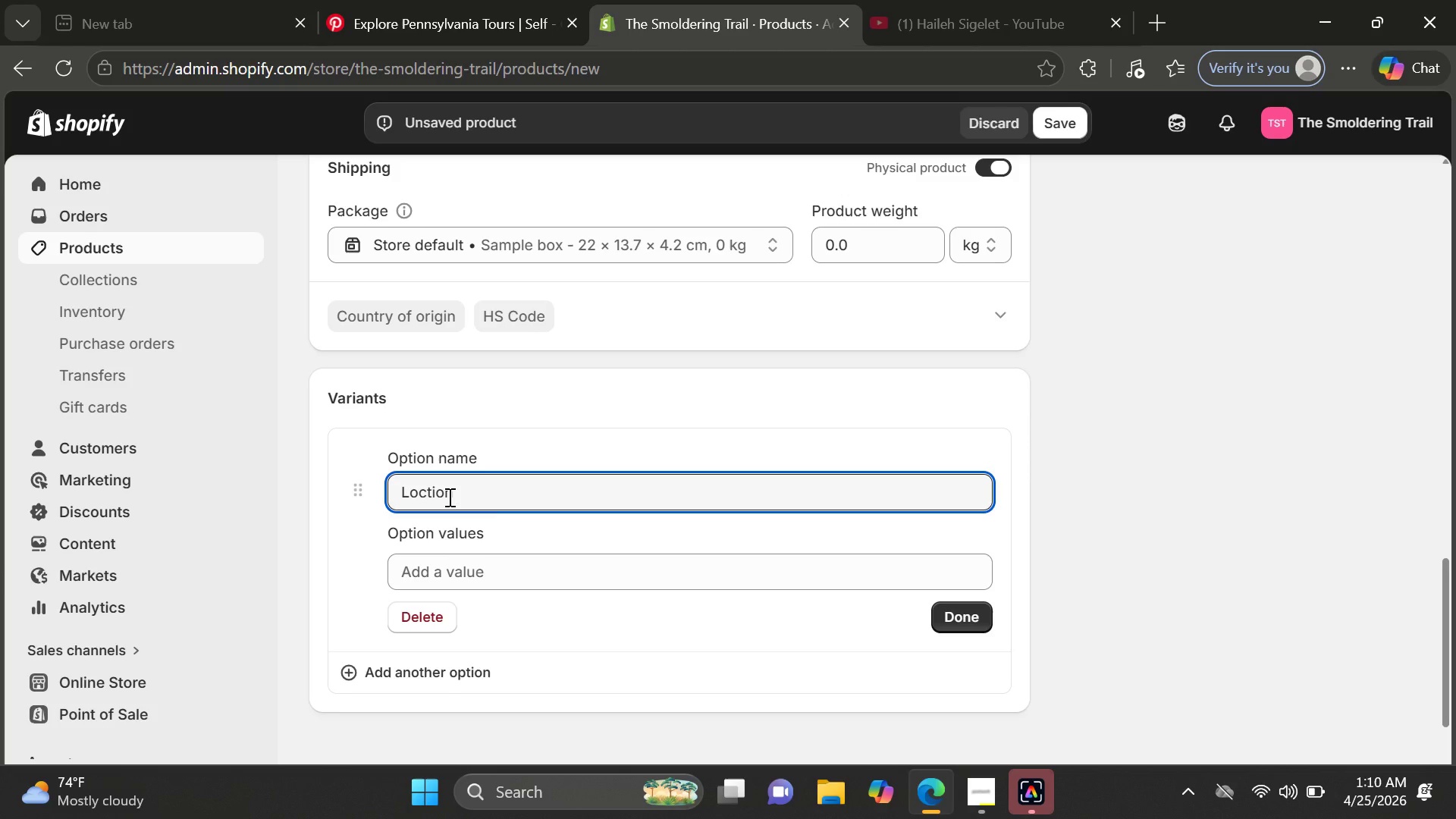 
left_click([437, 577])
 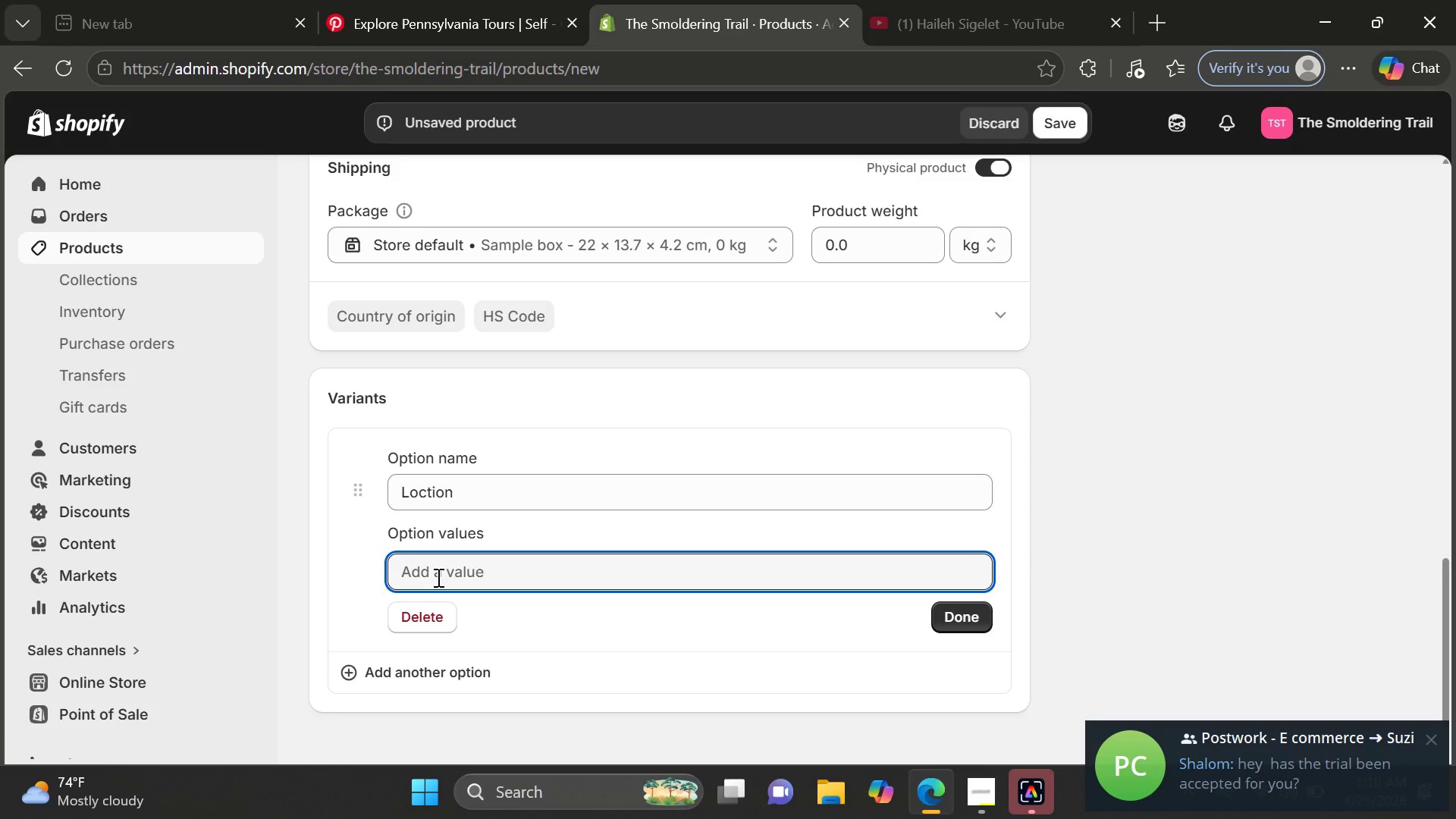 
wait(9.23)
 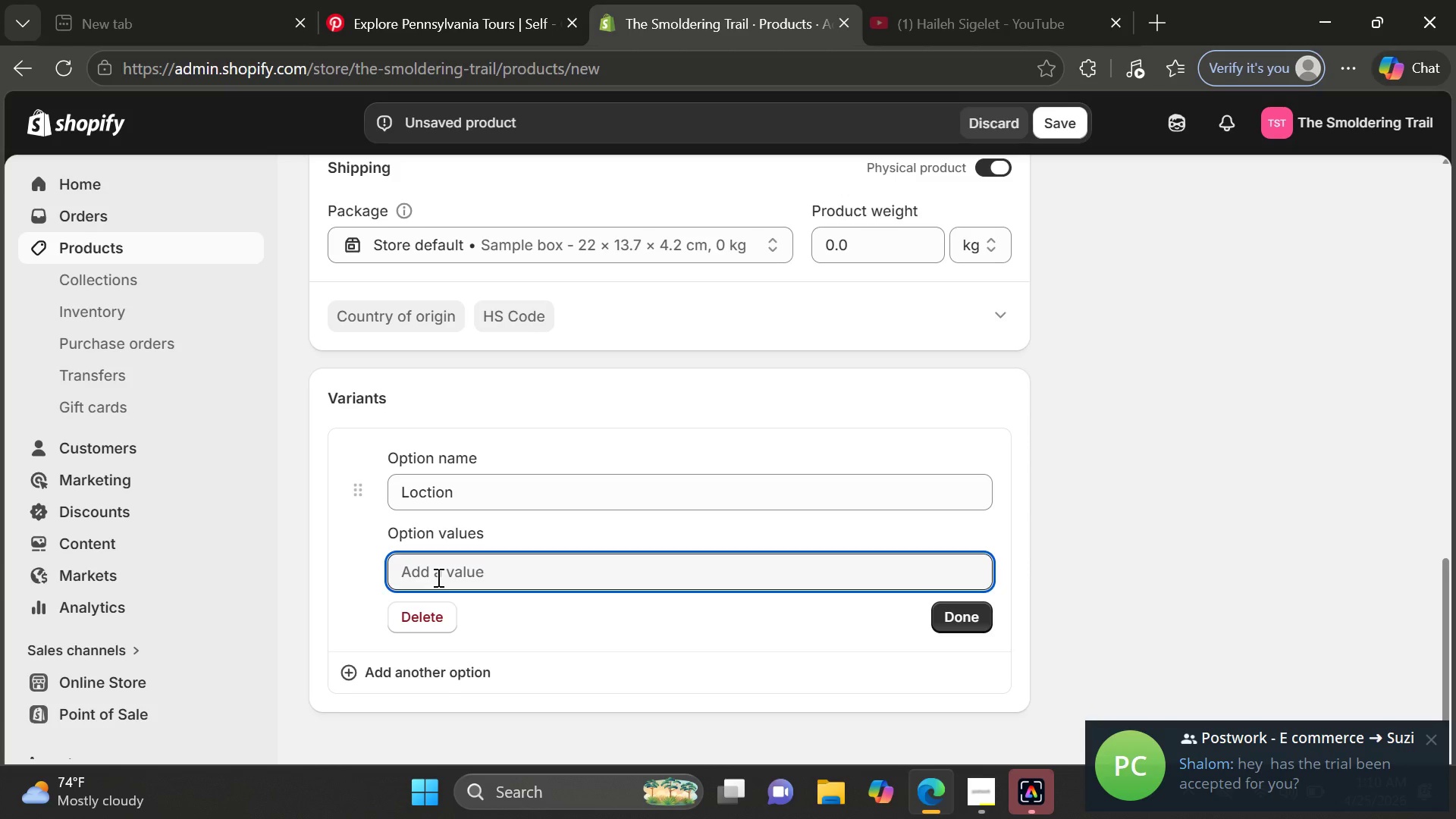 
type(Riverside Trail)
 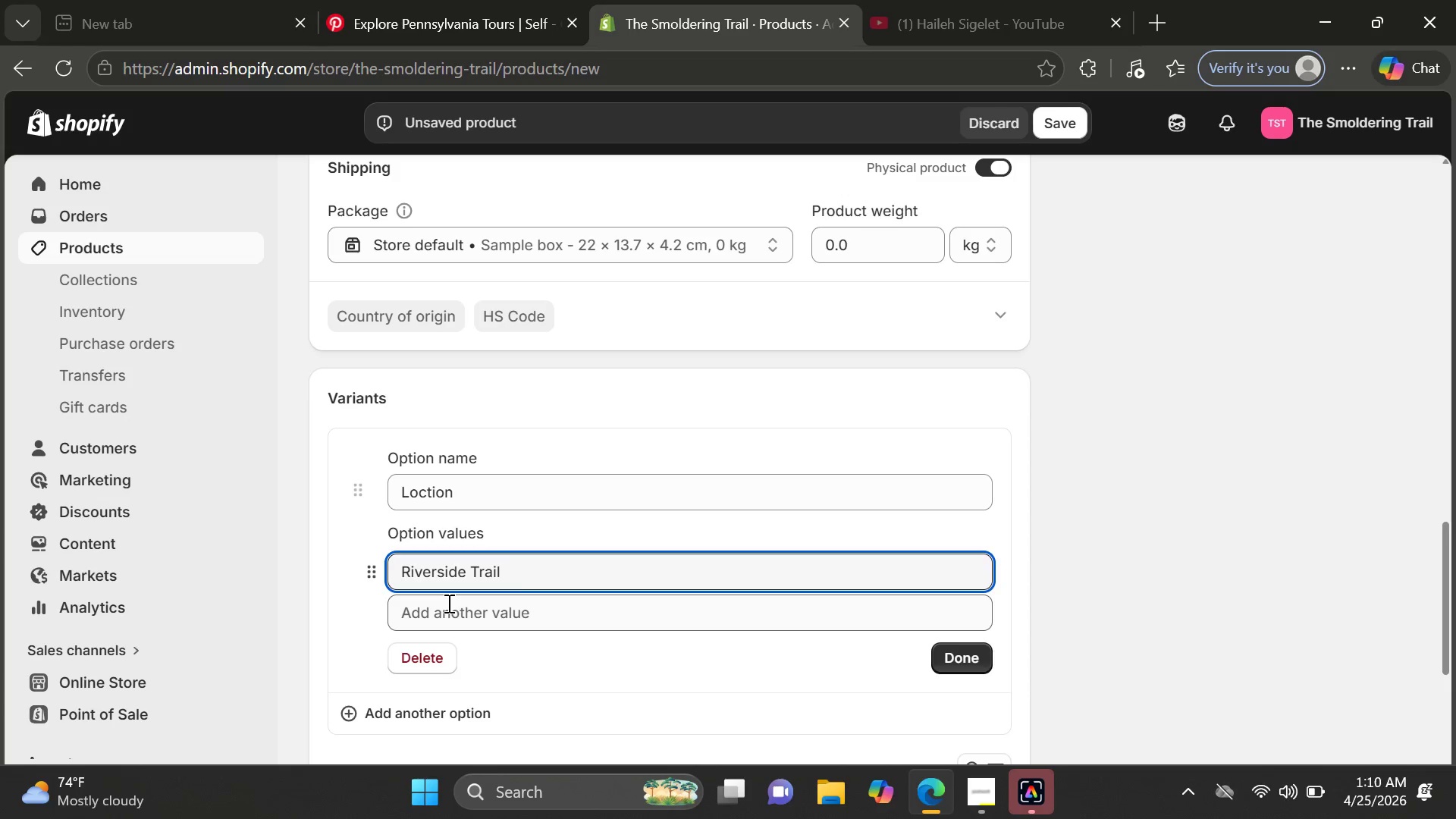 
type(Shadow)
 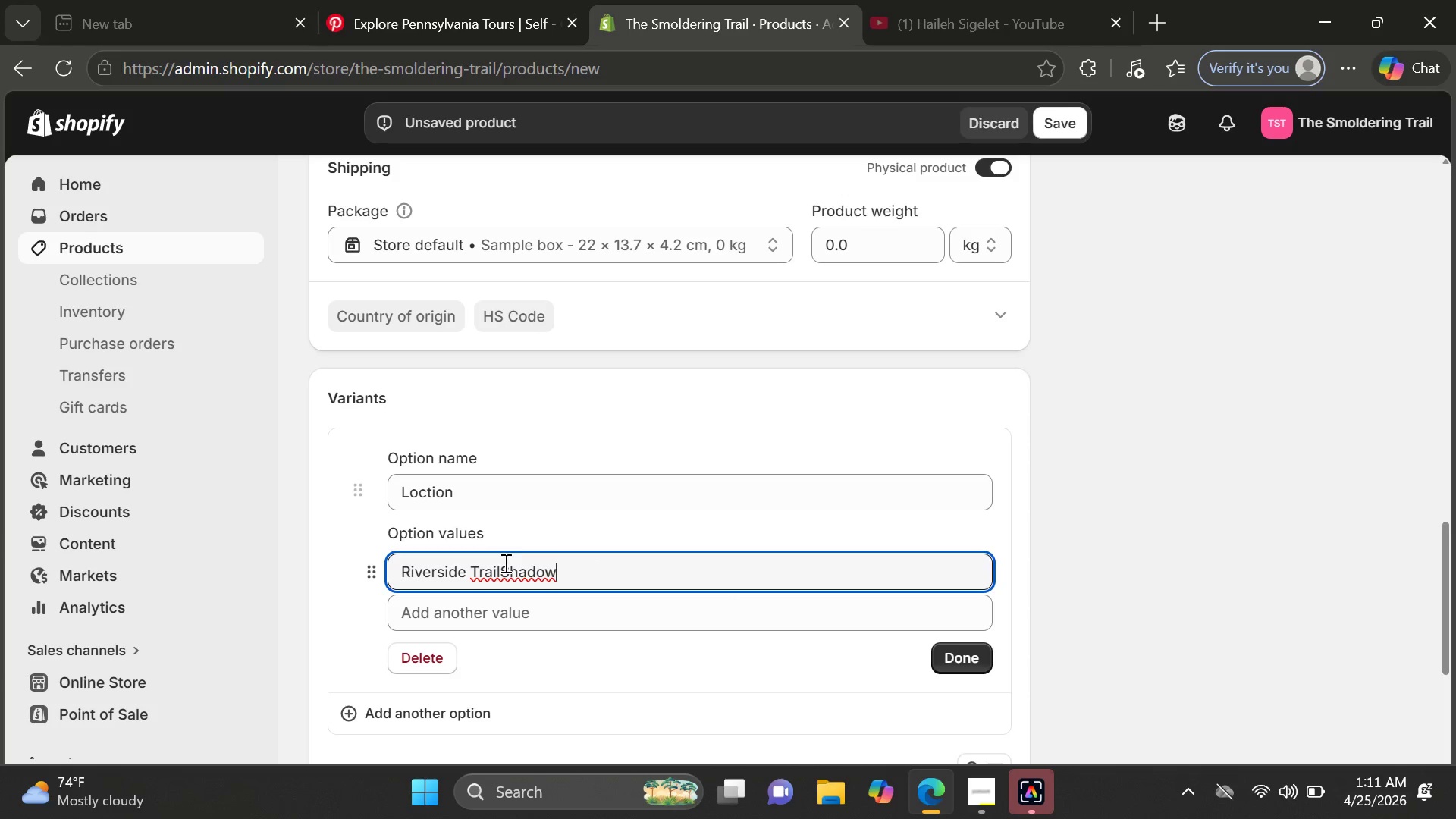 
left_click_drag(start_coordinate=[557, 566], to_coordinate=[499, 568])
 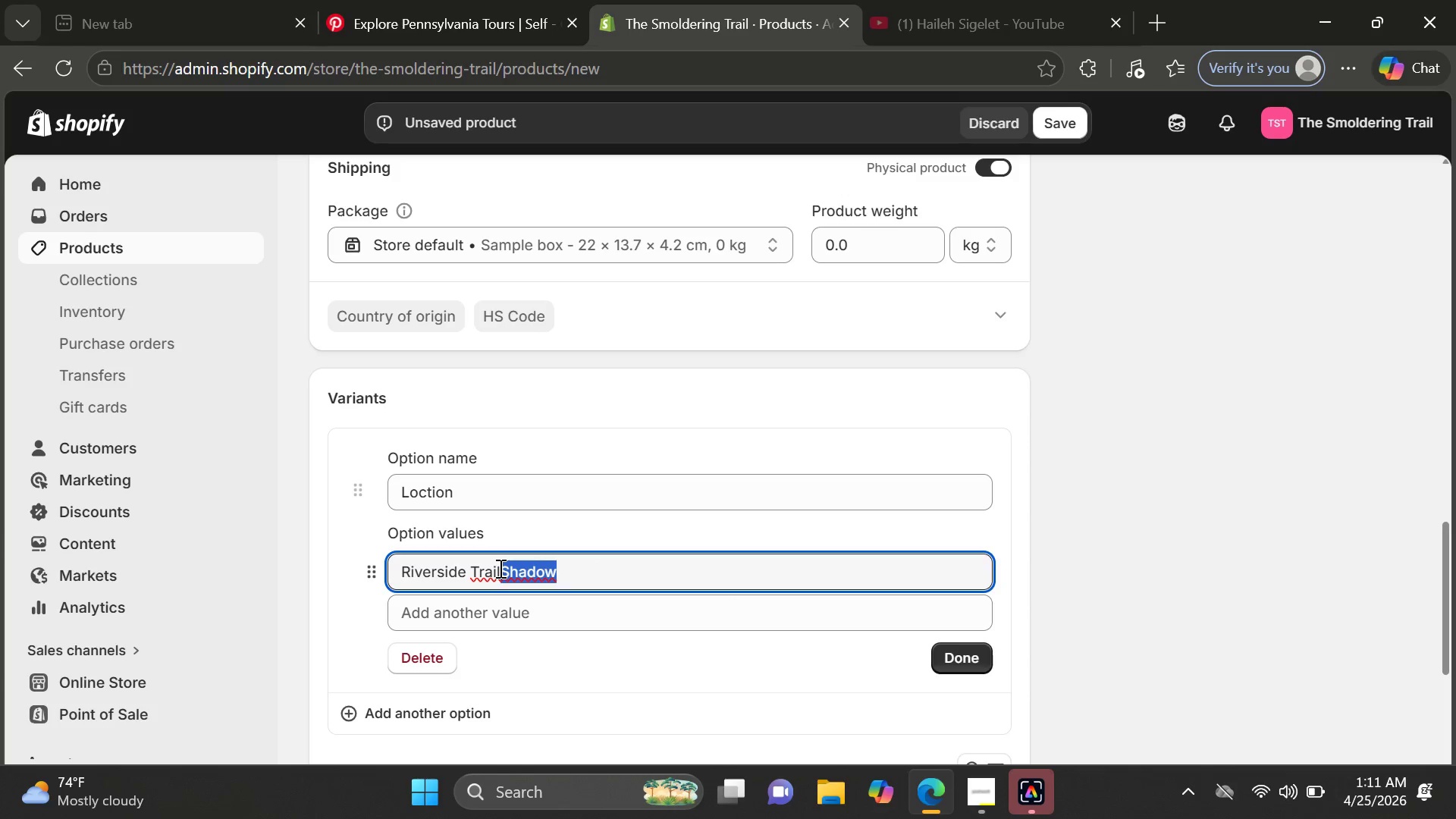 
key(Control+Z)
 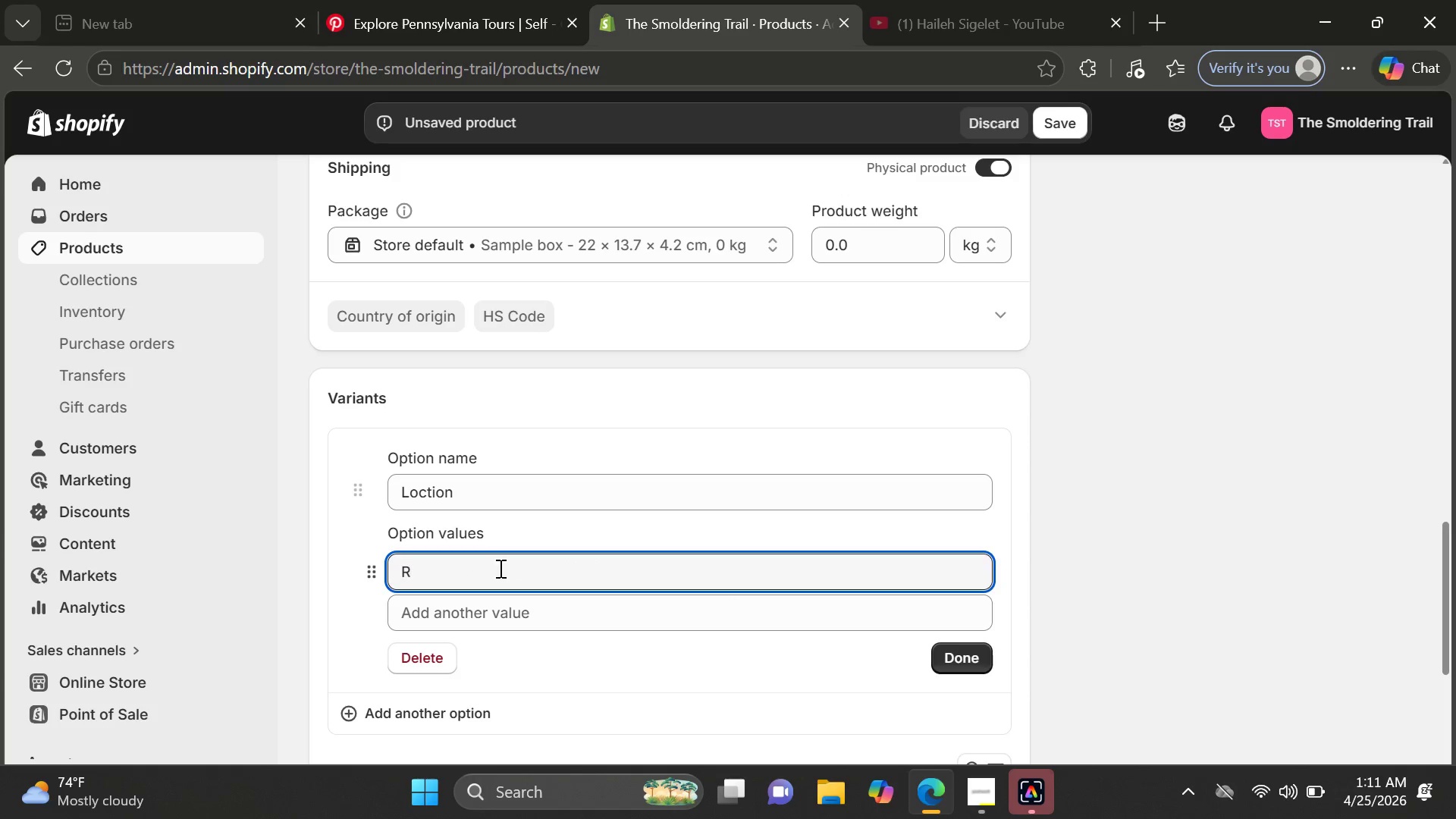 
key(Control+ControlLeft)
 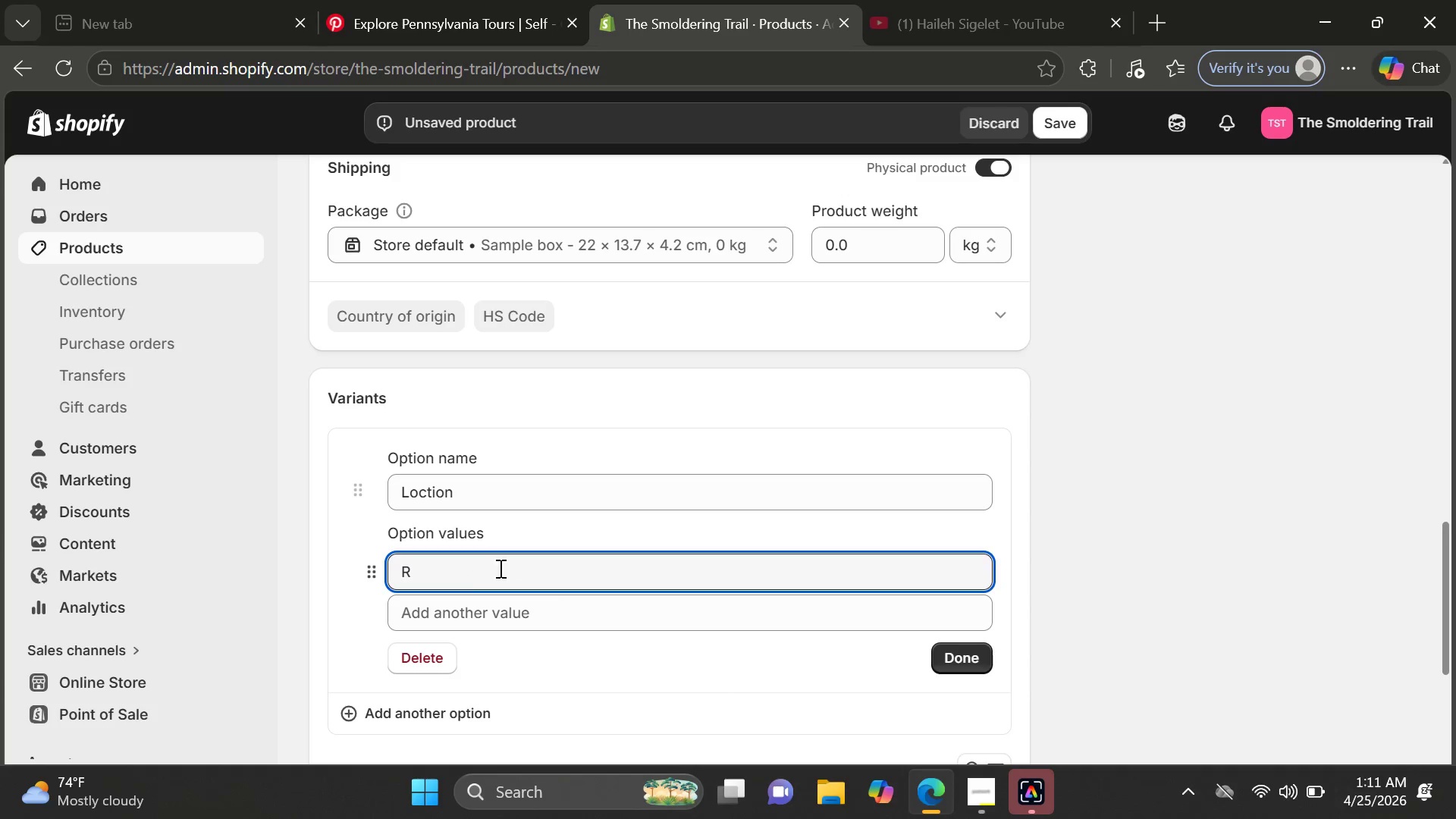 
key(Control+Y)
 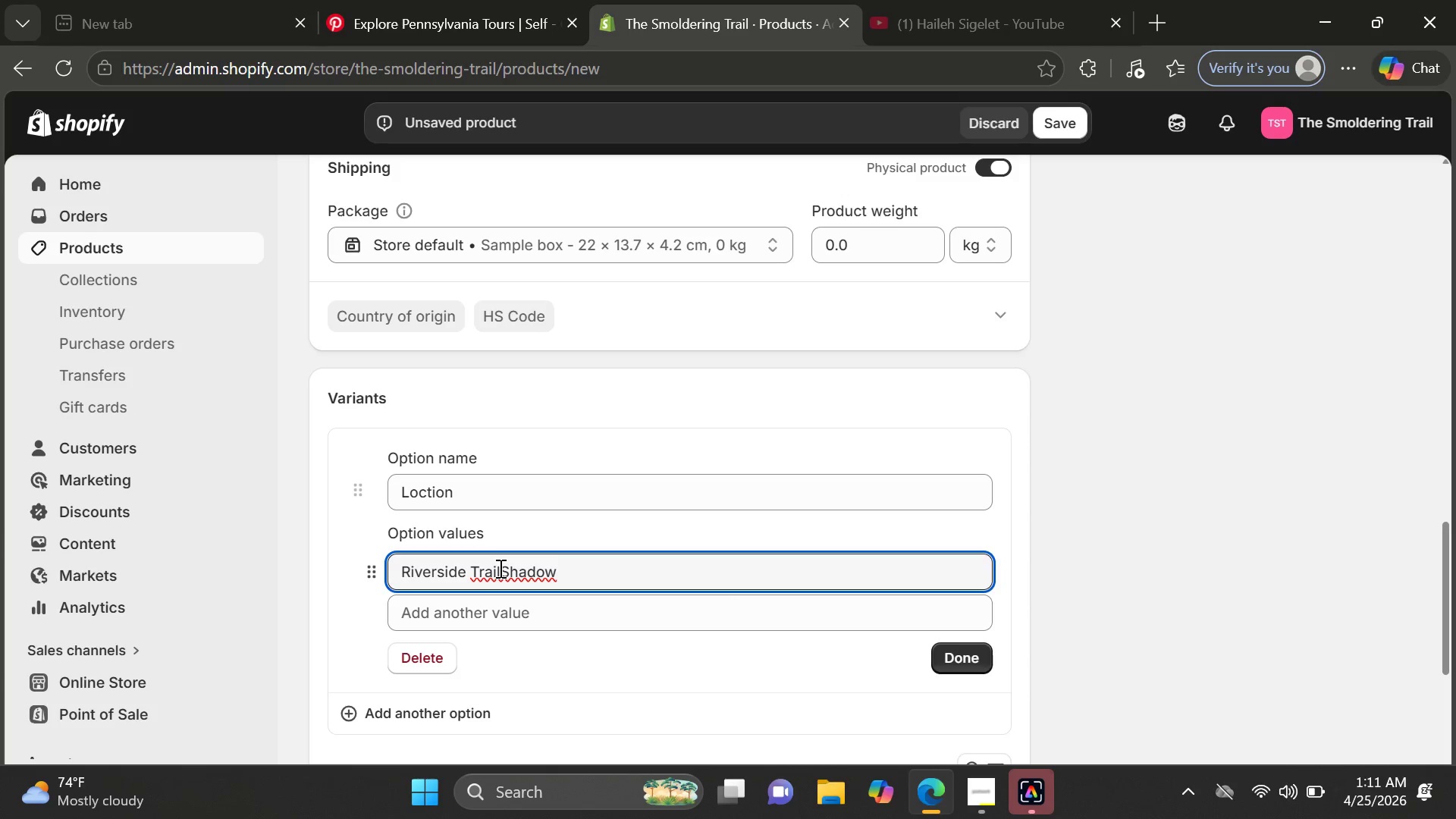 
left_click_drag(start_coordinate=[499, 568], to_coordinate=[559, 580])
 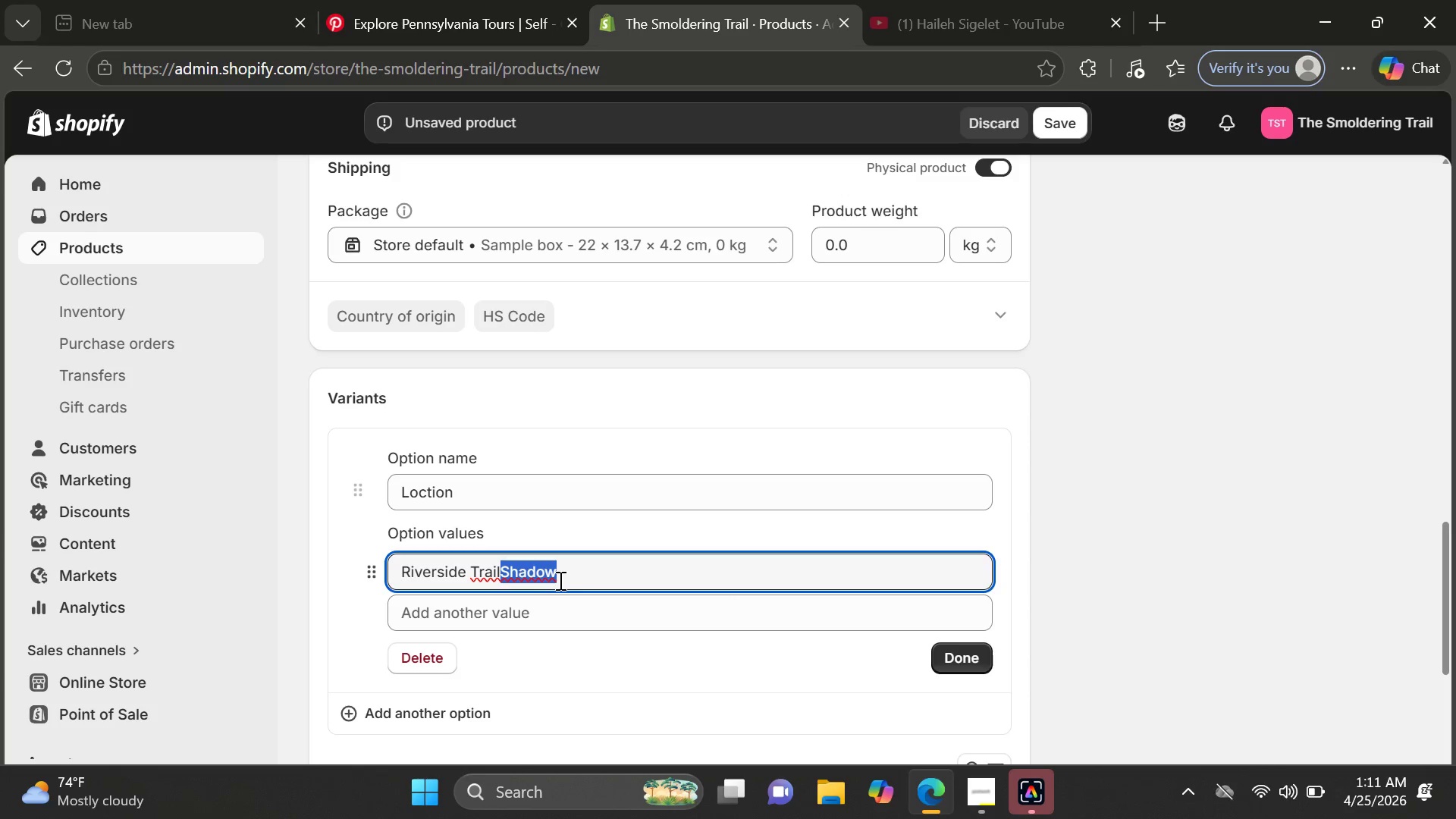 
key(Control+X)
 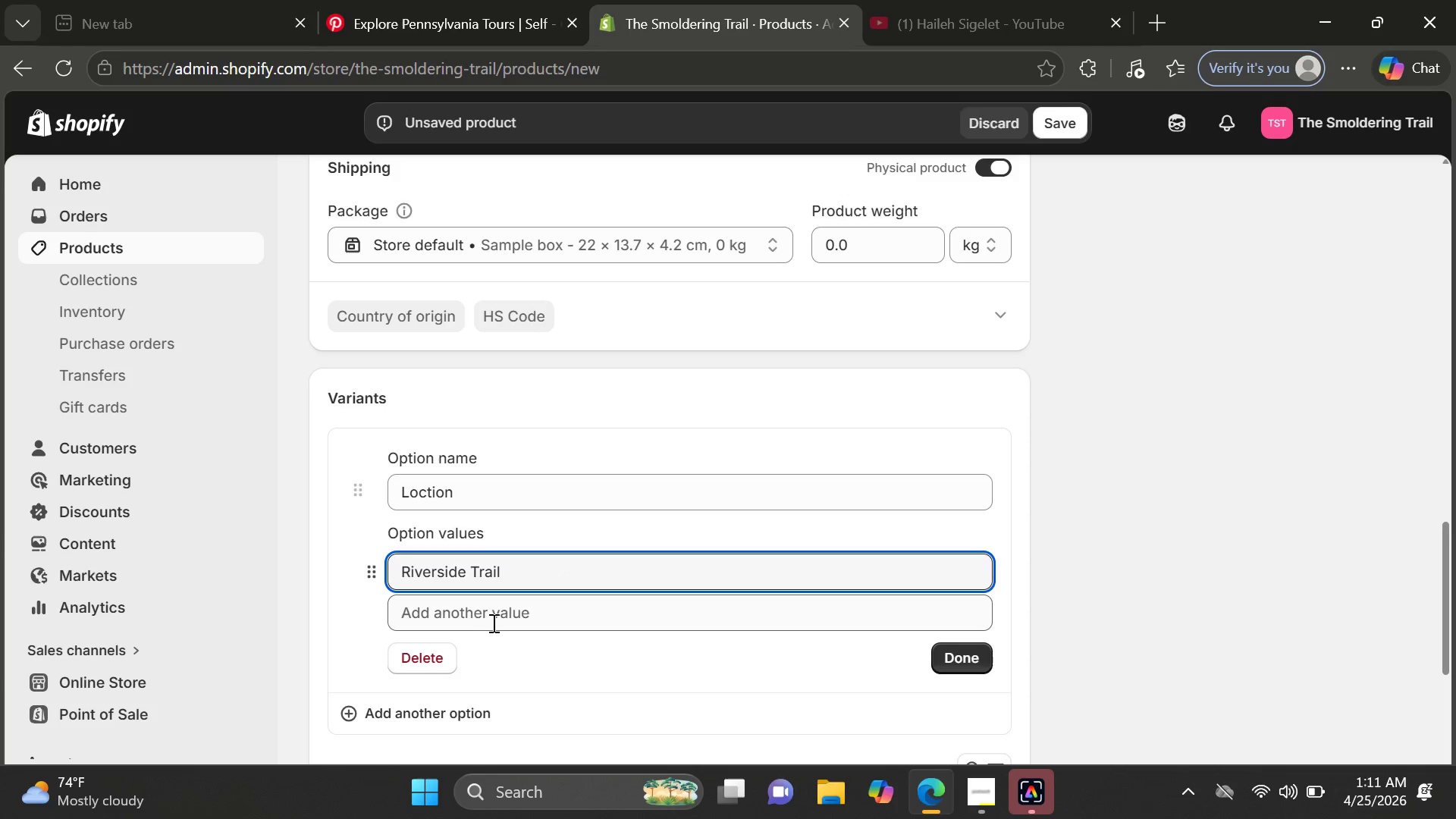 
left_click([495, 618])
 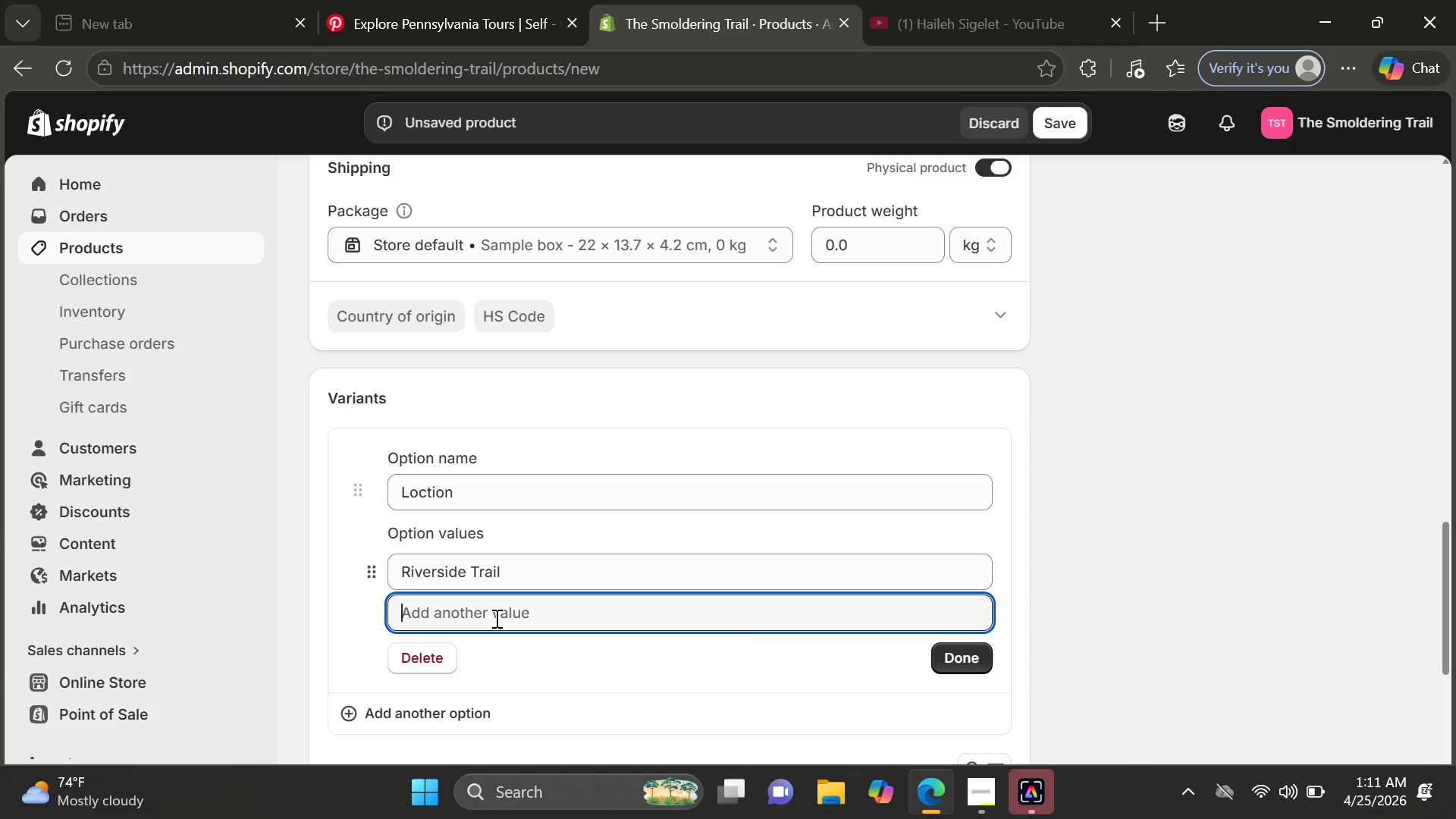 
key(Control+V)
 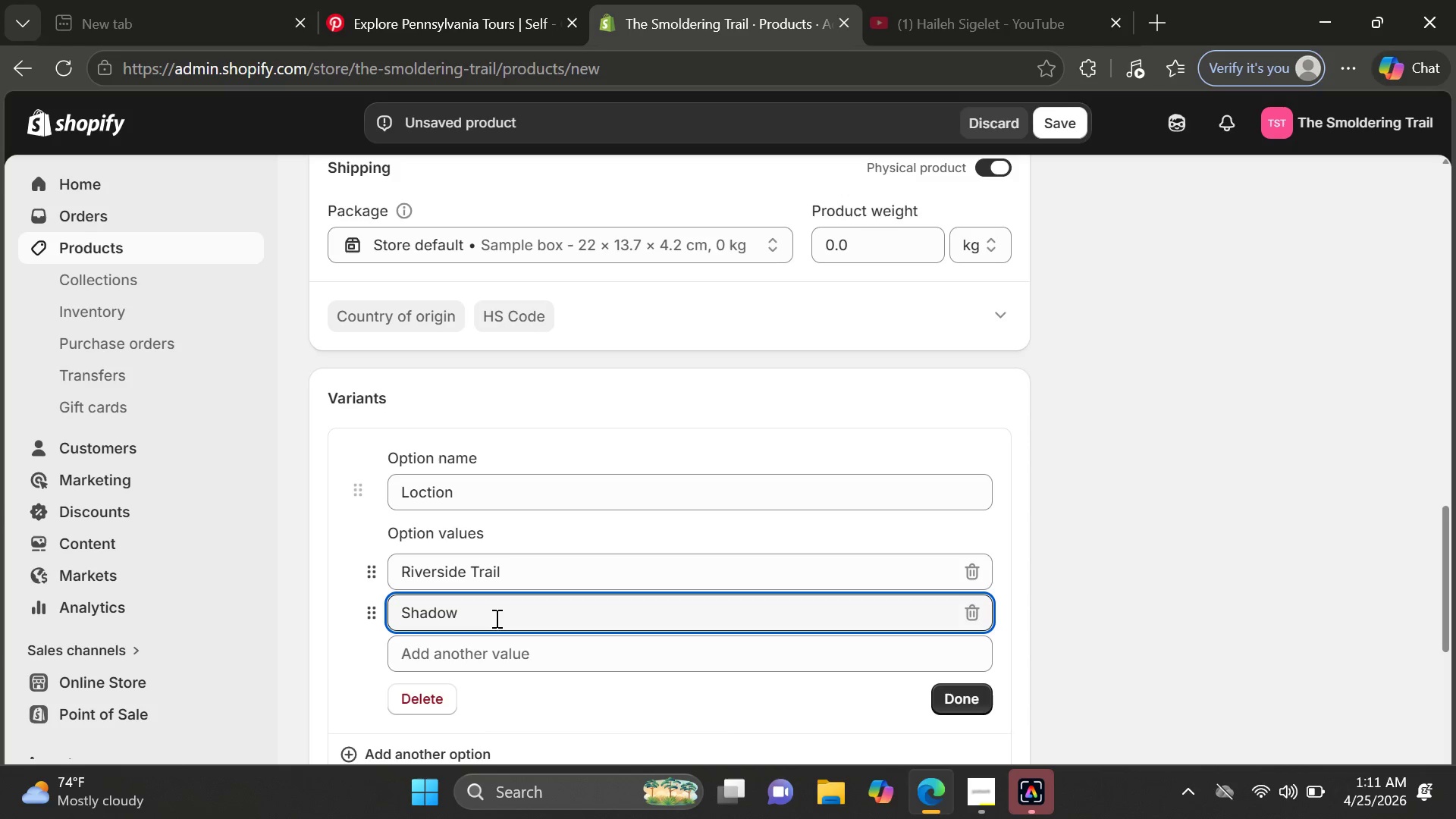 
key(Control+Space)
 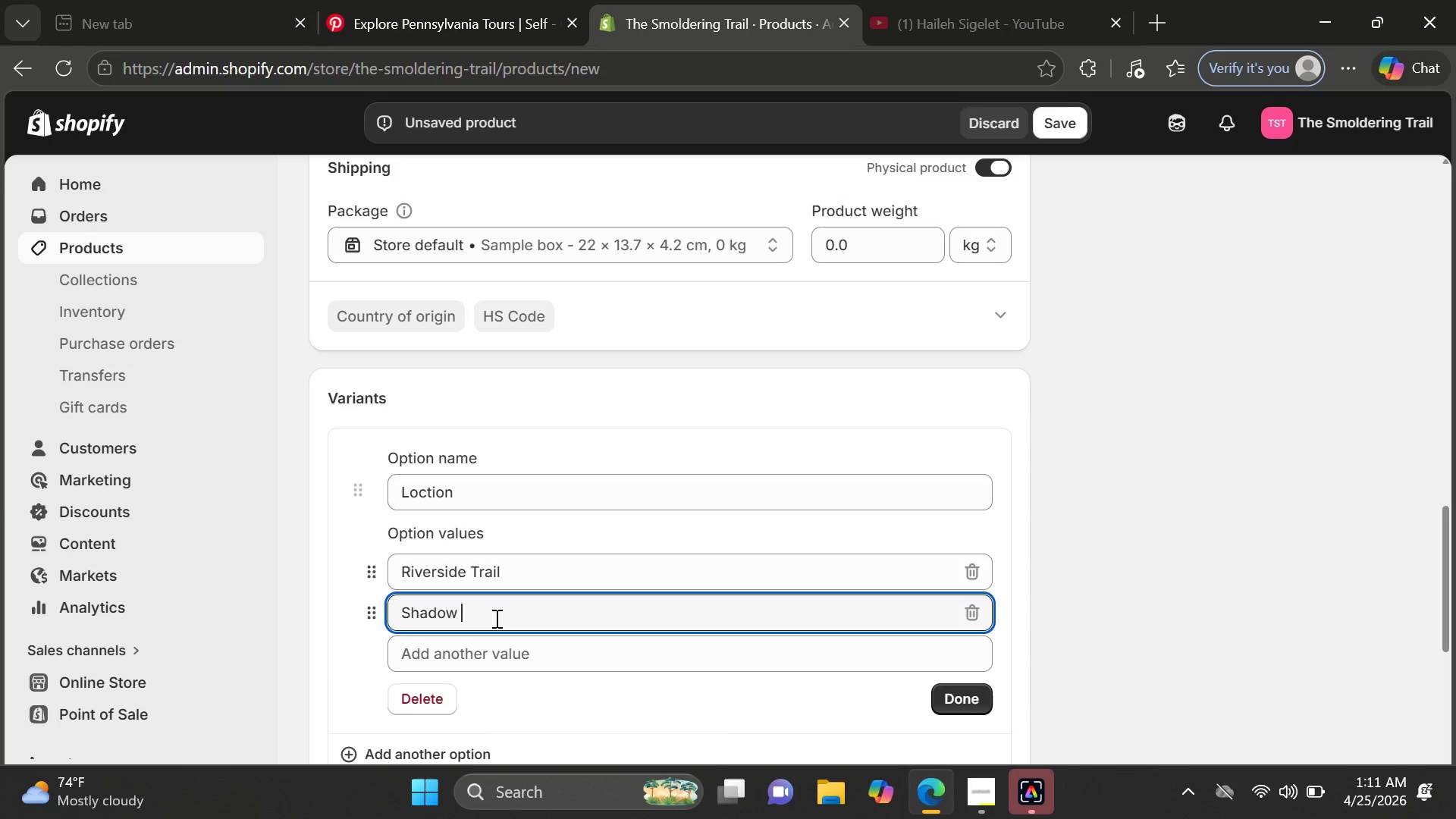 
key(Control+CapsLock)
 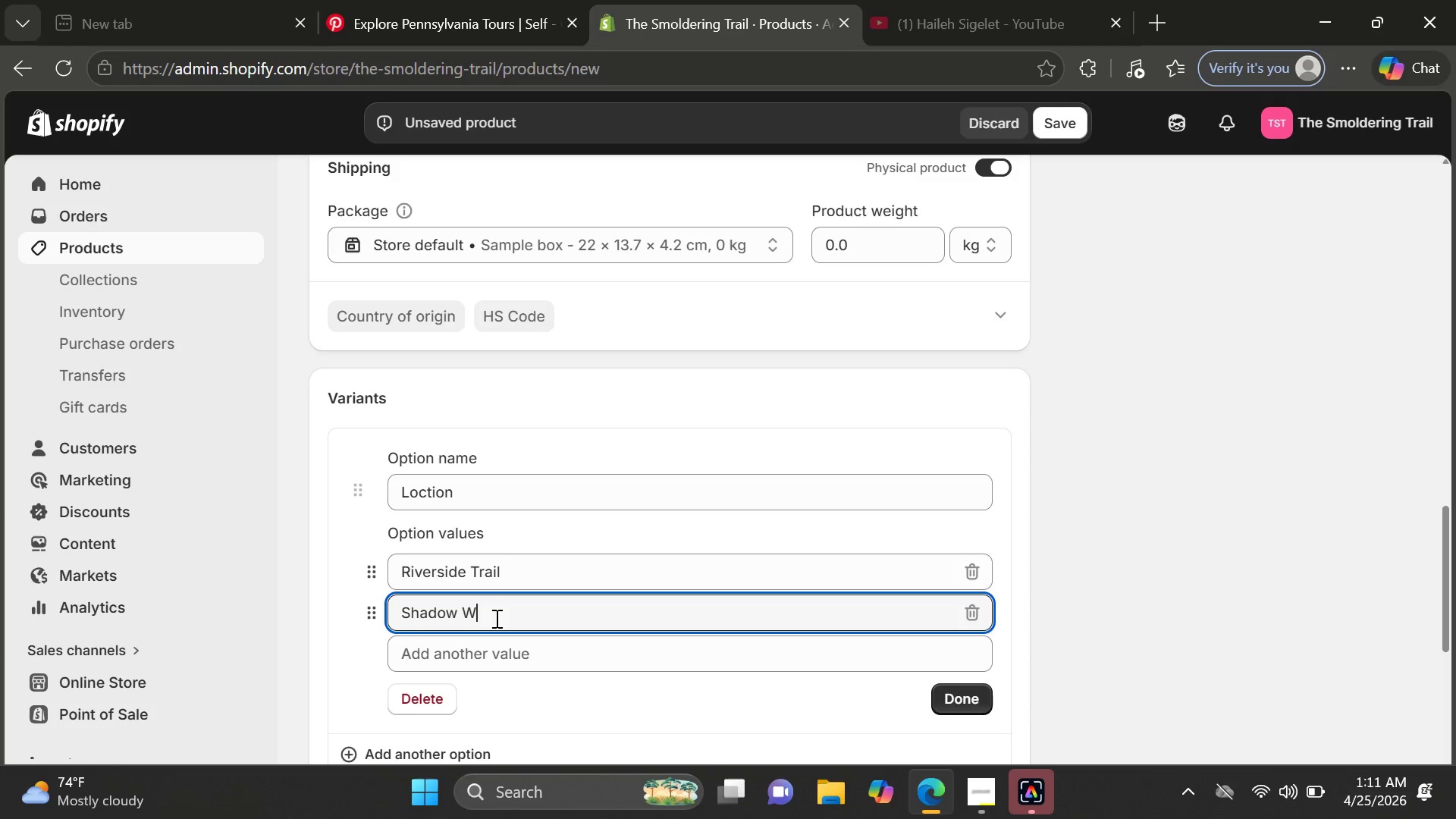 
key(Control+W)
 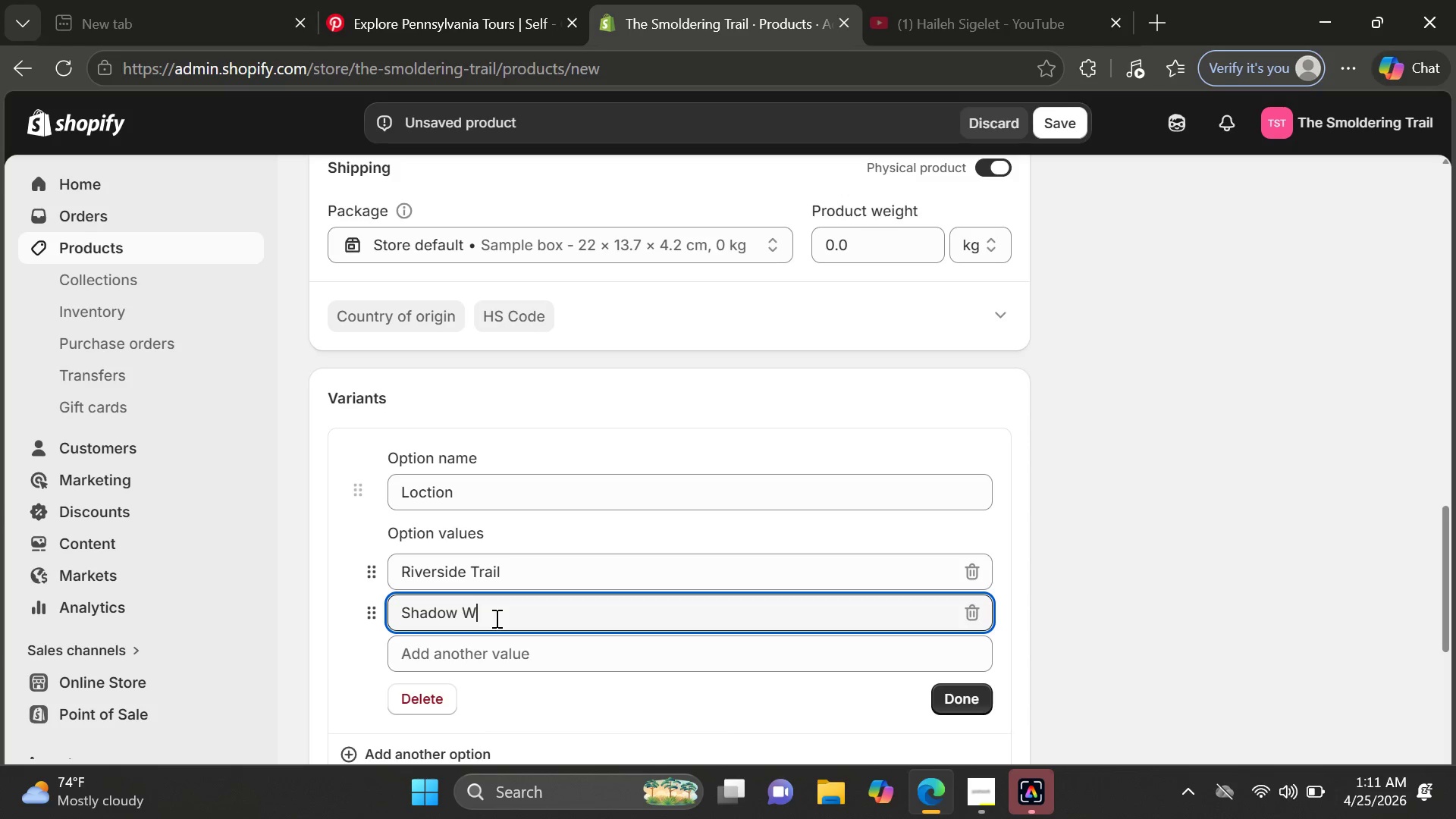 
type(oods)
 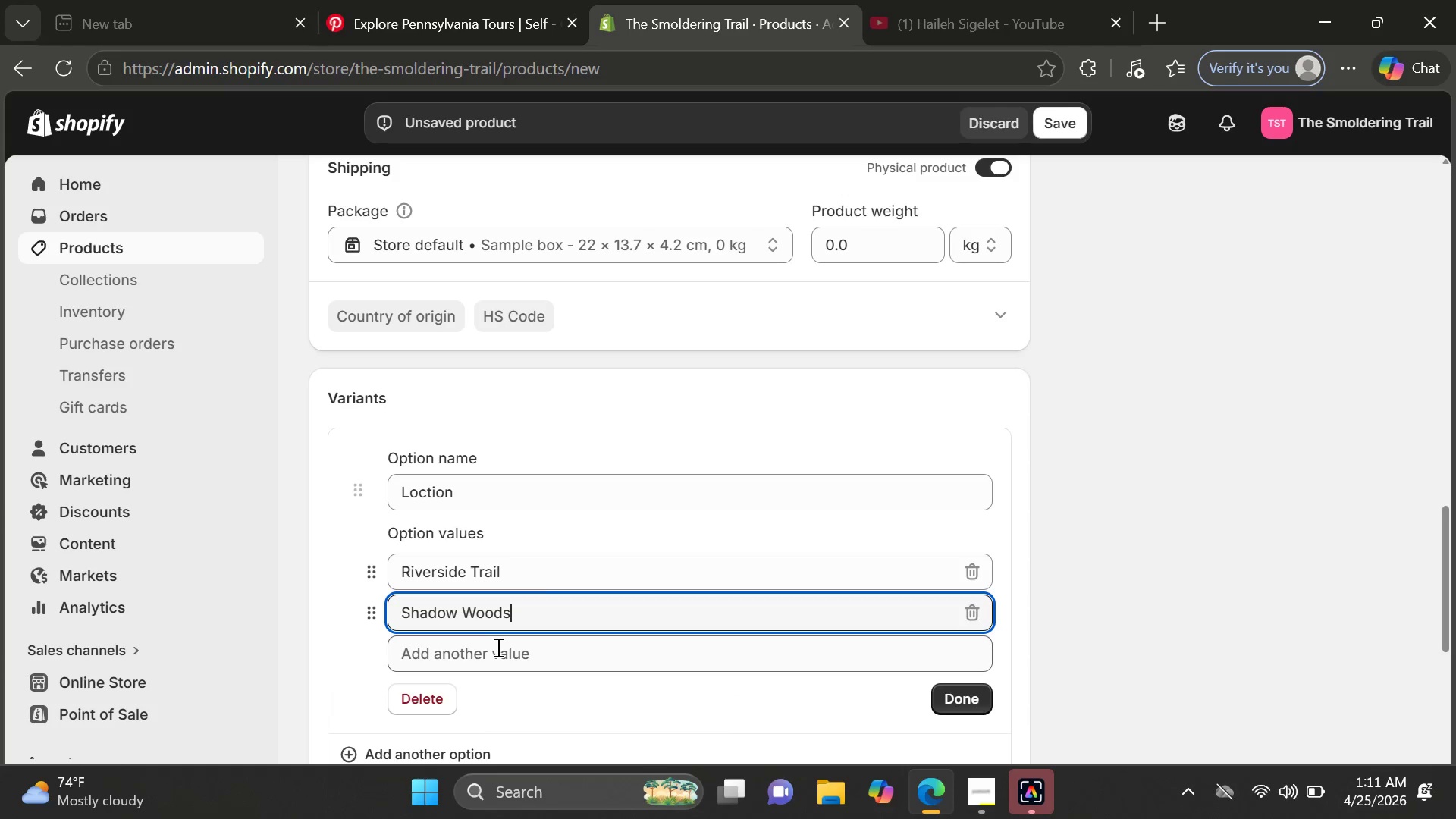 
left_click([497, 647])
 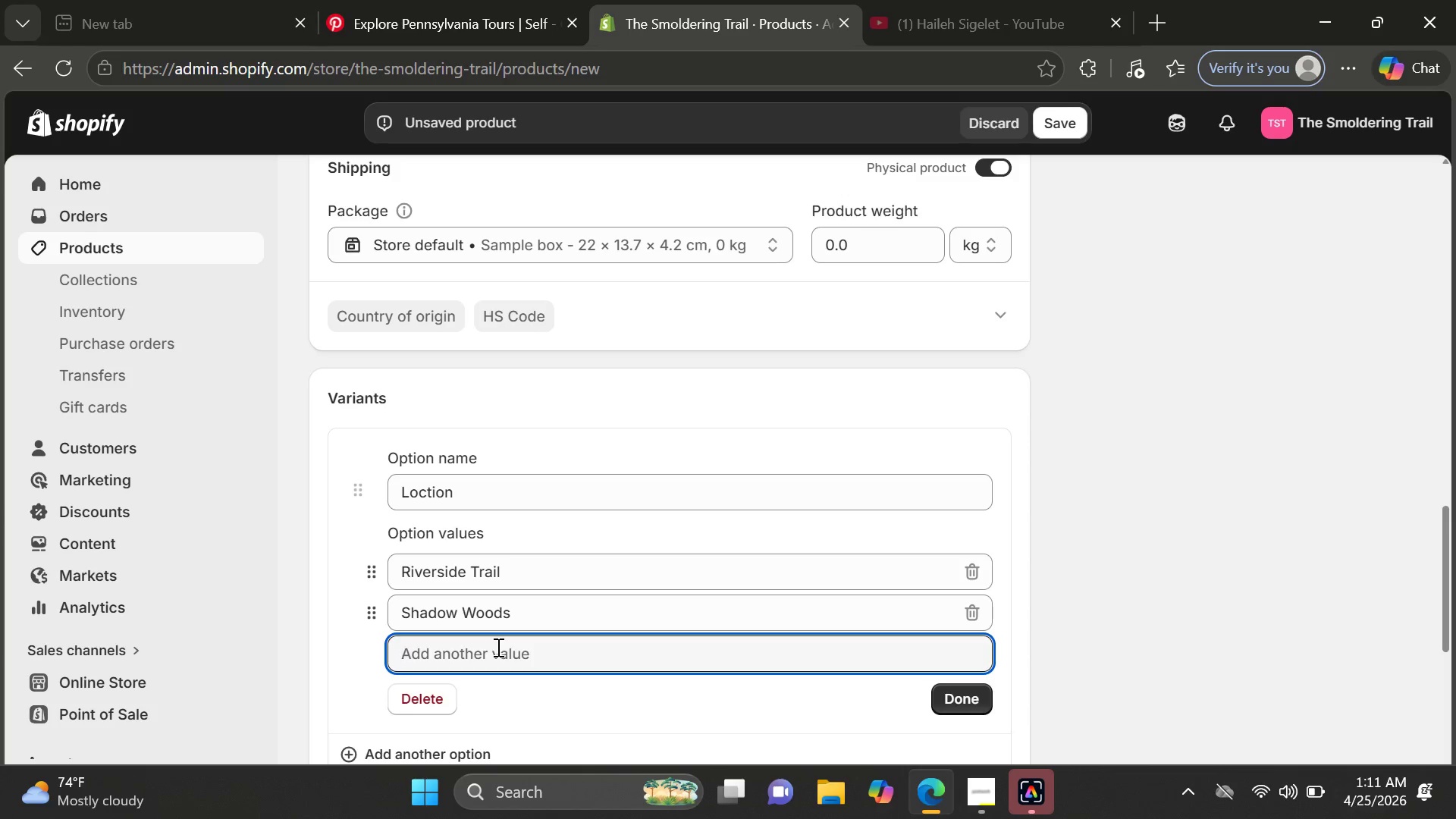 
type(Peak Valley)
 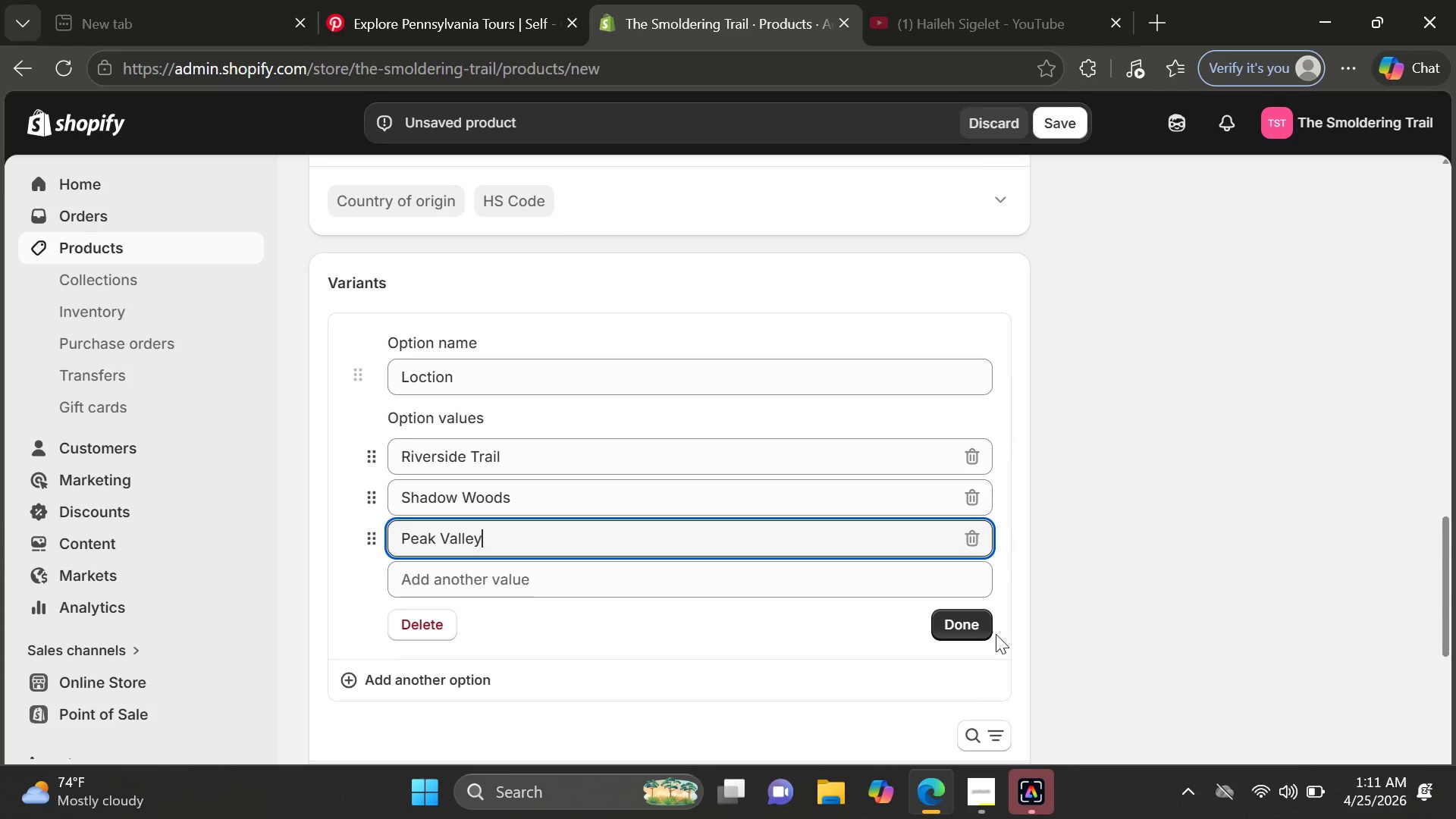 
left_click([982, 620])
 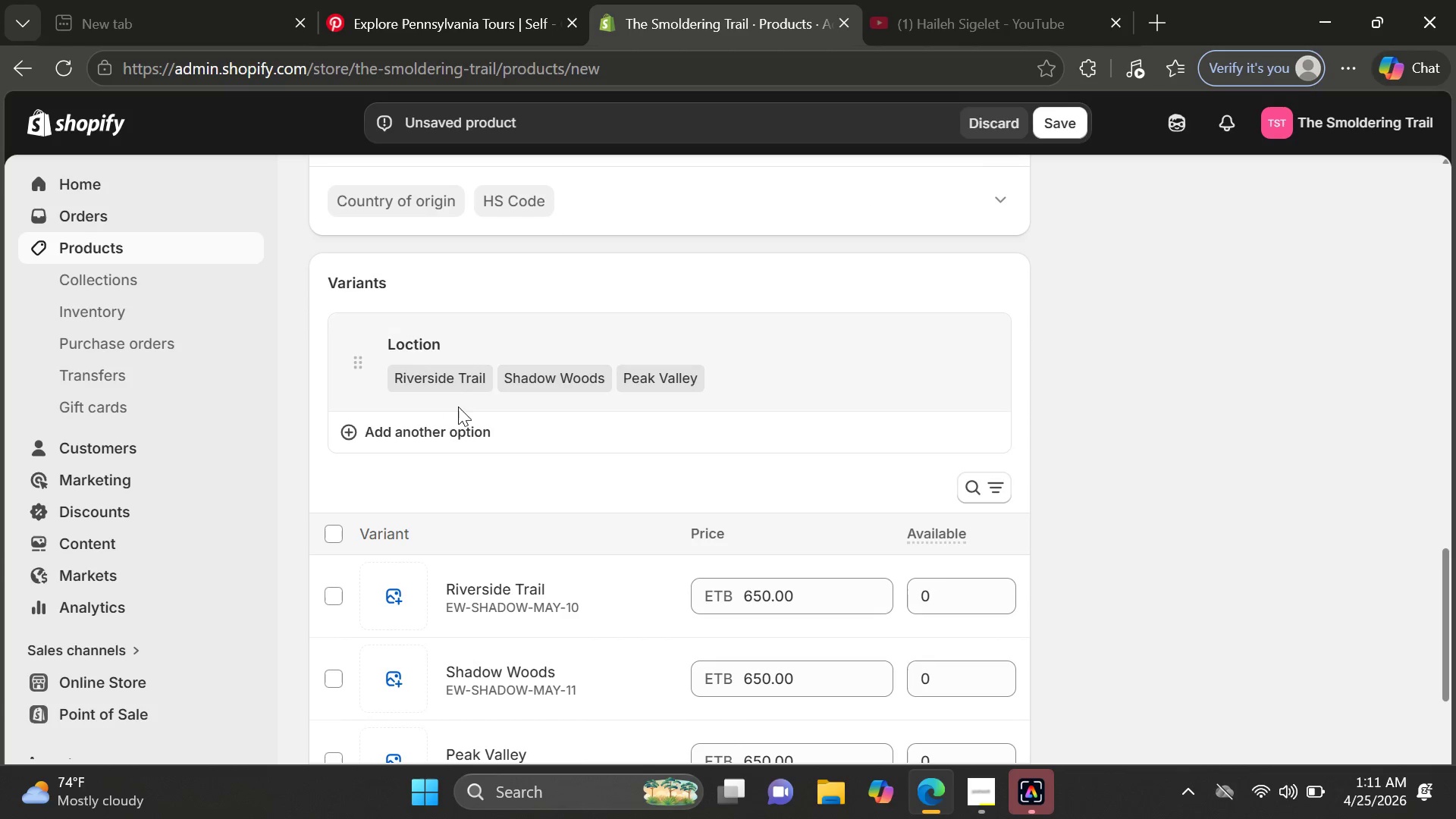 
left_click([454, 431])
 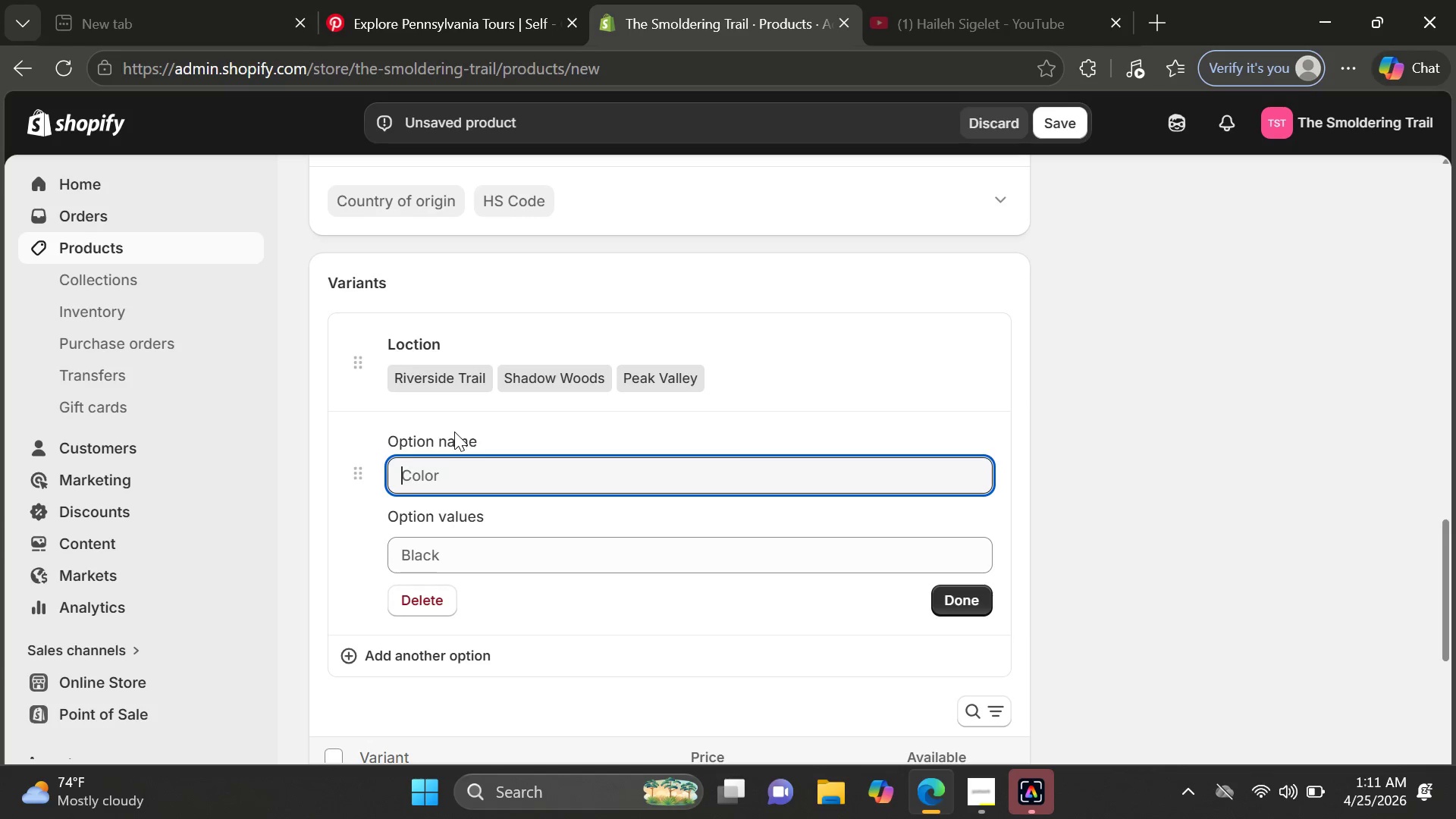 
type(Date/Time)
 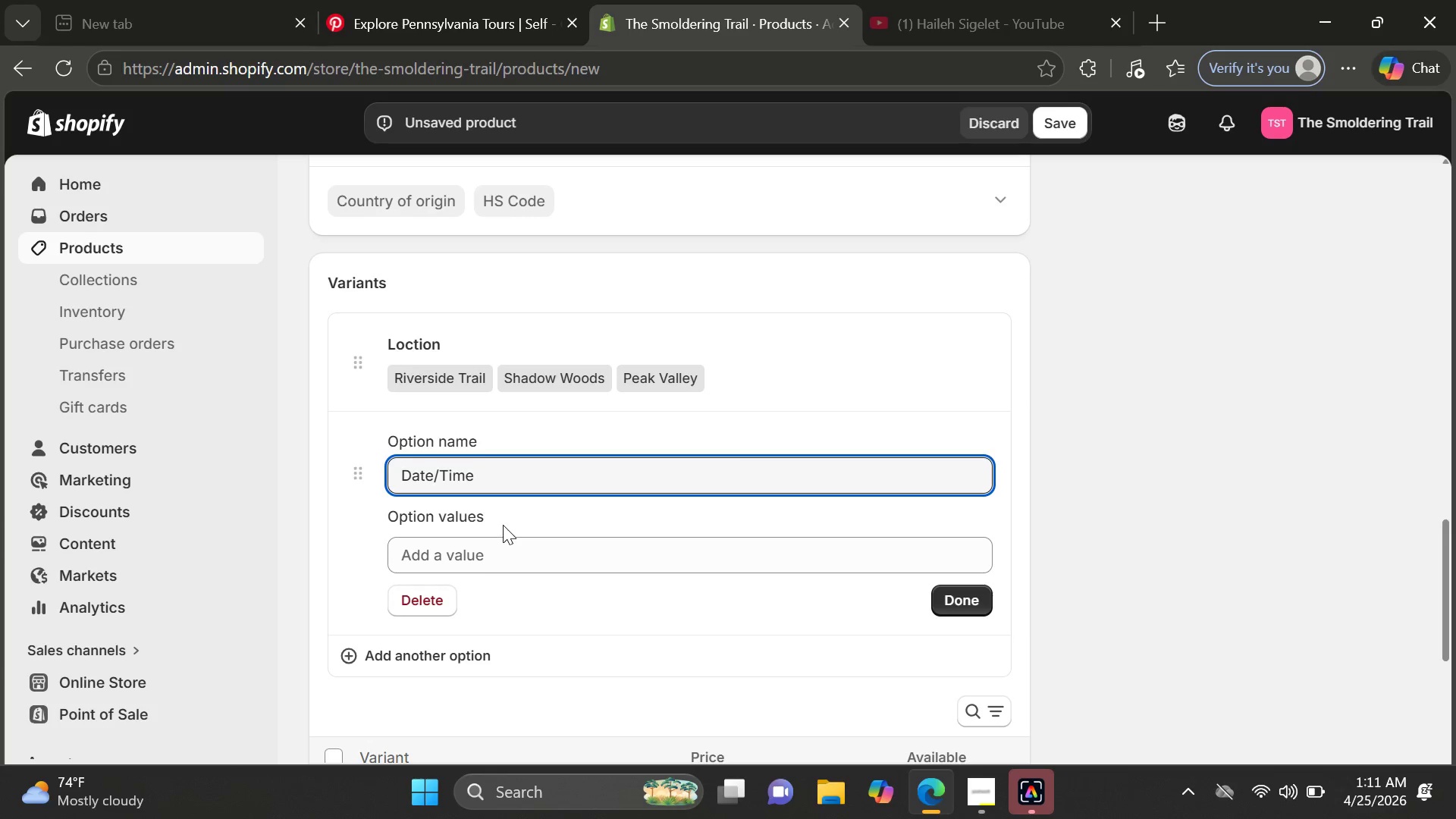 
left_click([499, 546])
 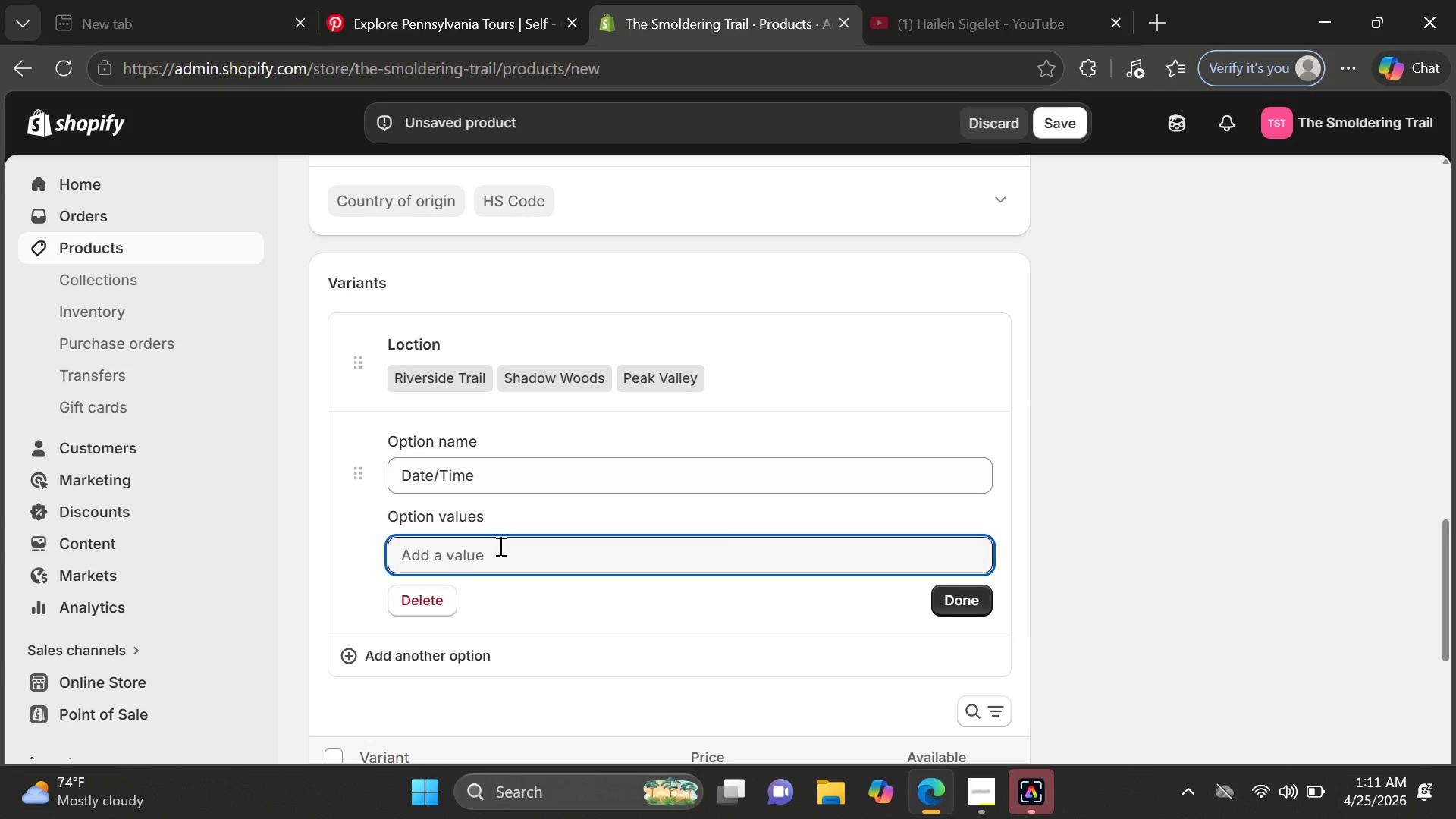 
type(Apr 26 Morning )
 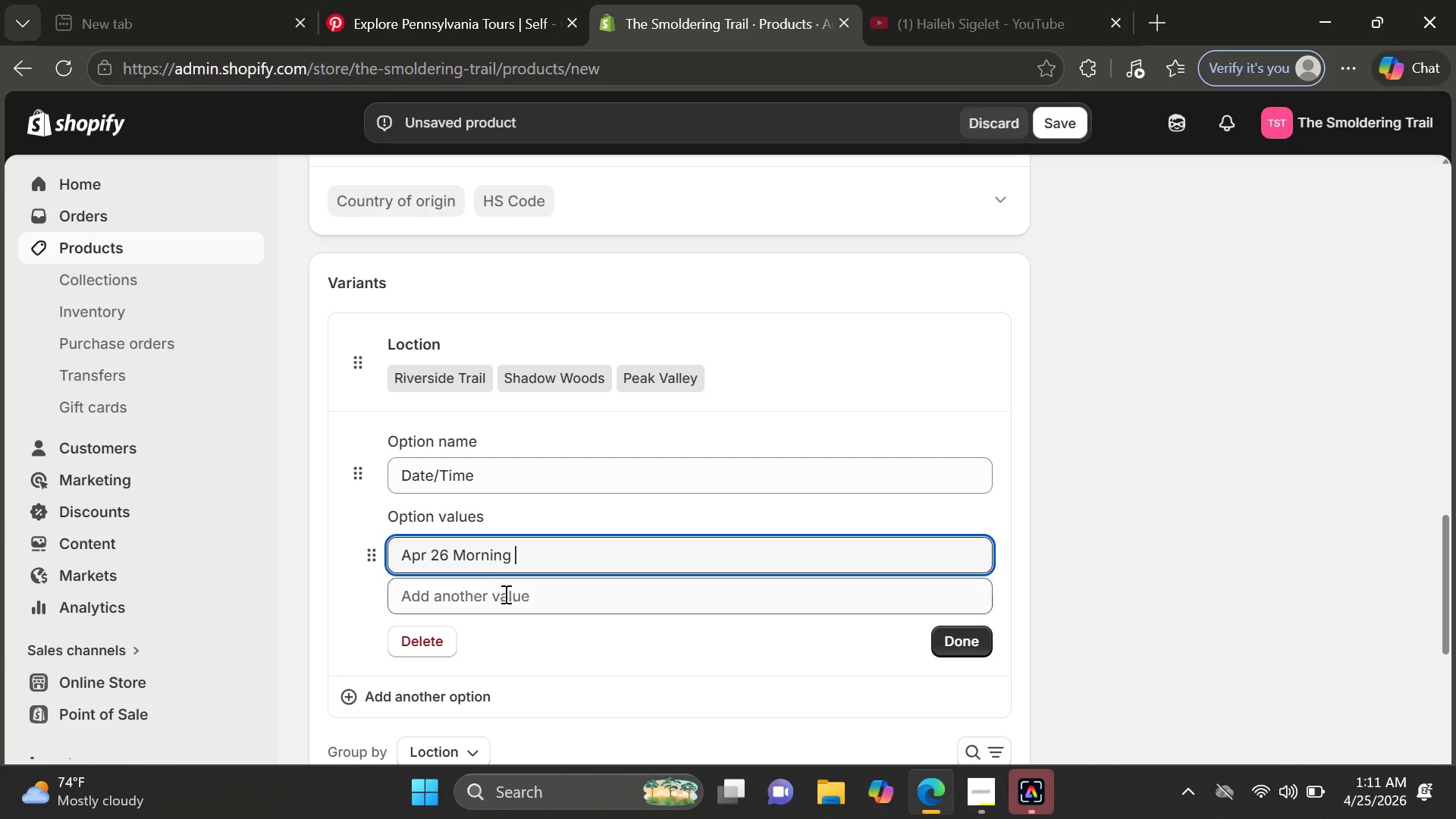 
left_click([506, 595])
 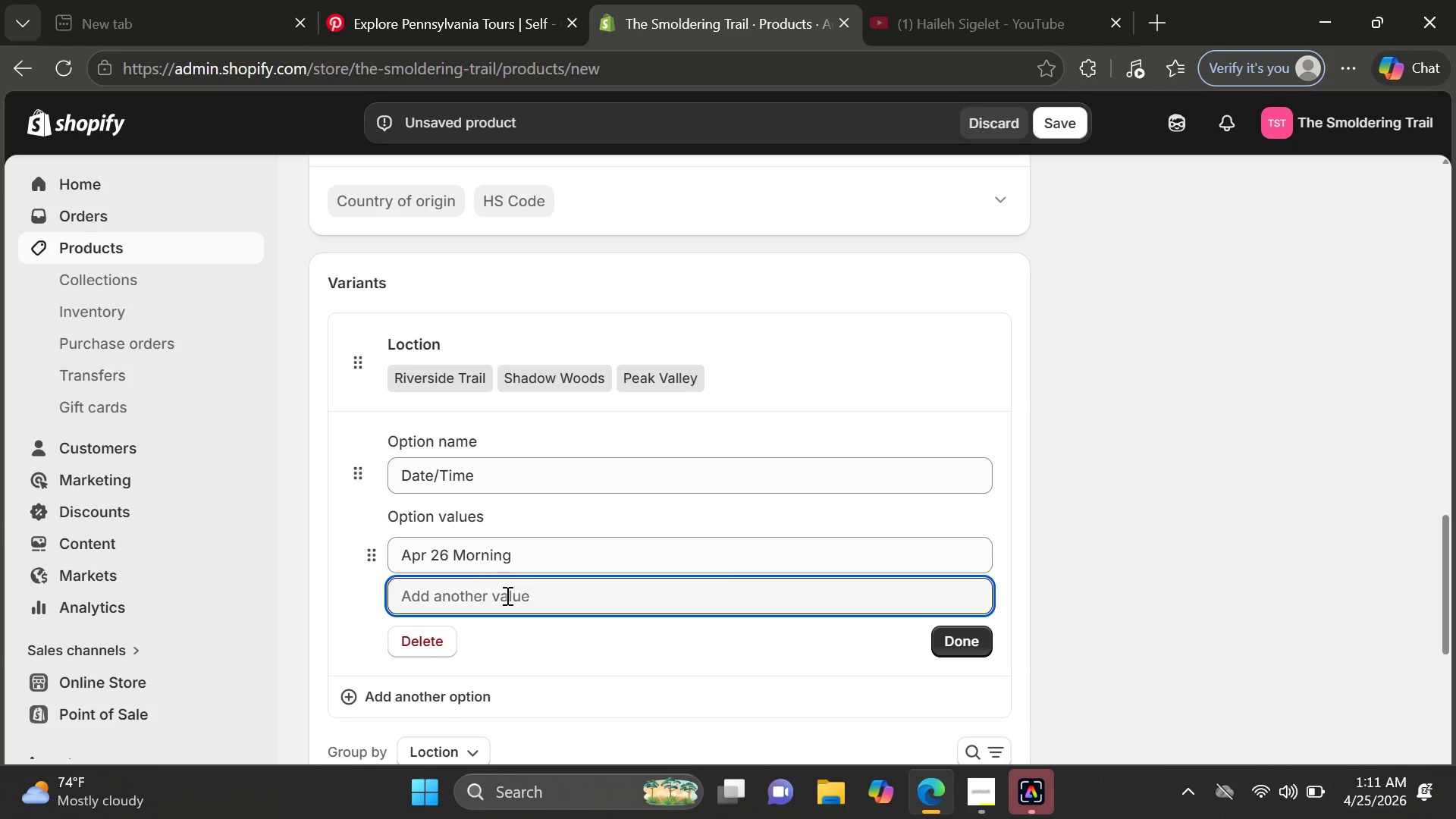 
type(Apr 26 Evening)
 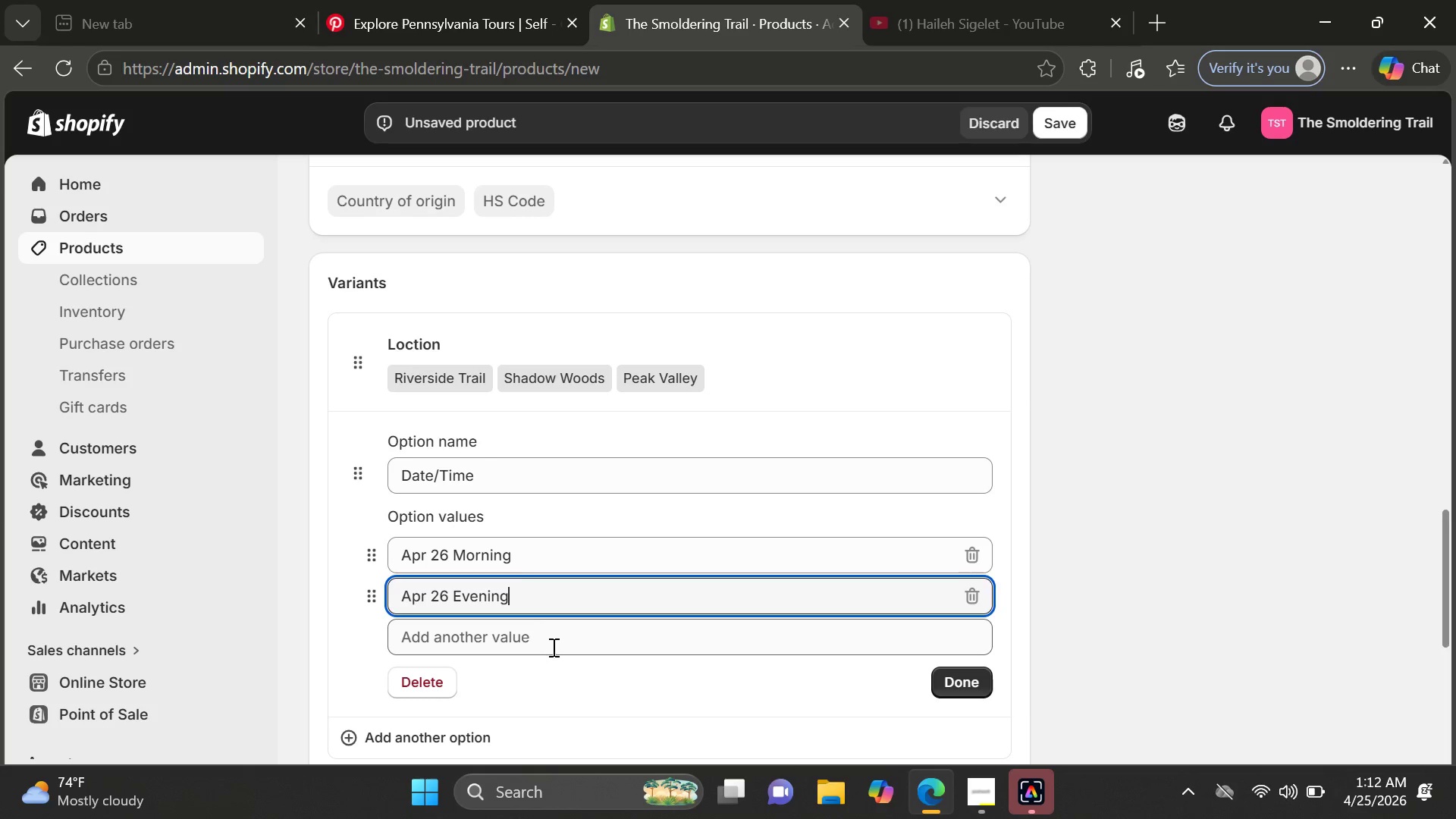 
left_click([552, 647])
 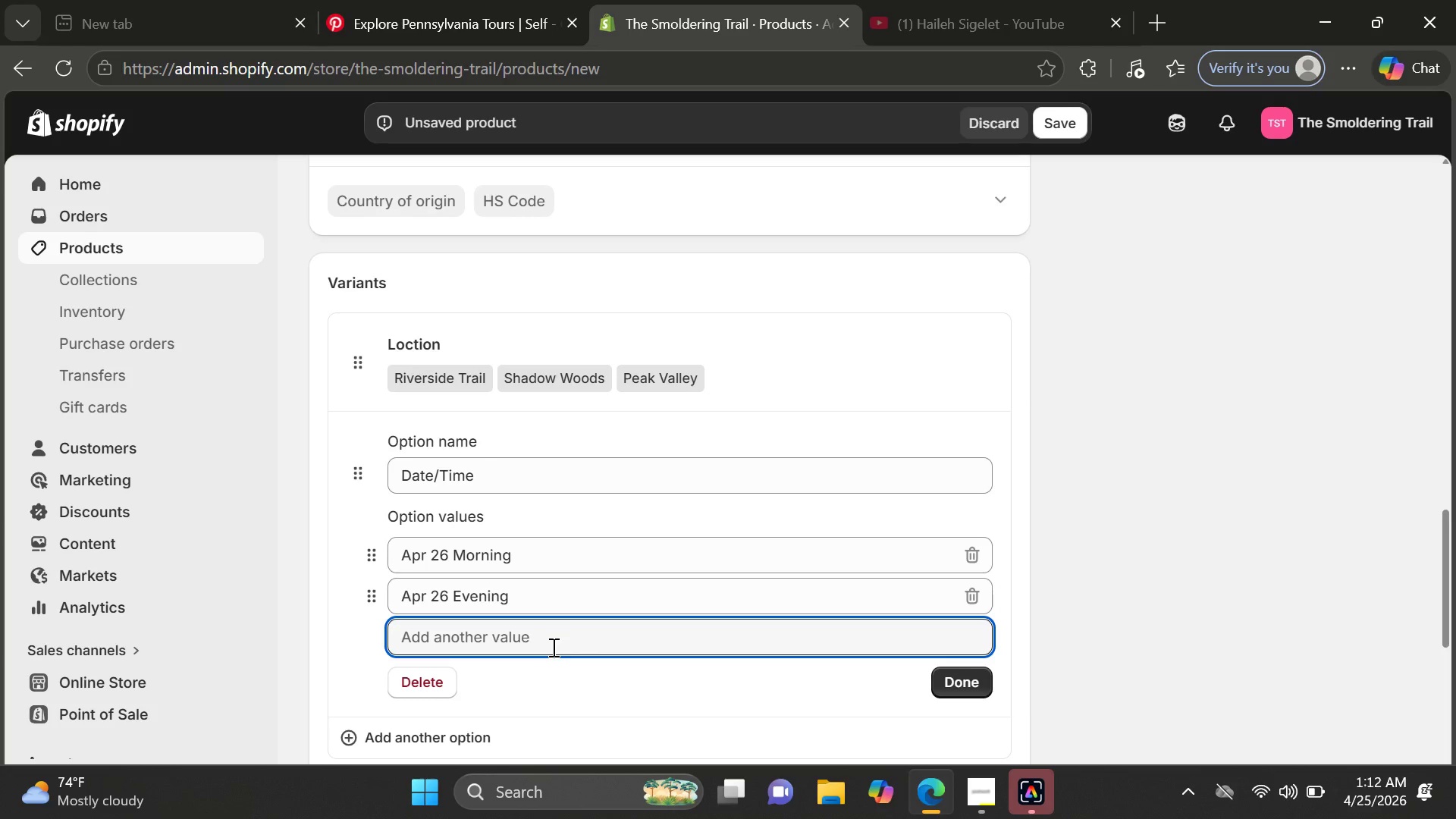 
type(May 10 Morning)
 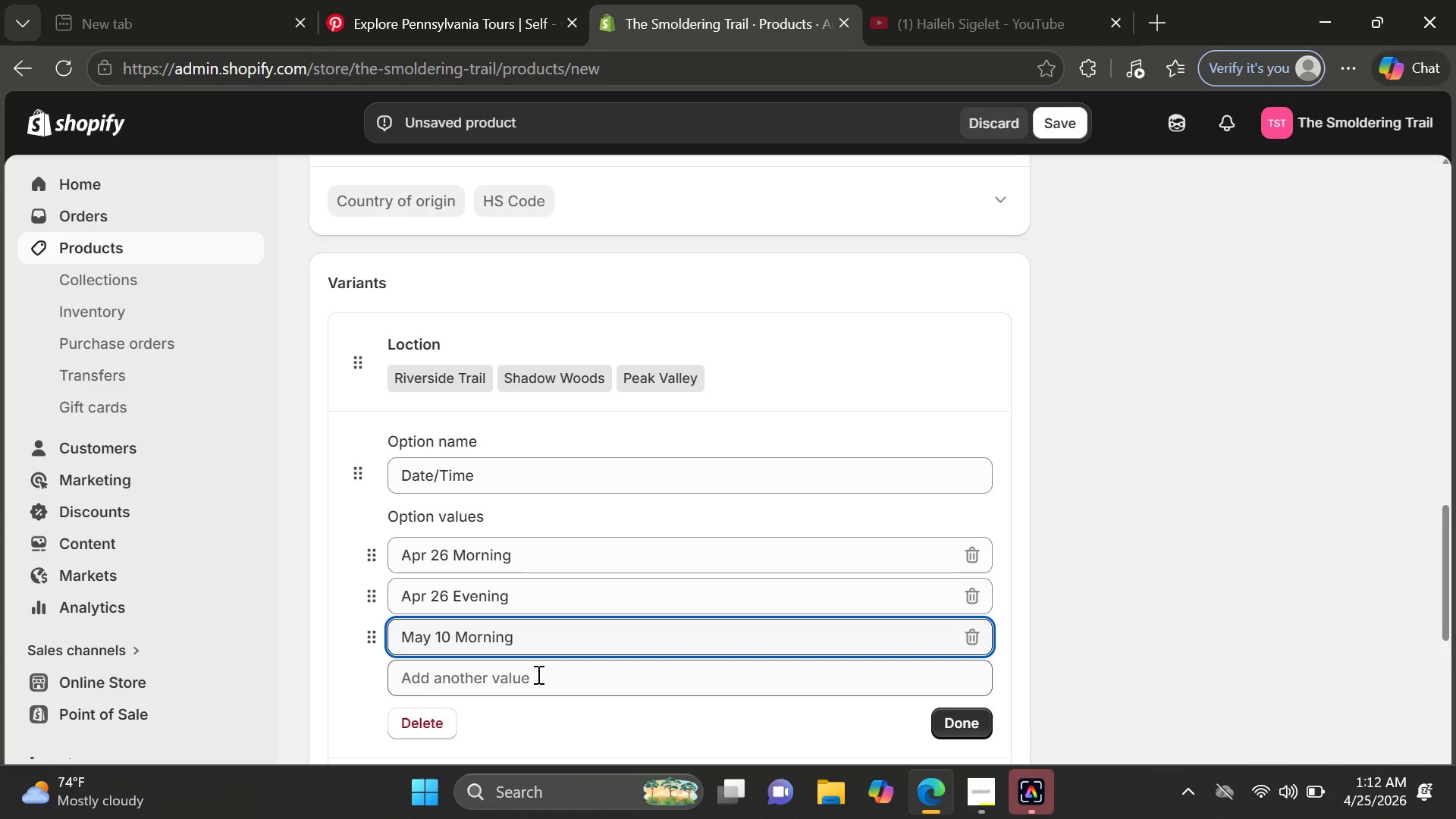 
left_click([537, 674])
 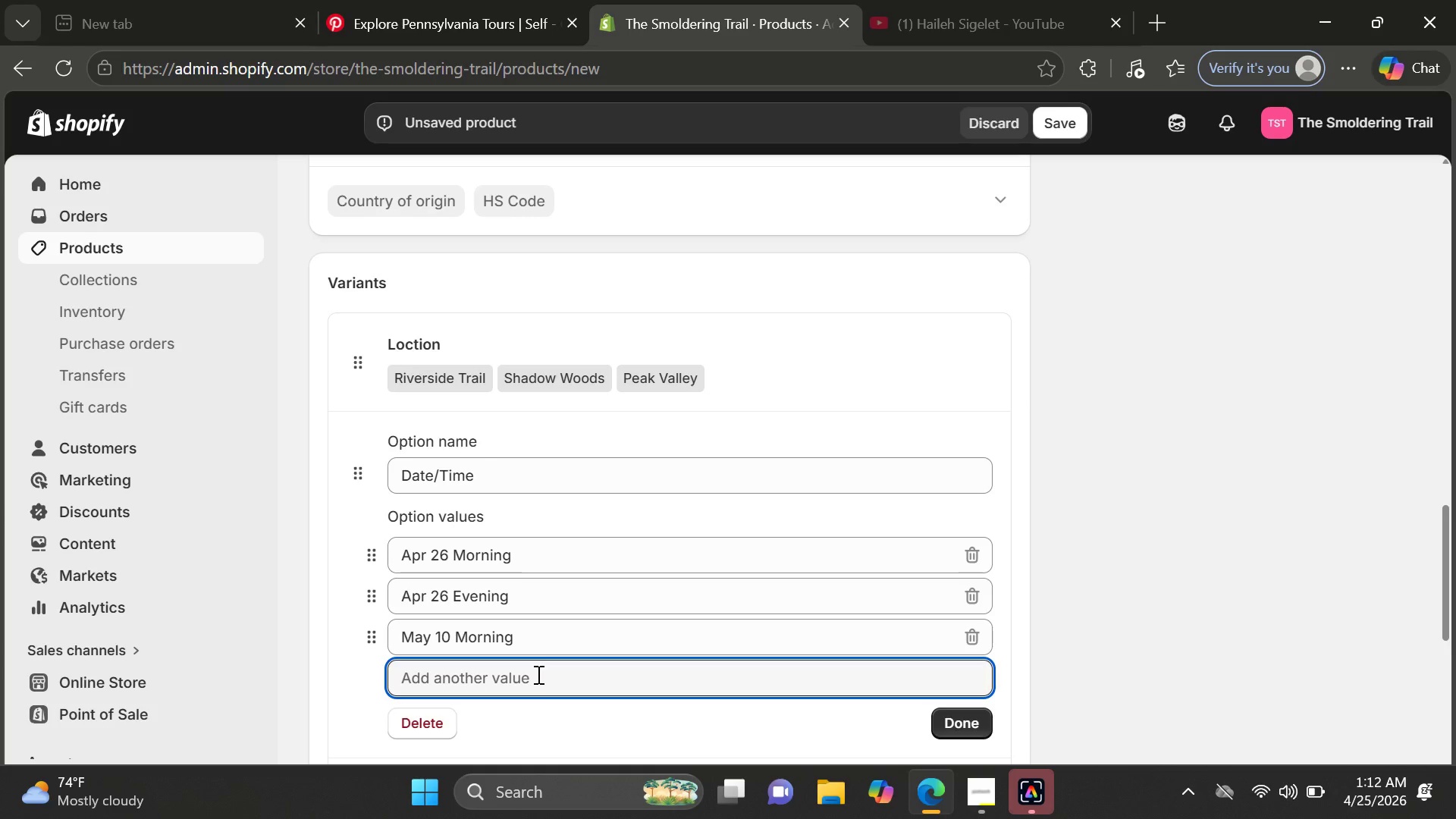 
type(May 10 Evening)
 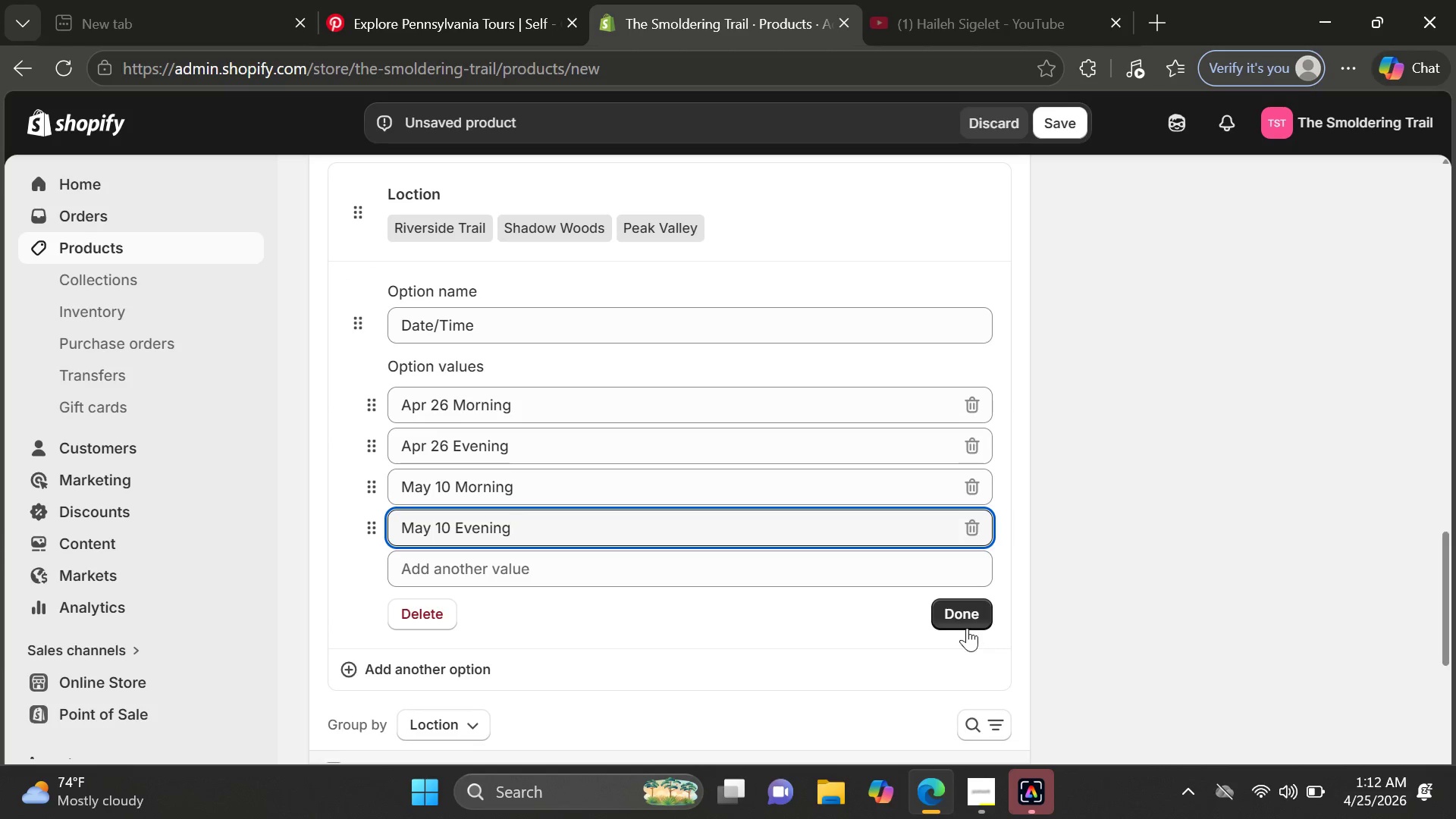 
left_click([967, 620])
 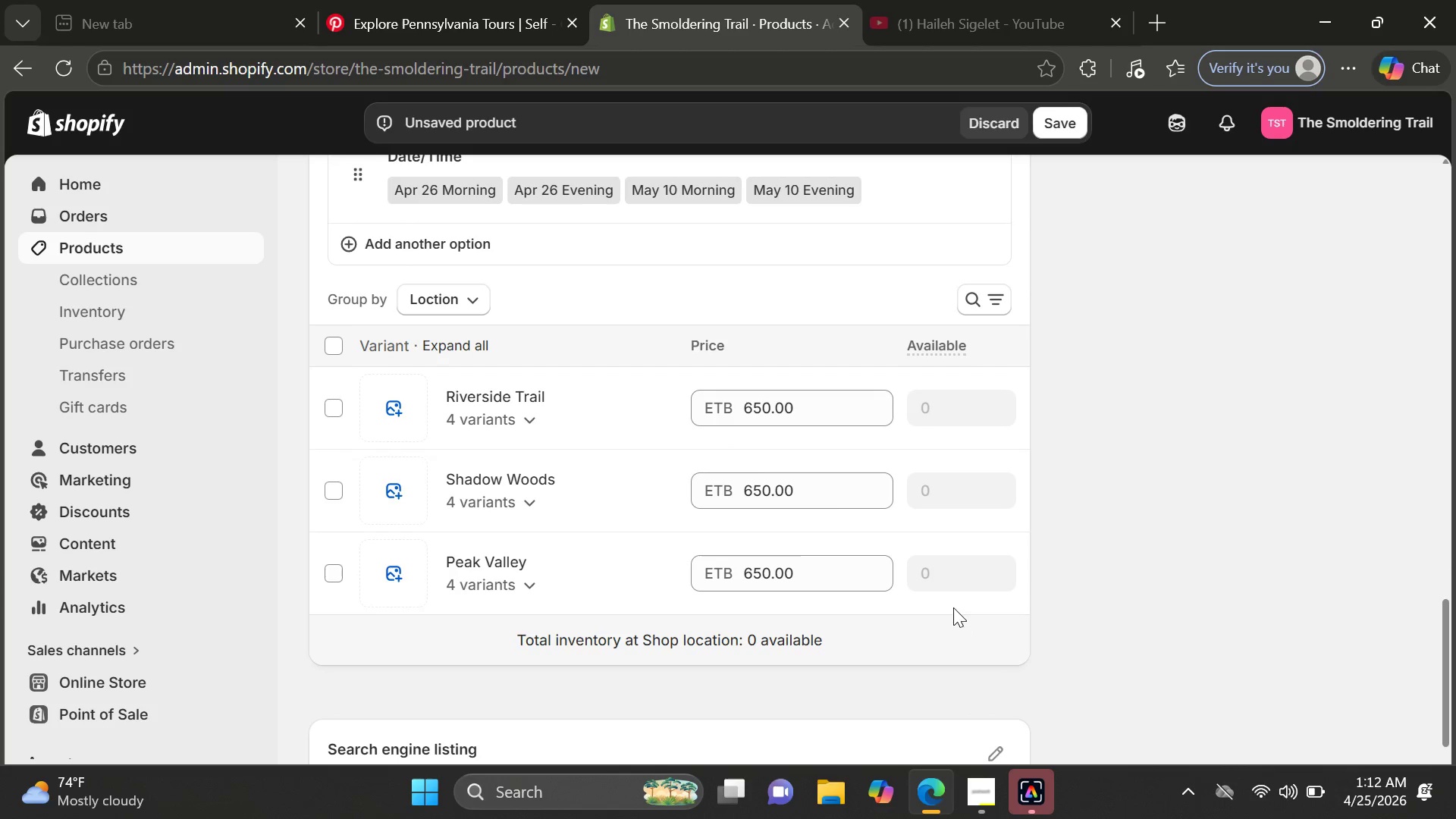 
left_click([593, 416])
 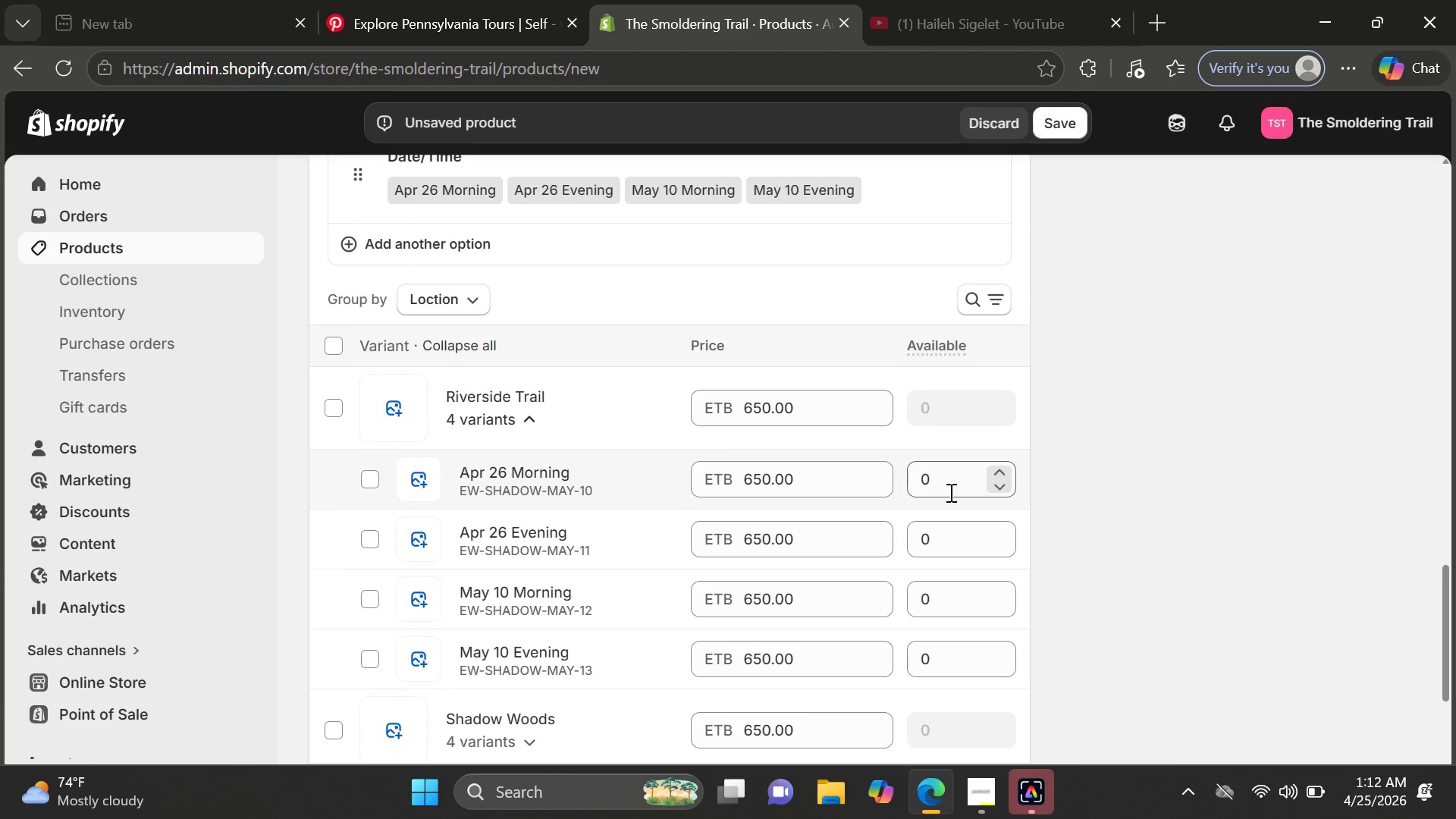 
left_click([933, 486])
 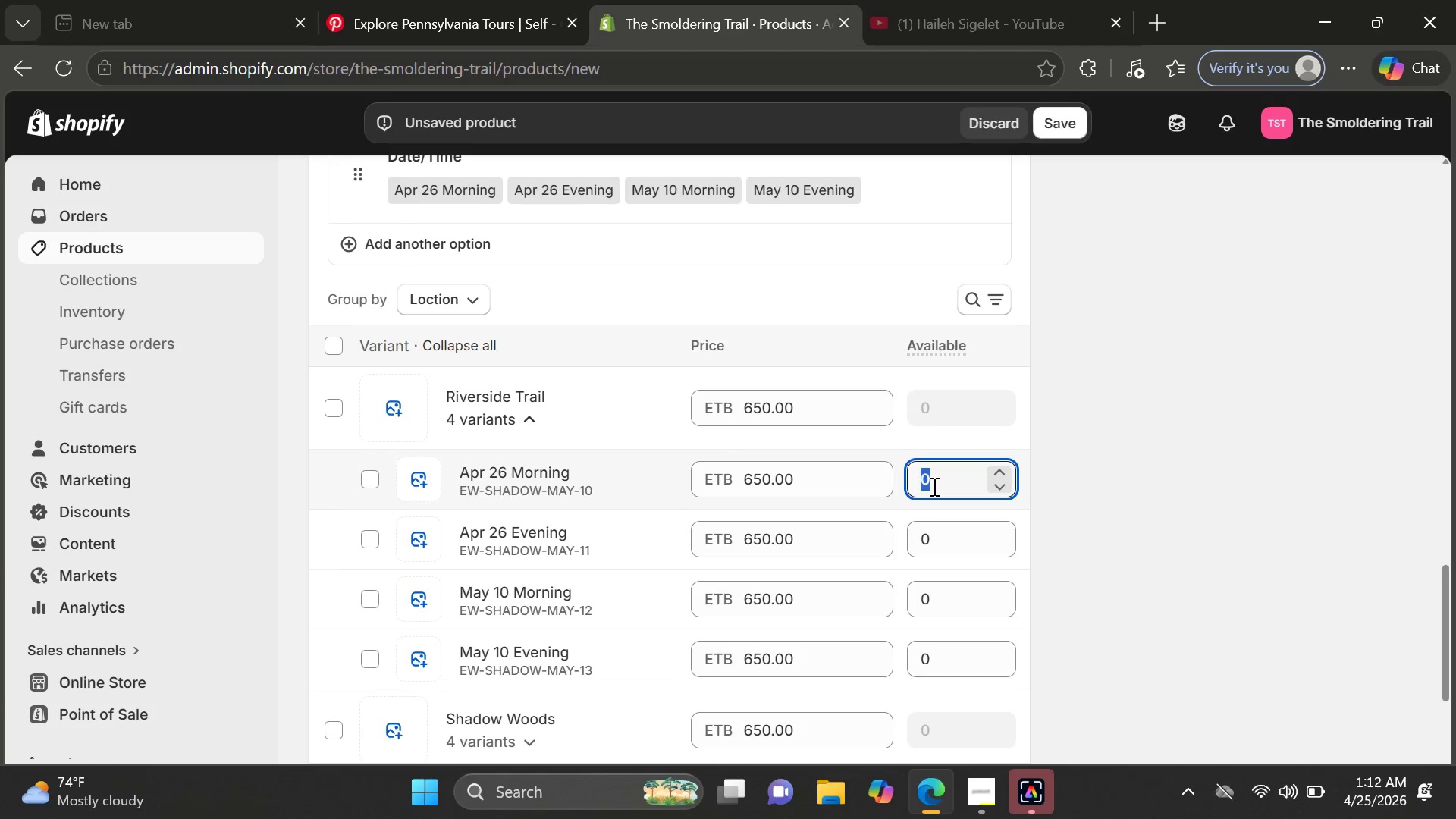 
type(12)
 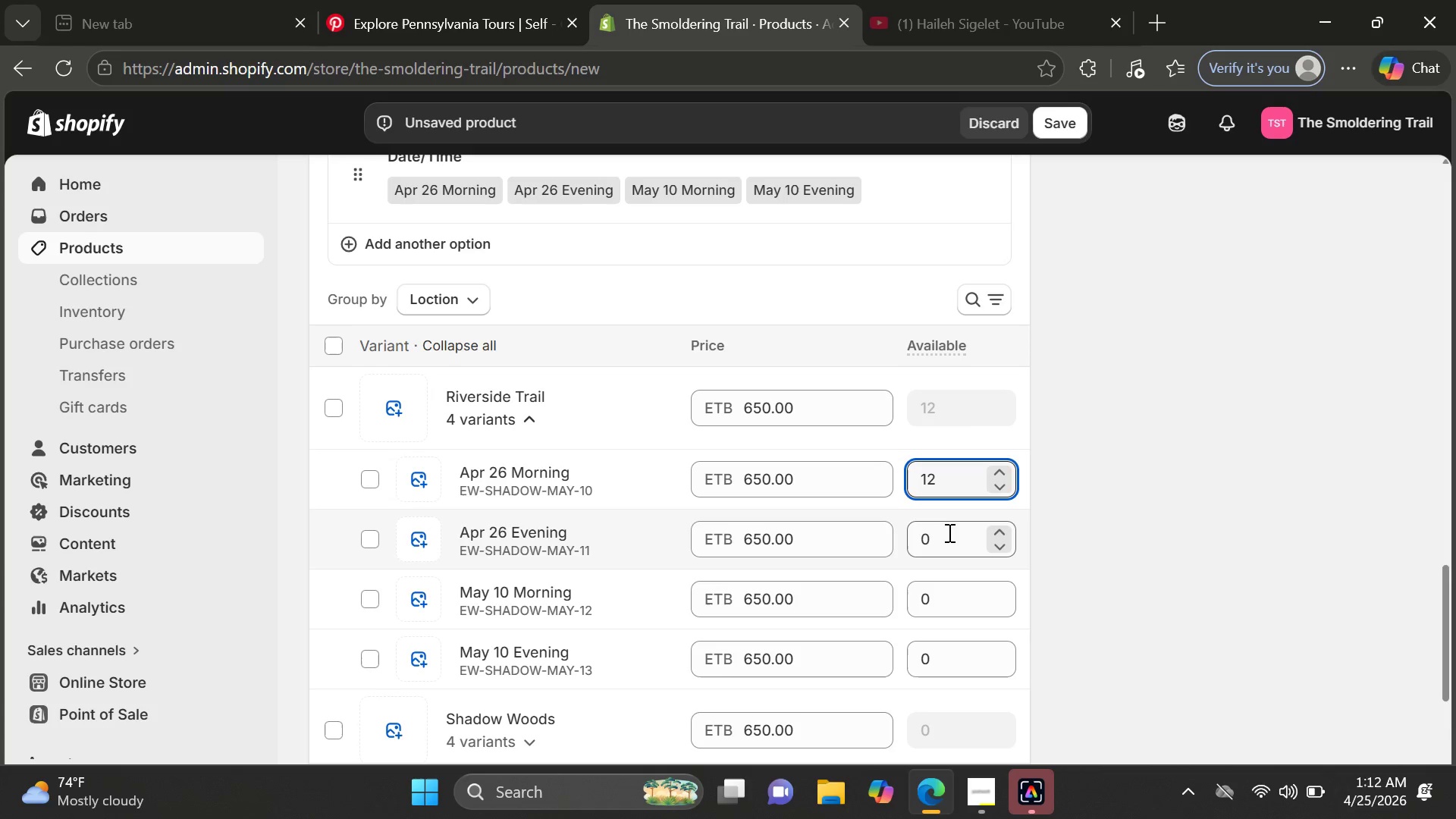 
left_click([948, 535])
 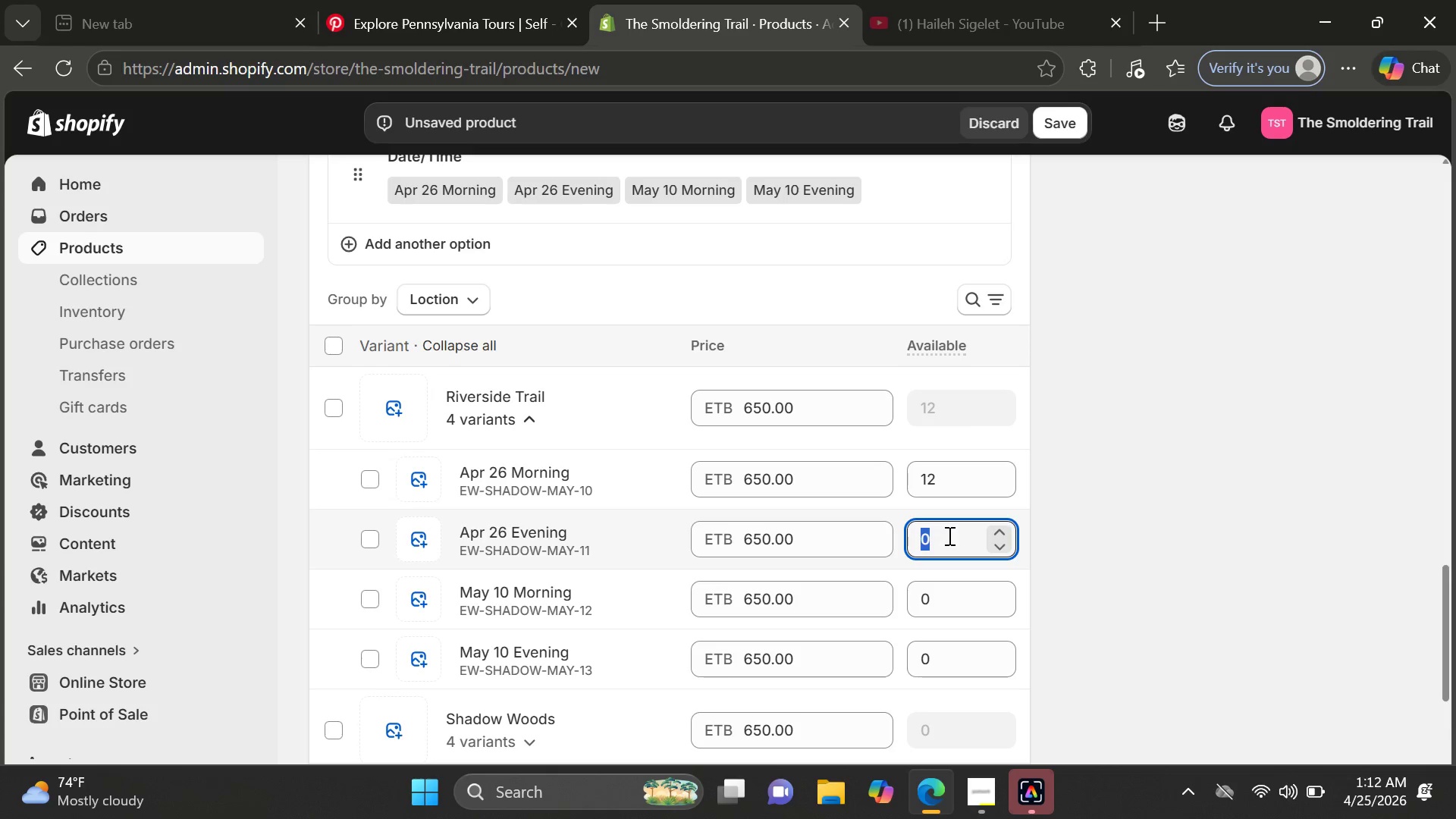 
type(12)
 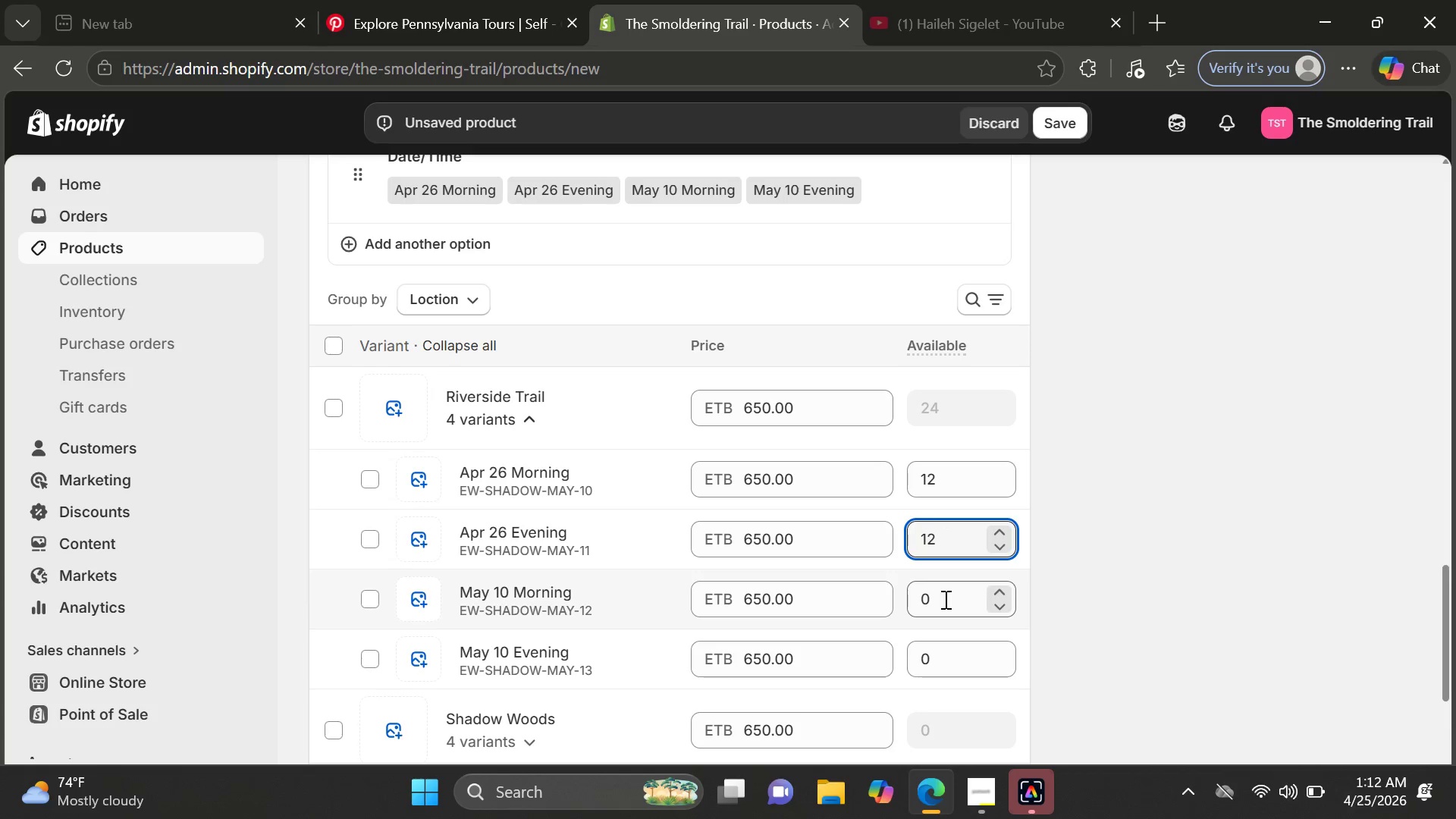 
left_click([944, 599])
 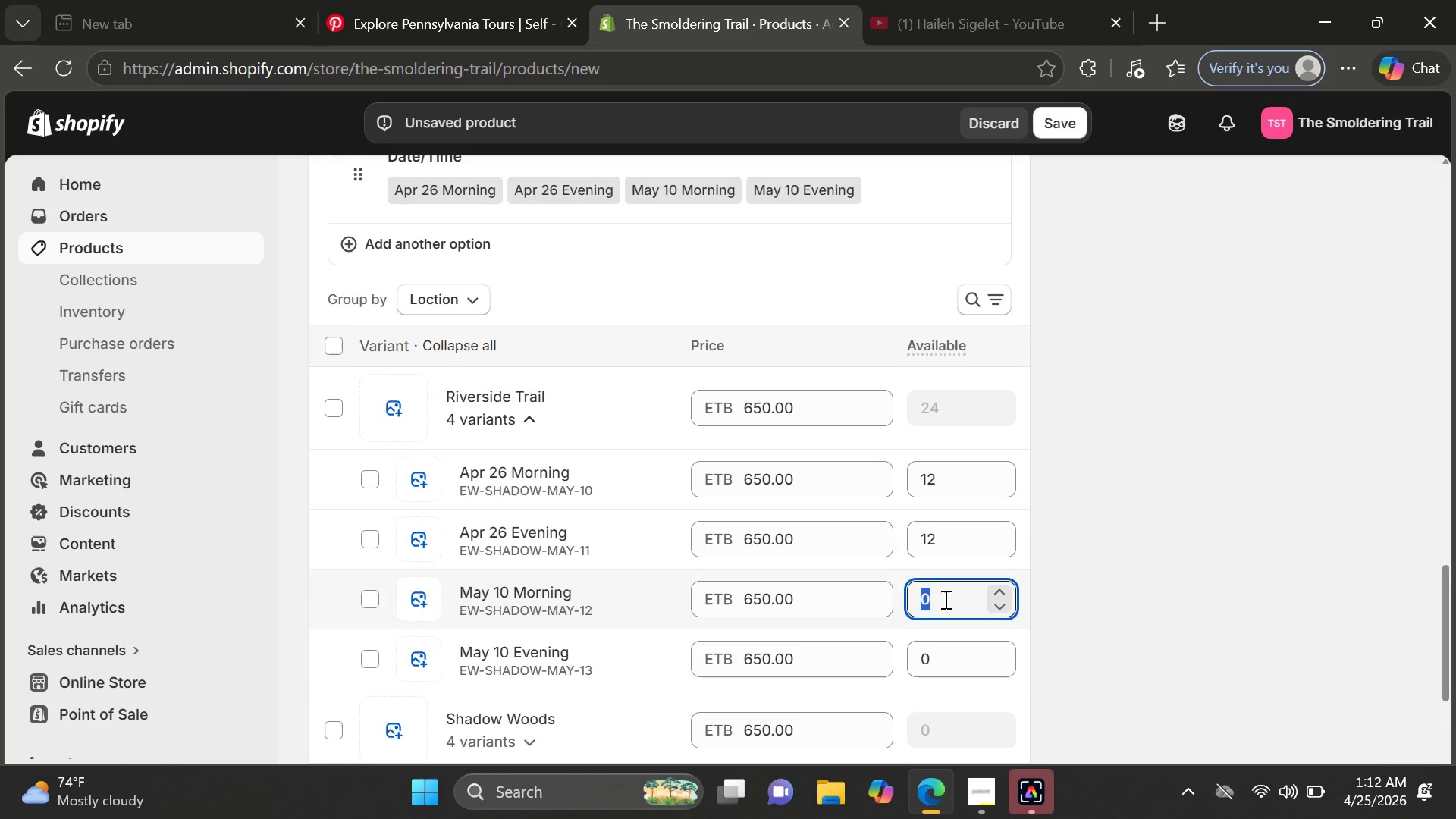 
type(12)
 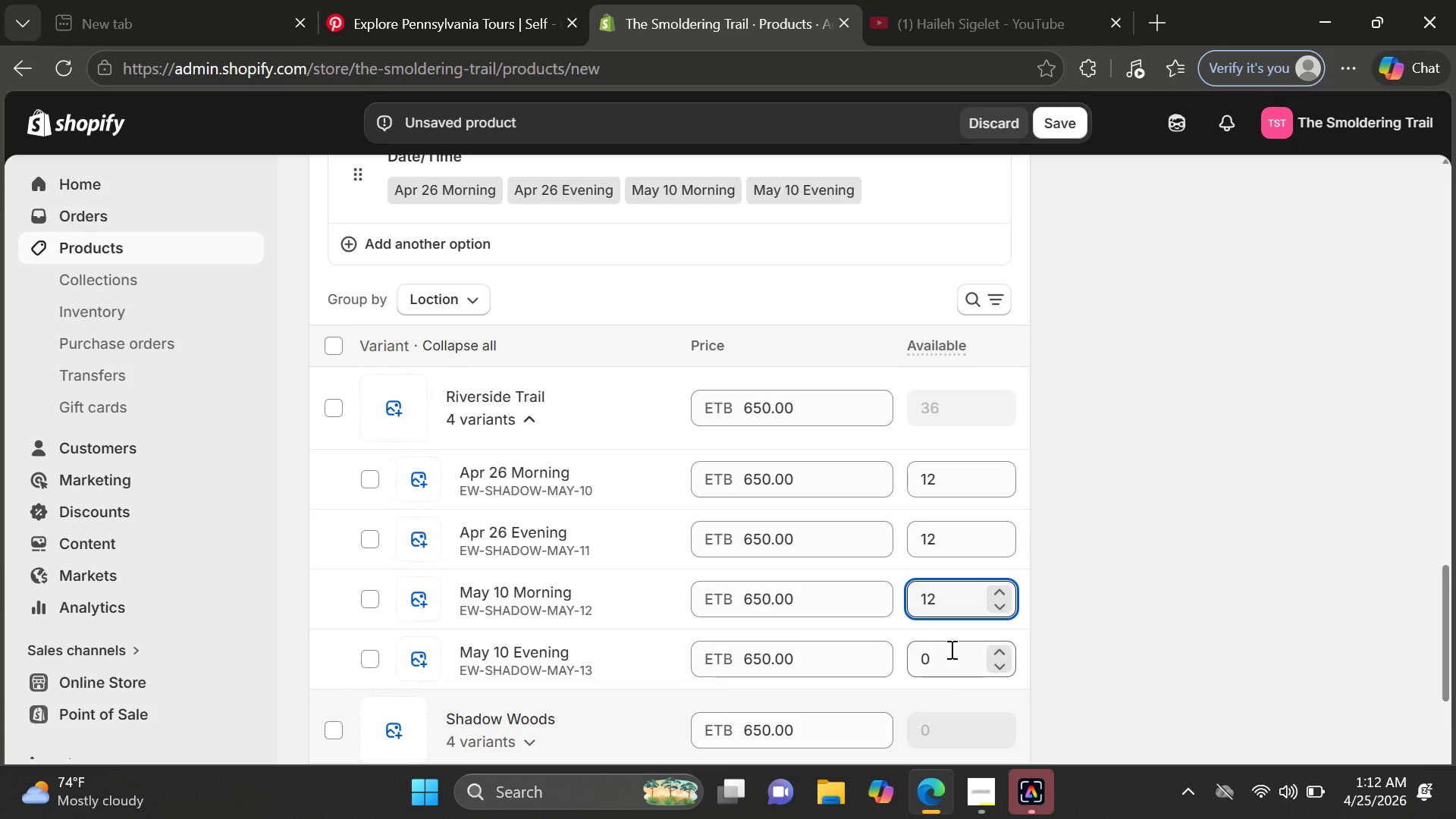 
left_click([950, 648])
 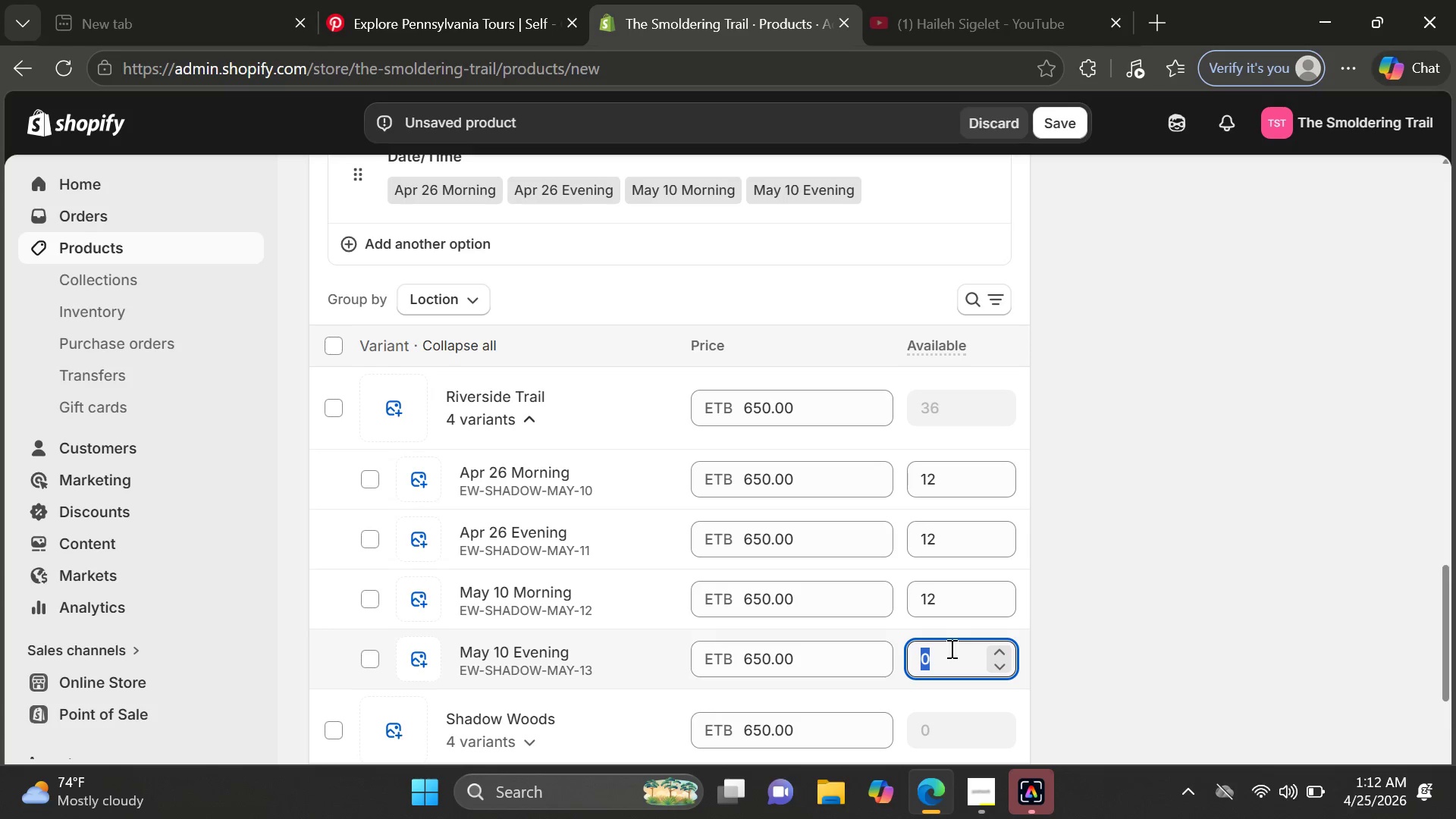 
type(12)
 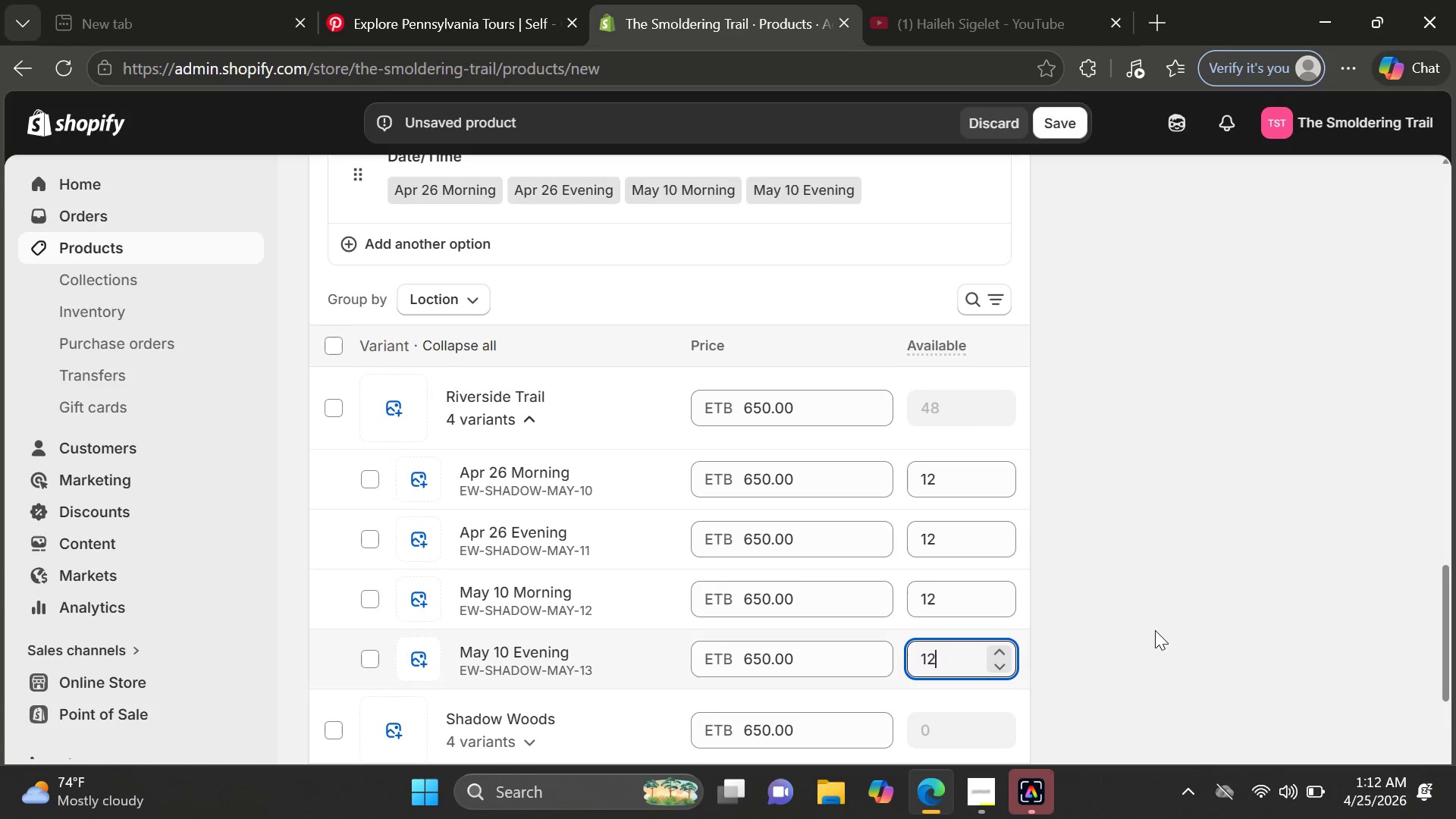 
left_click([1155, 630])
 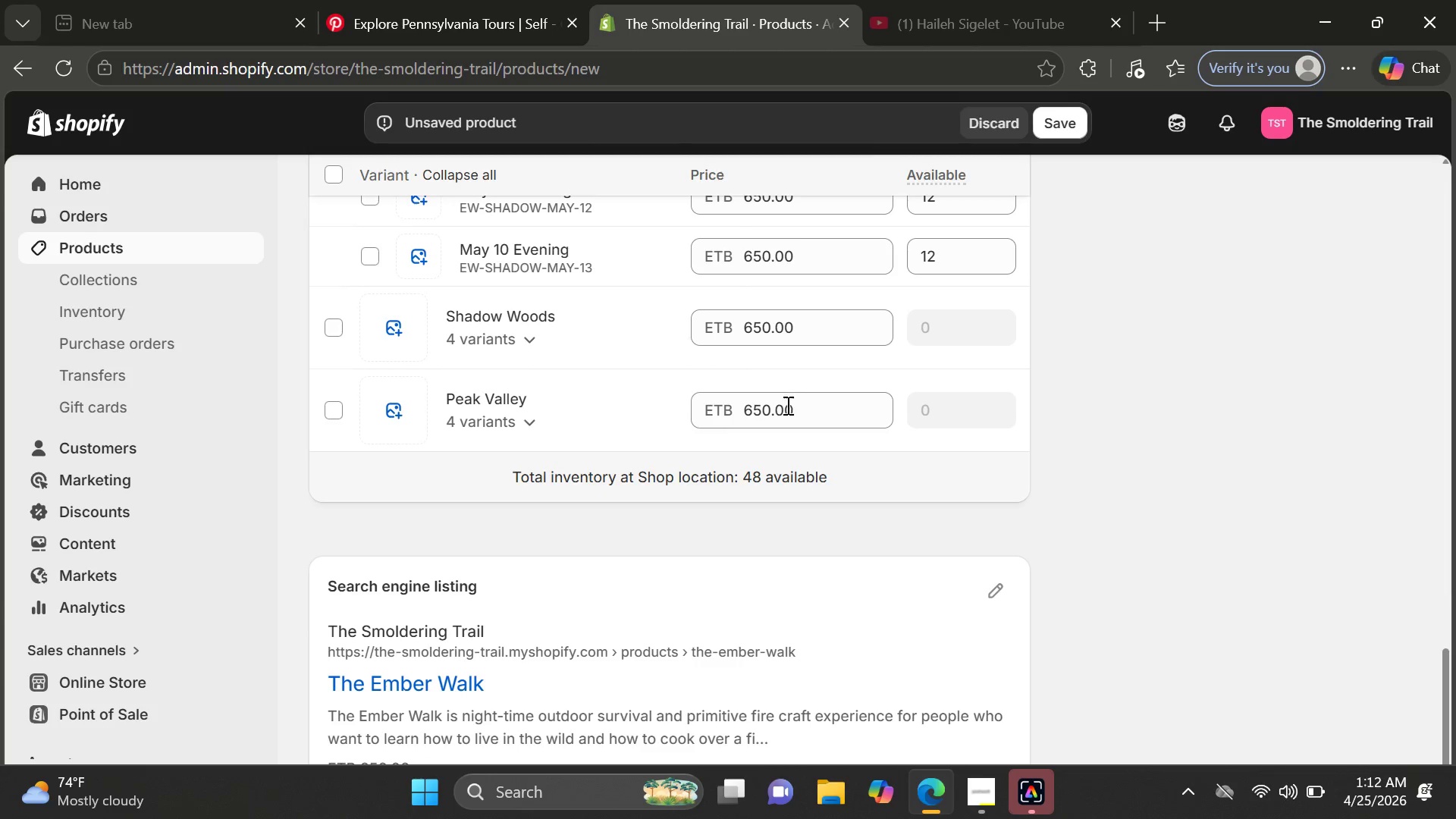 
left_click([673, 332])
 